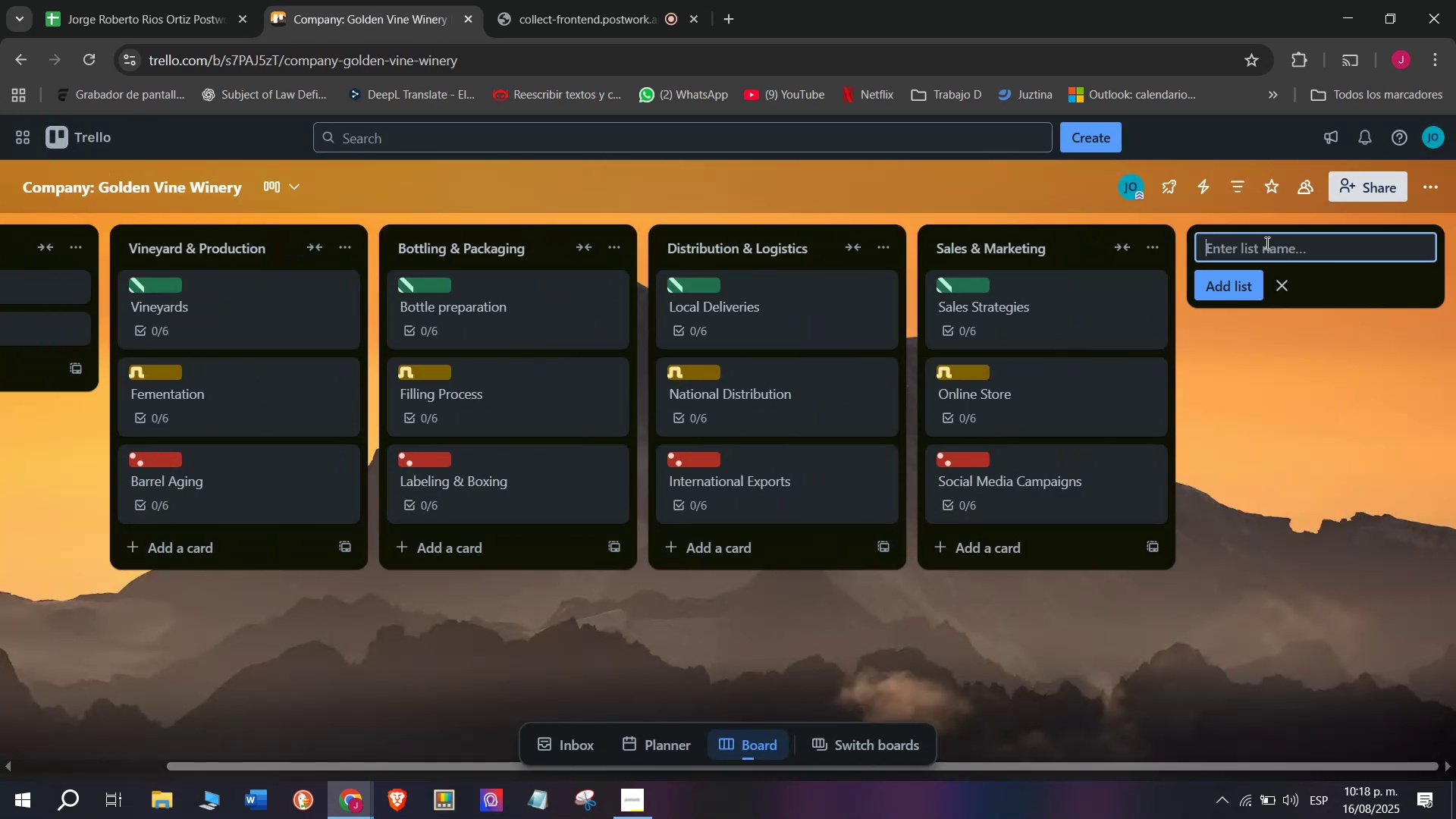 
left_click([1266, 243])
 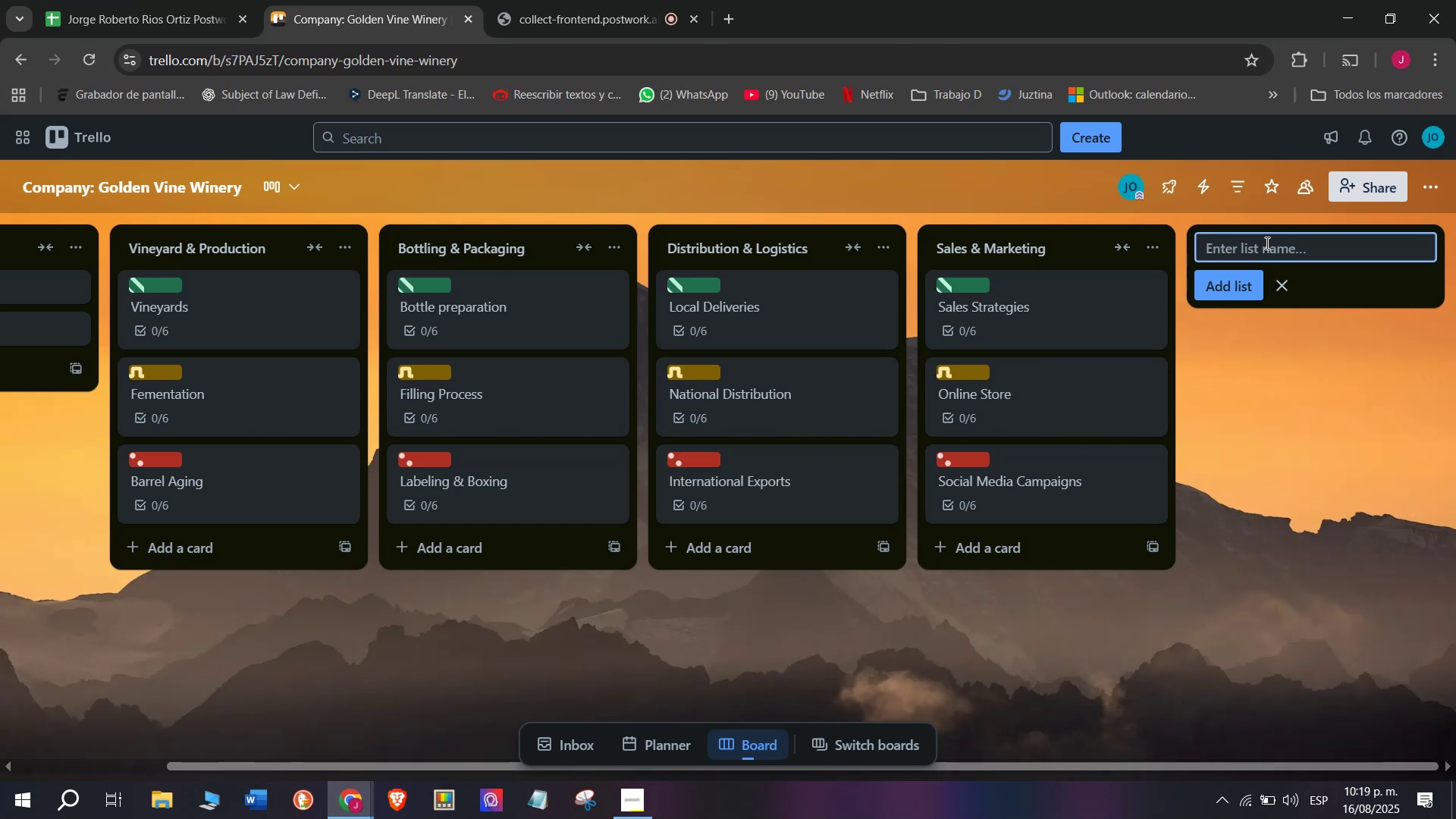 
wait(12.26)
 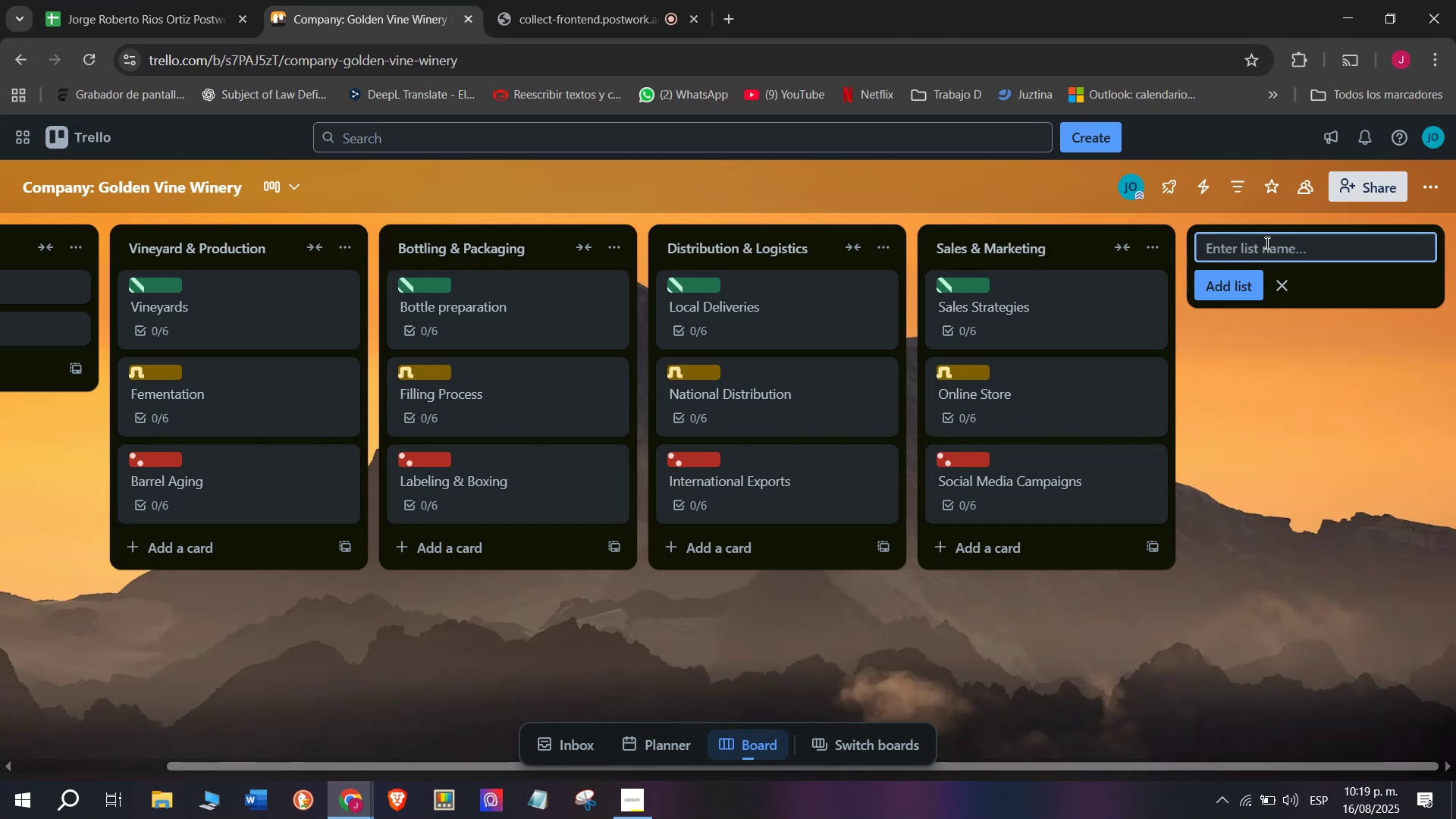 
left_click([579, 4])
 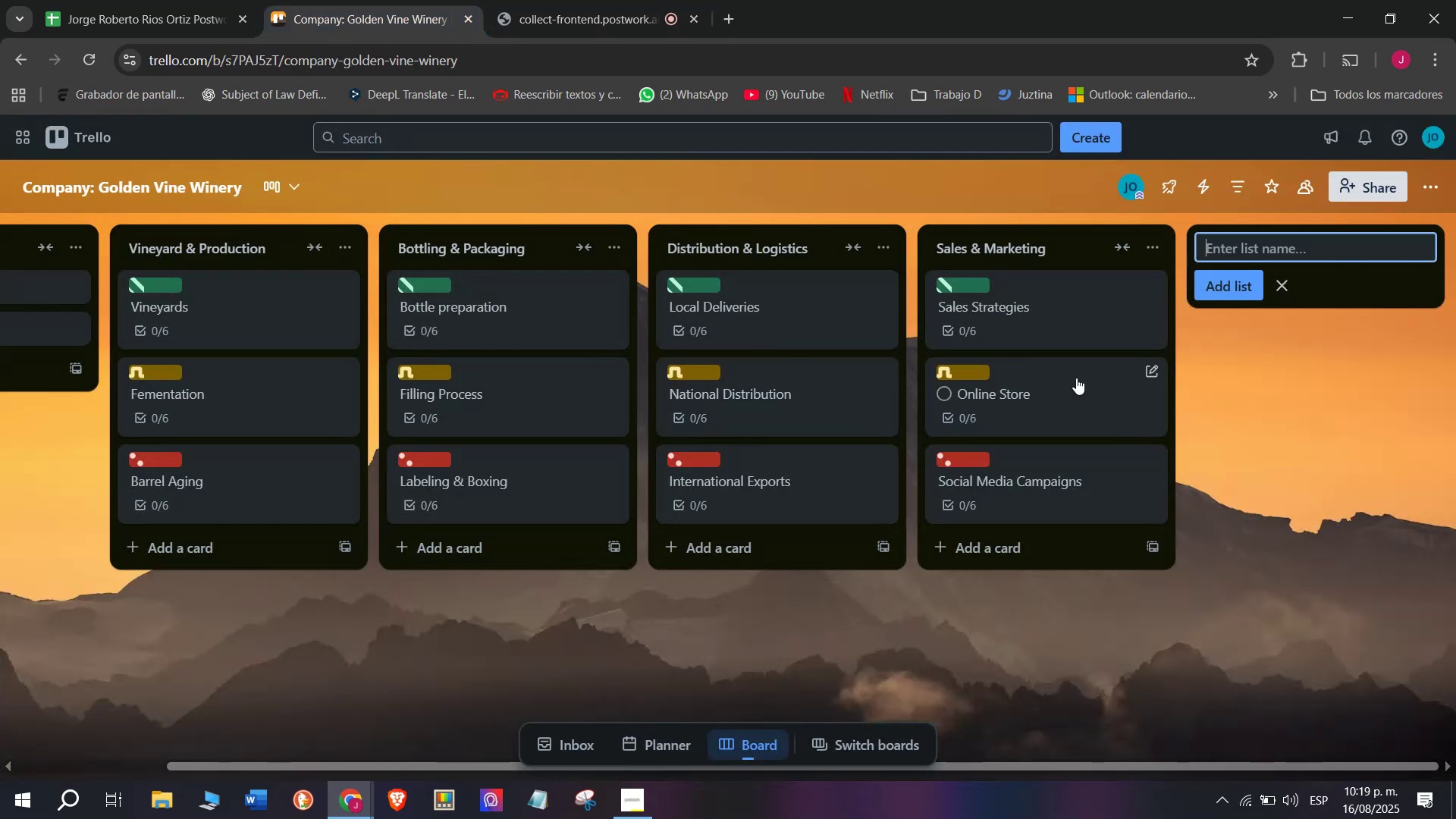 
hold_key(key=Space, duration=0.83)
 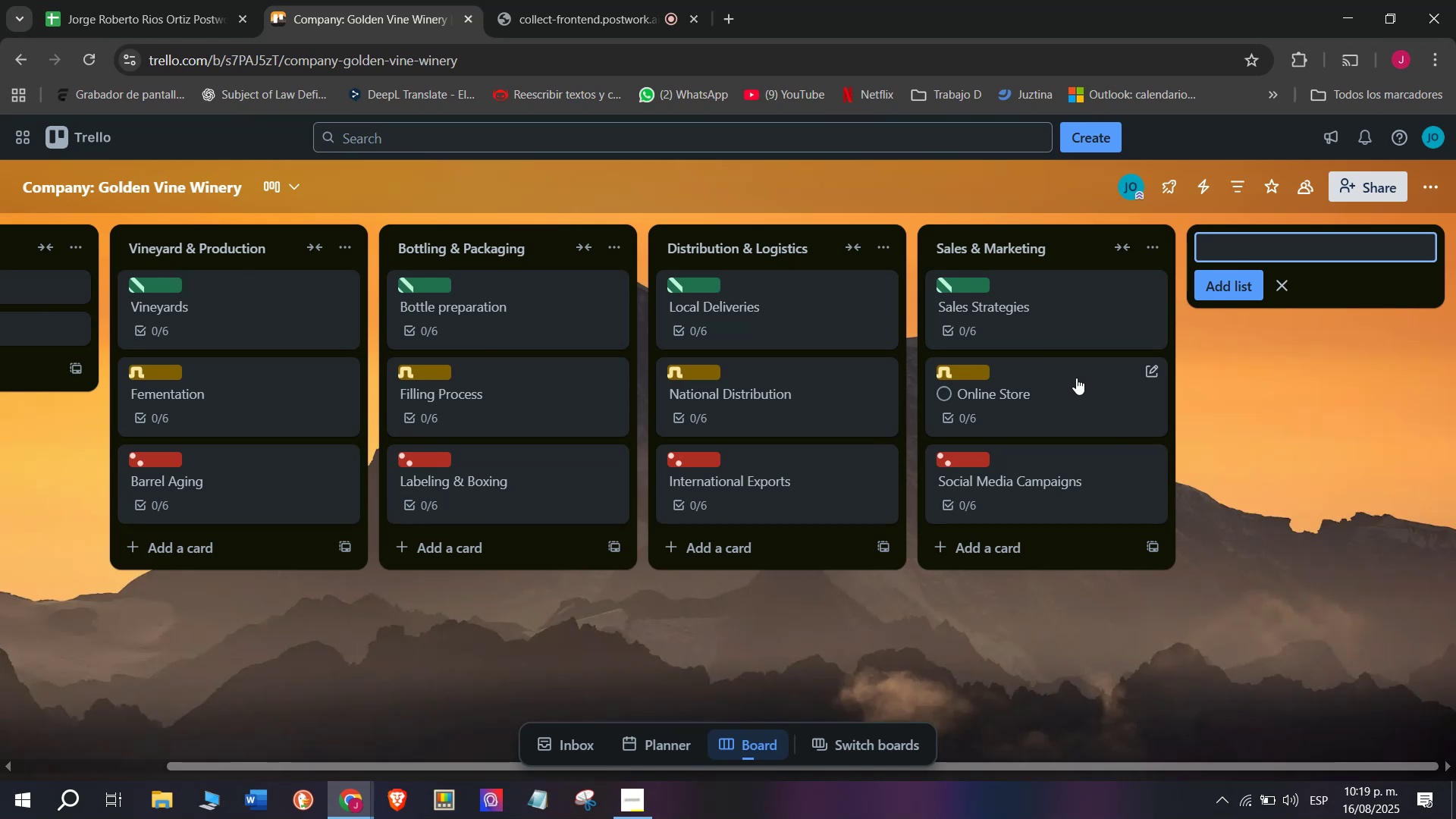 
wait(22.98)
 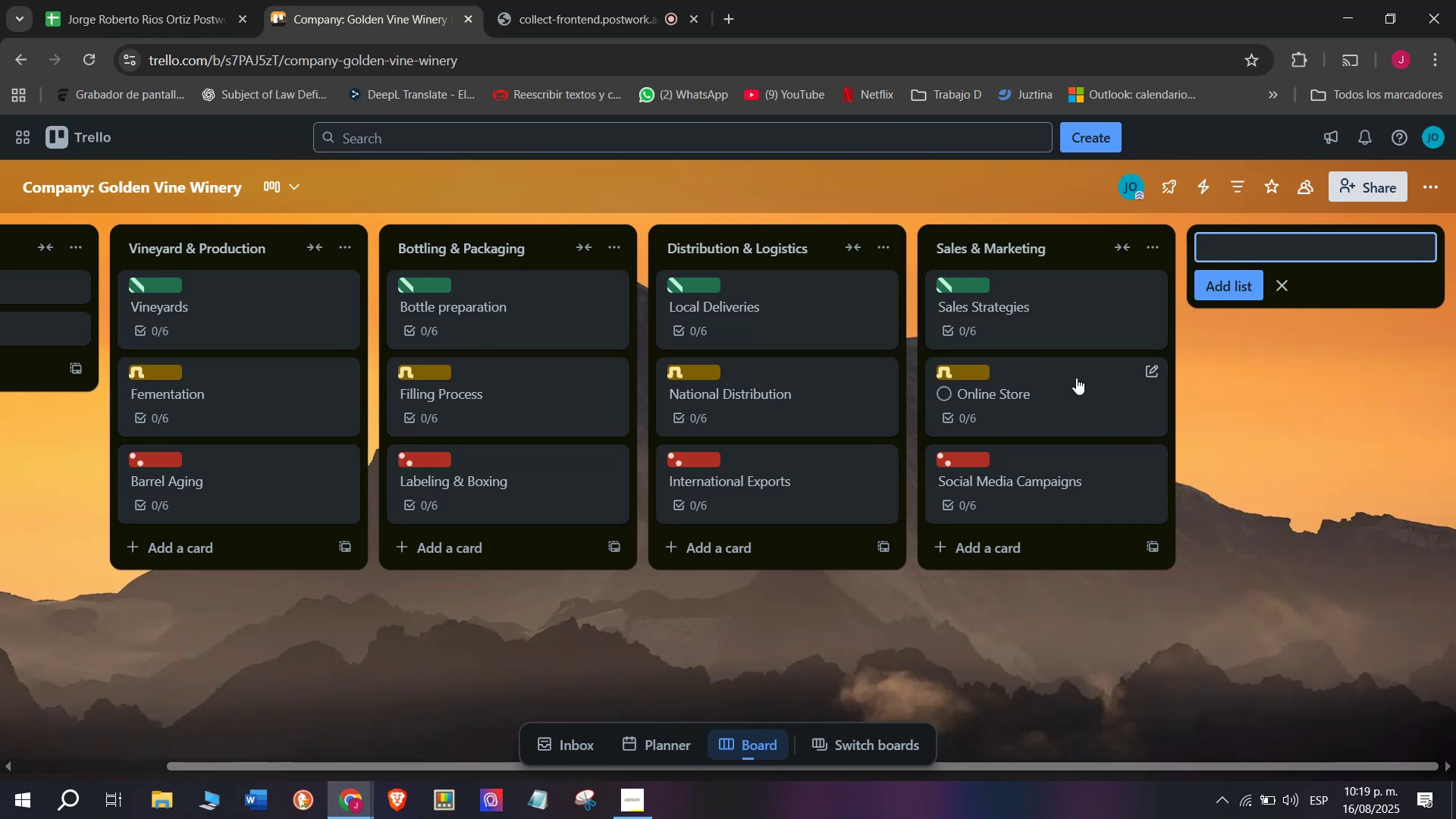 
type(Cuast)
key(Backspace)
key(Backspace)
key(Backspace)
key(Backspace)
key(Backspace)
key(Backspace)
key(Backspace)
key(Backspace)
key(Backspace)
key(Backspace)
key(Backspace)
key(Backspace)
key(Backspace)
key(Backspace)
key(Backspace)
type(Cuastio)
key(Backspace)
key(Backspace)
key(Backspace)
key(Backspace)
type(st)
key(Backspace)
key(Backspace)
key(Backspace)
type(stiome)
key(Backspace)
key(Backspace)
key(Backspace)
key(Backspace)
type(omers)
 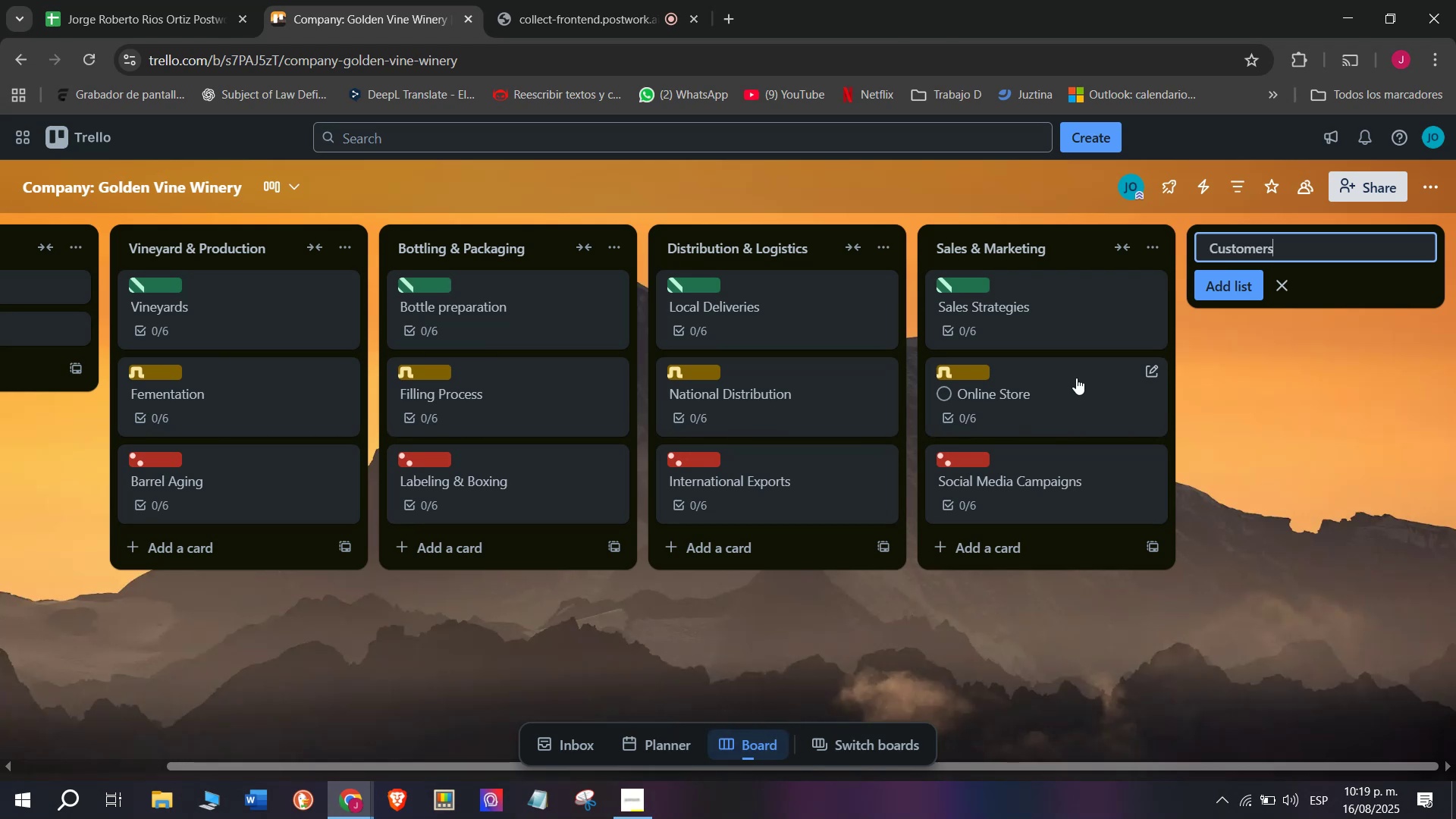 
key(Backspace)
type( rE)
key(Backspace)
key(Backspace)
type(r)
key(Backspace)
type(Relatios)
key(Backspace)
type(ns)
 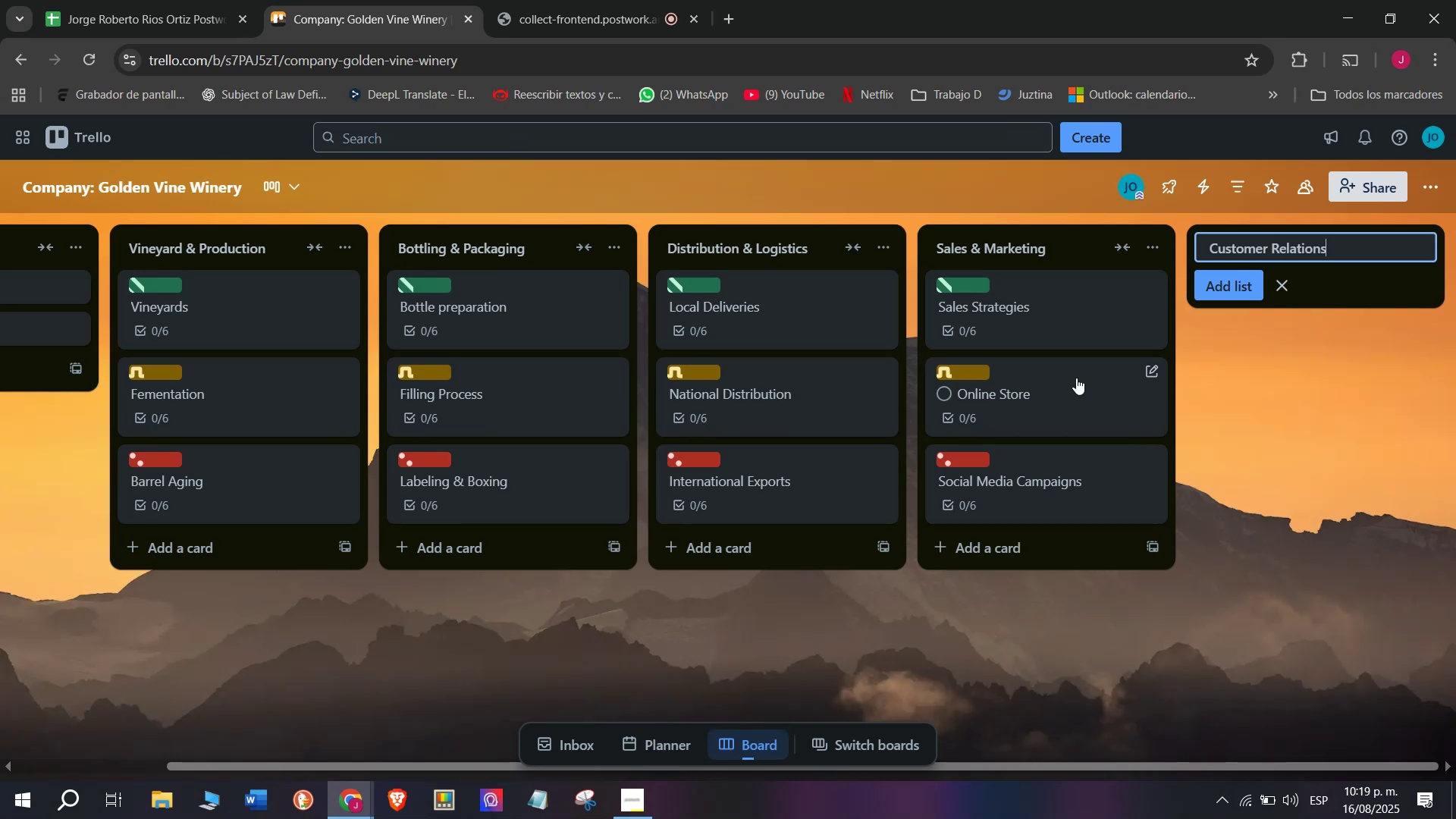 
key(Enter)
 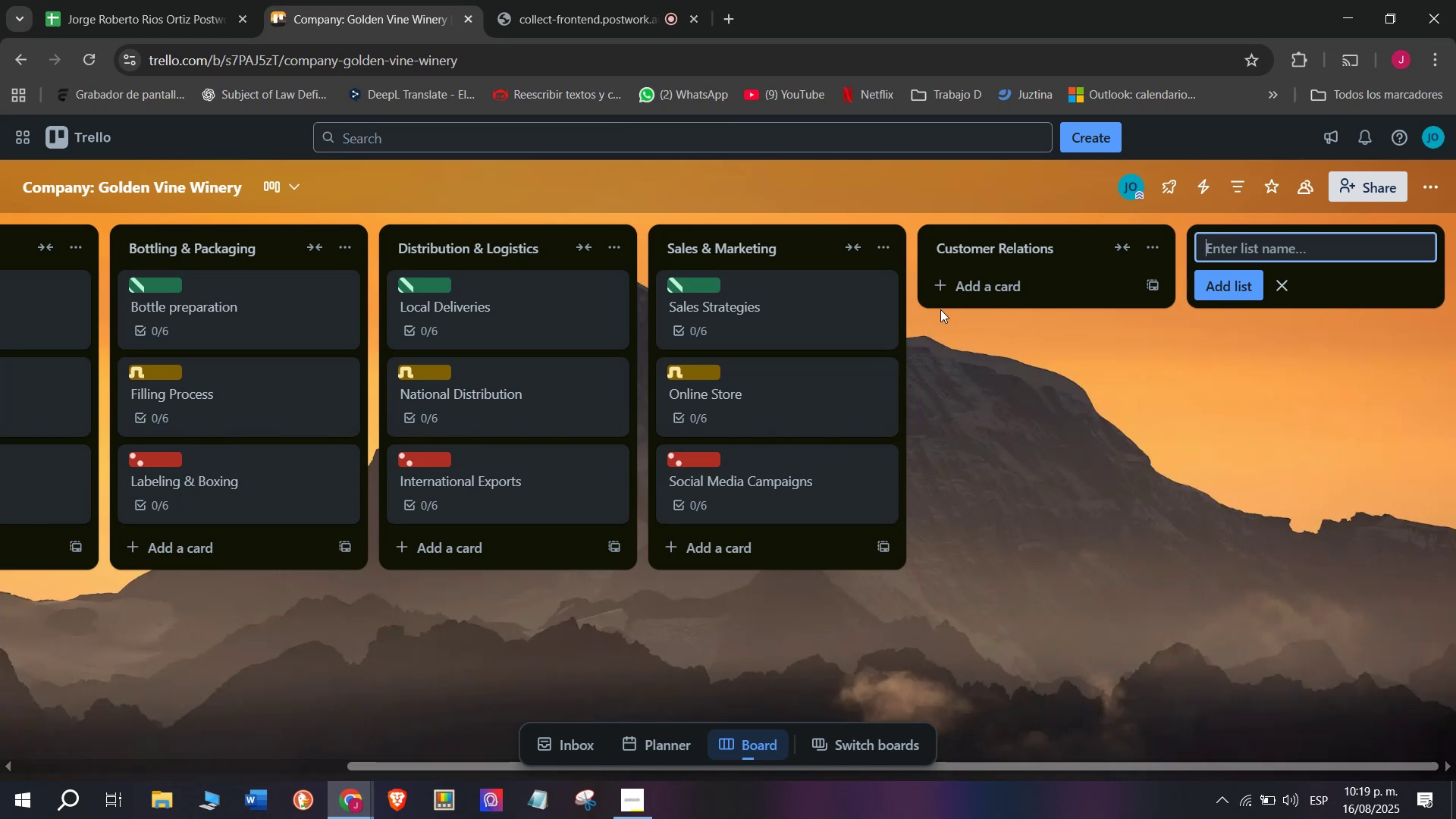 
left_click([993, 271])
 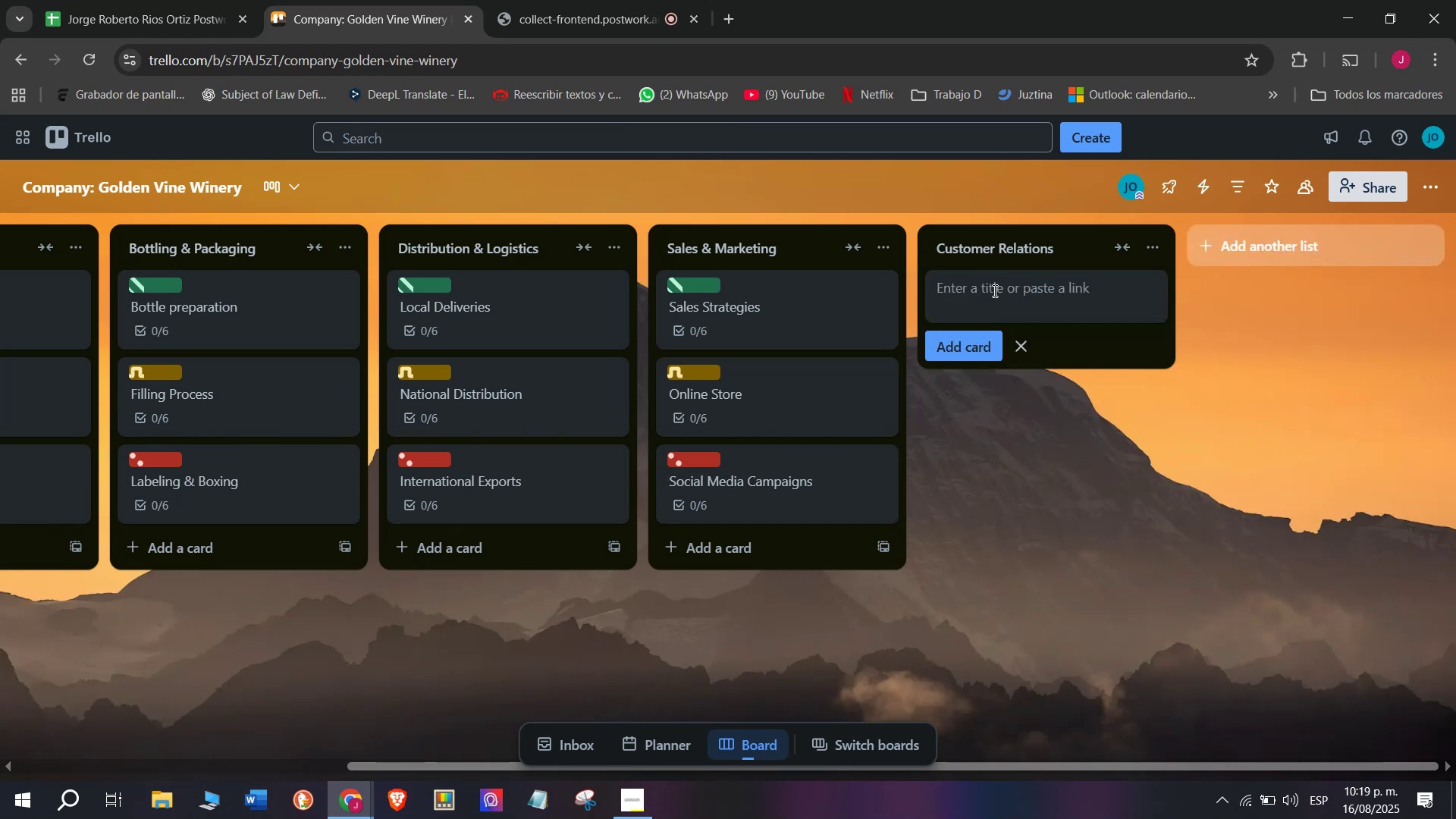 
left_click([993, 300])
 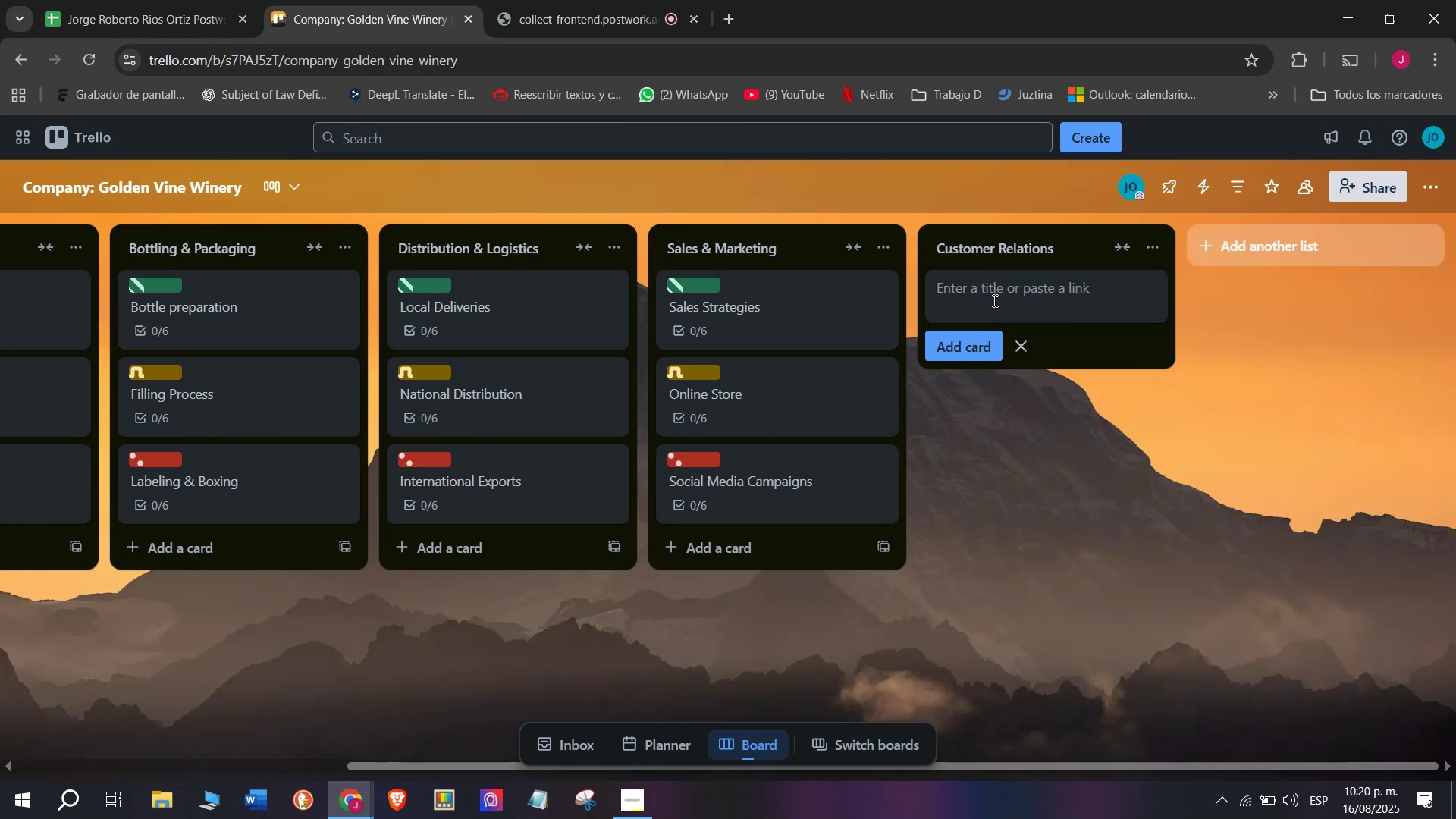 
type(Customer Support)
 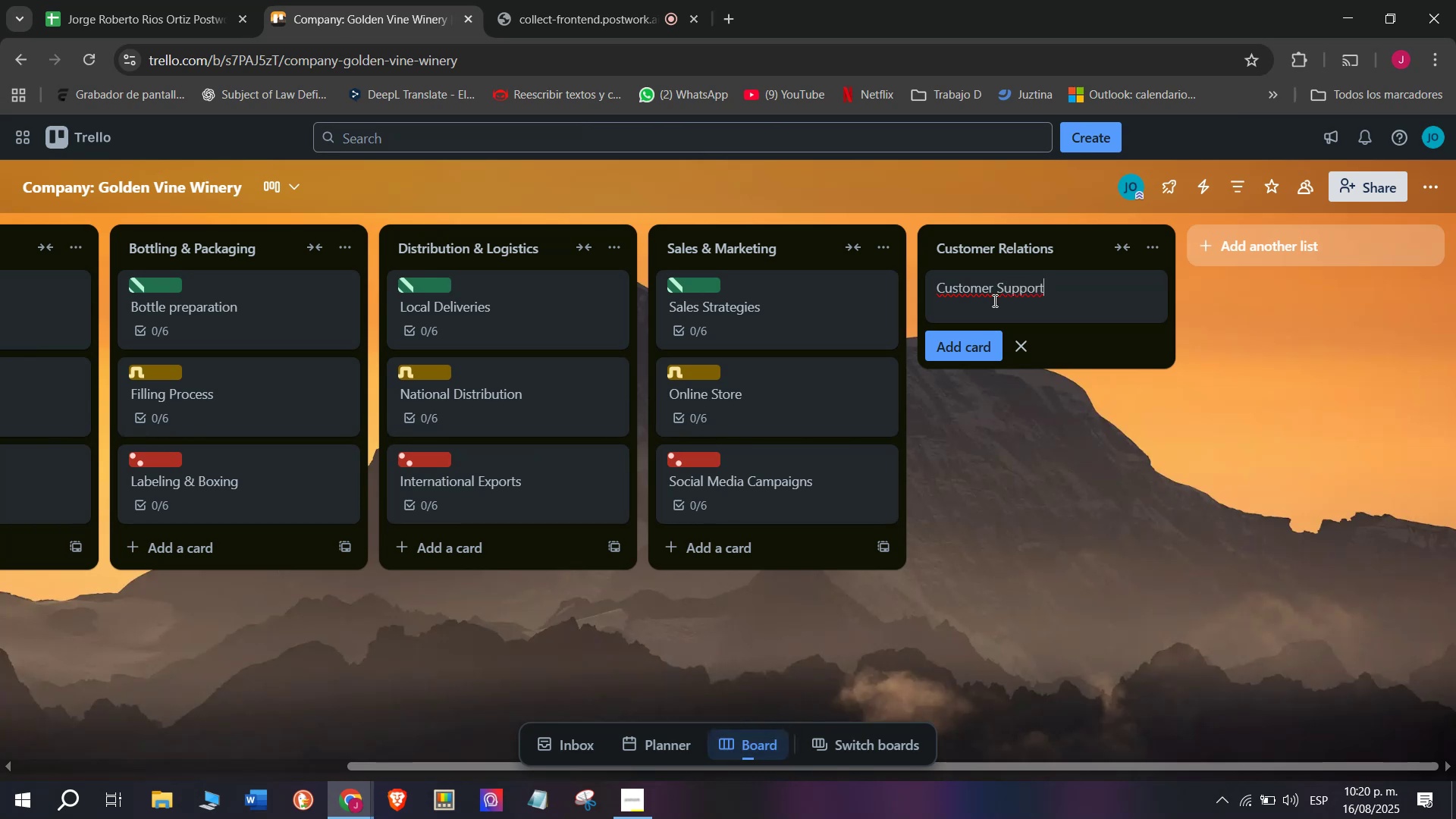 
key(Enter)
 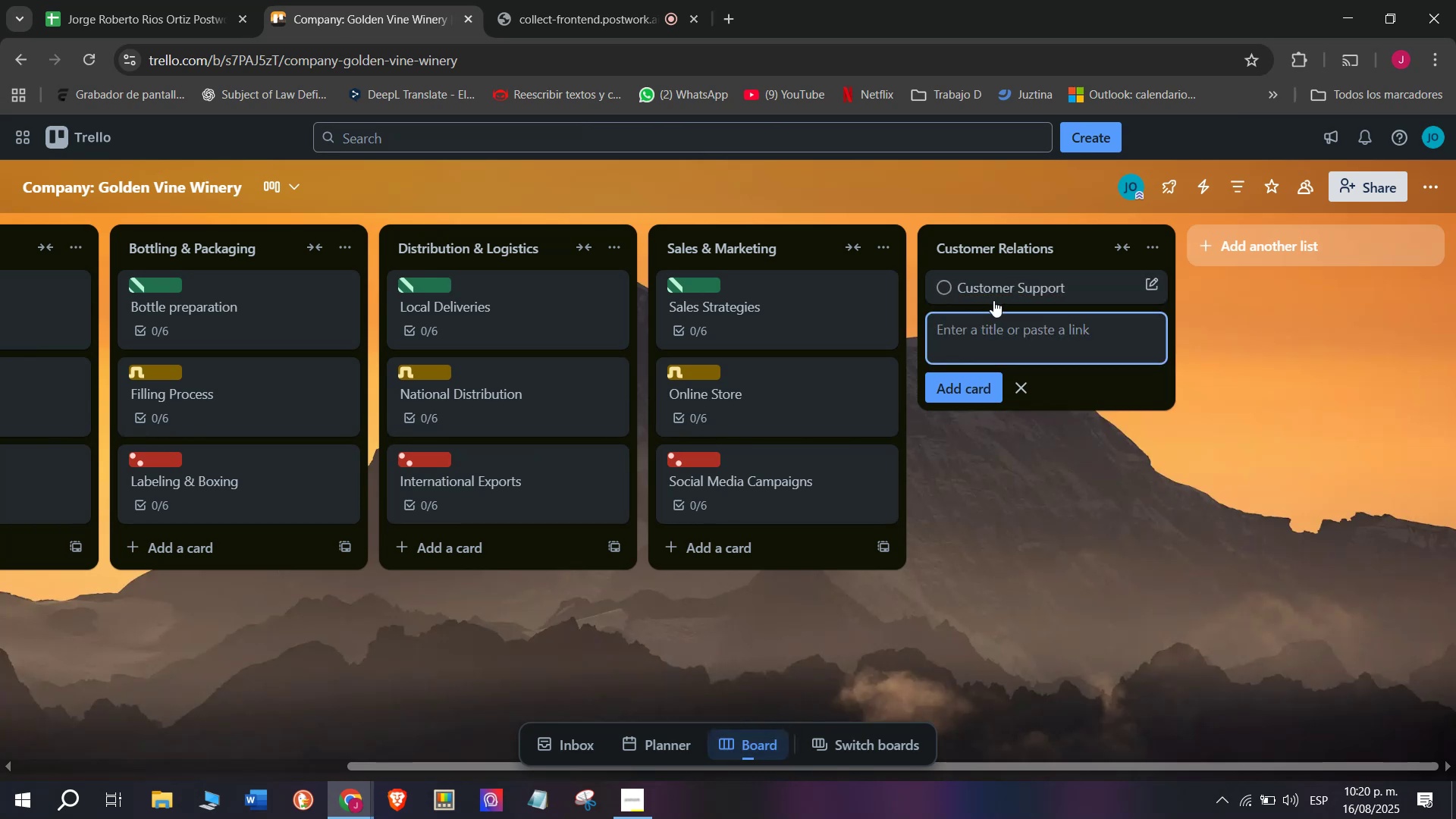 
key(CapsLock)
 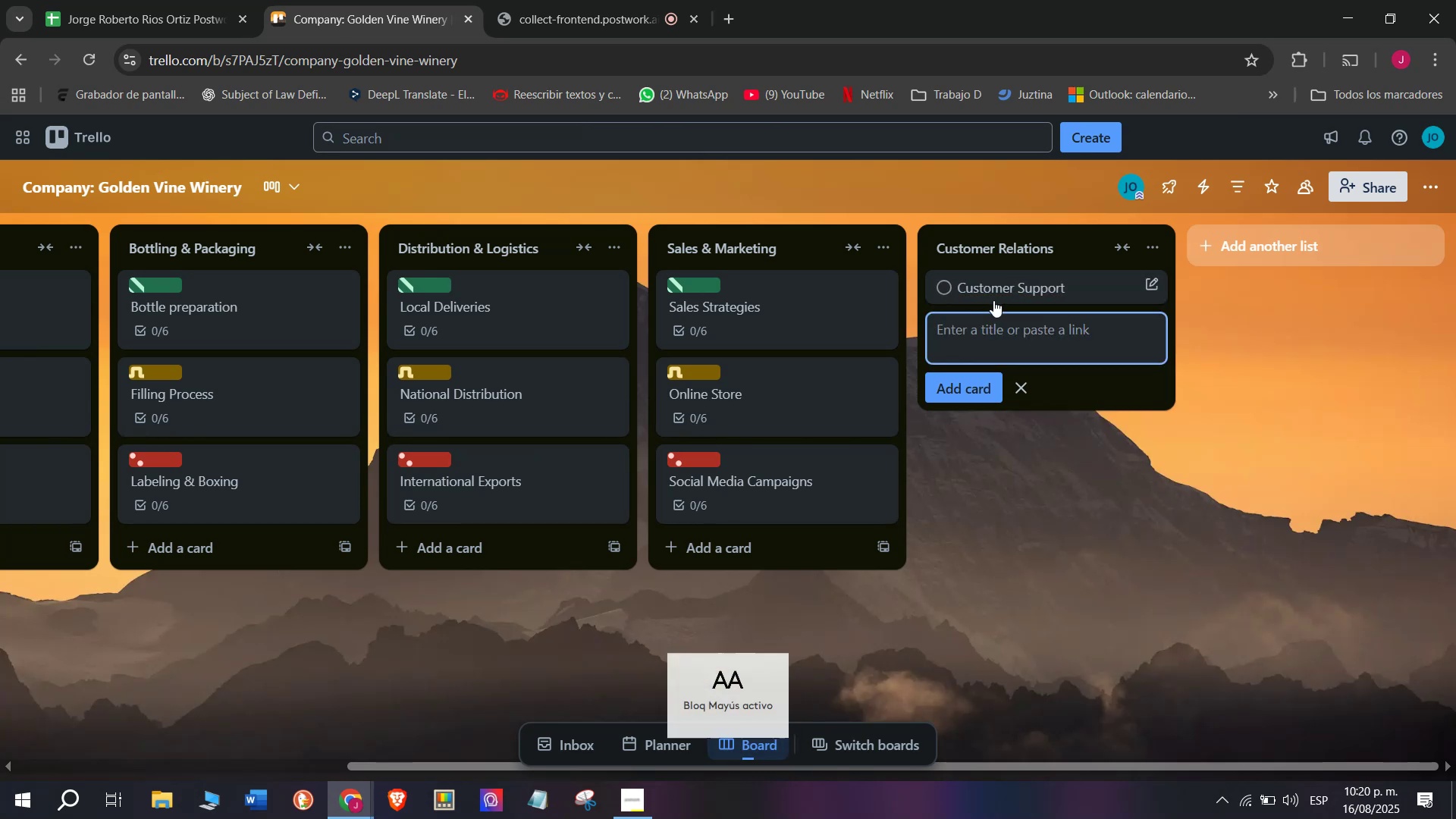 
key(CapsLock)
 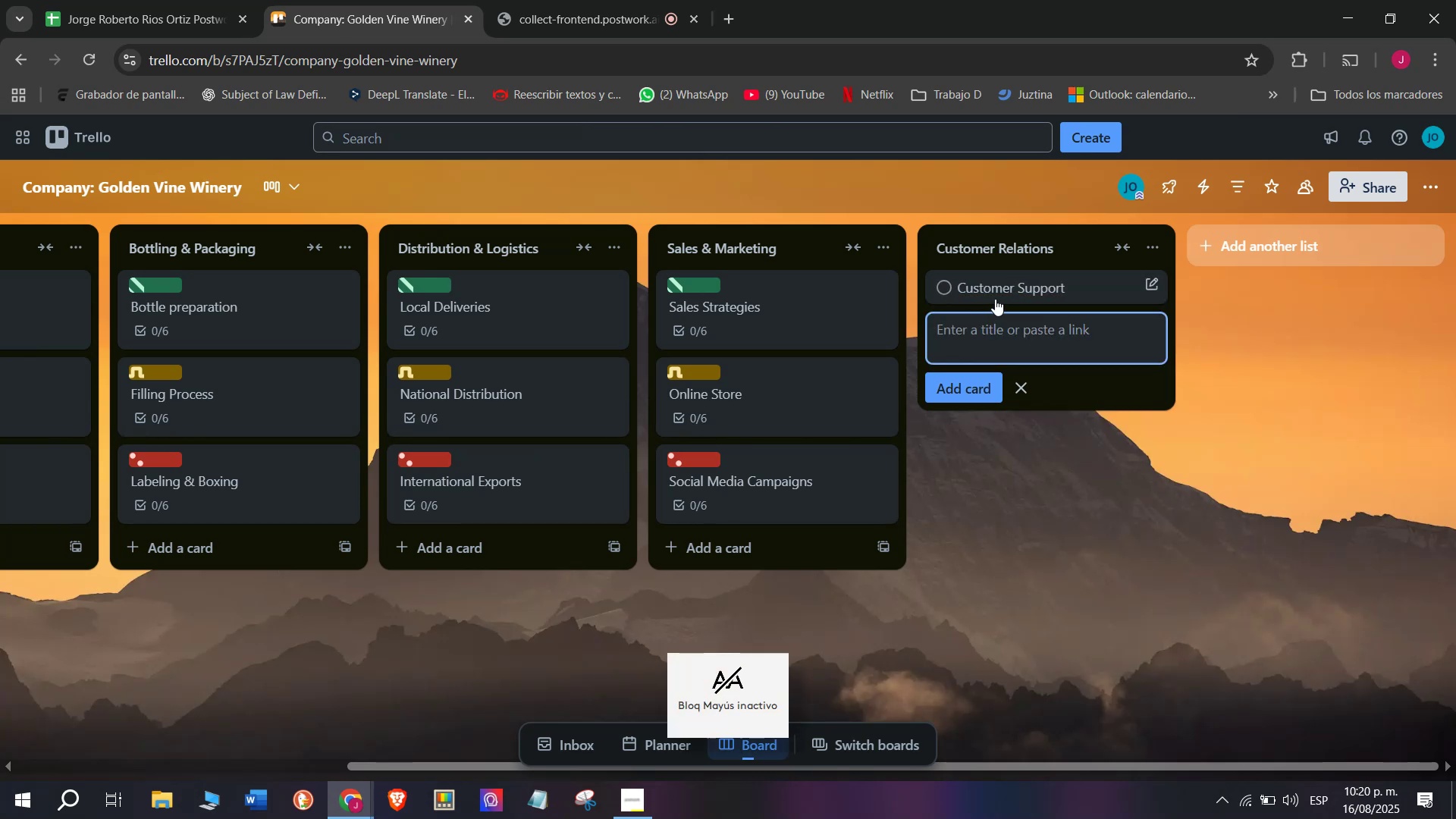 
left_click([1019, 271])
 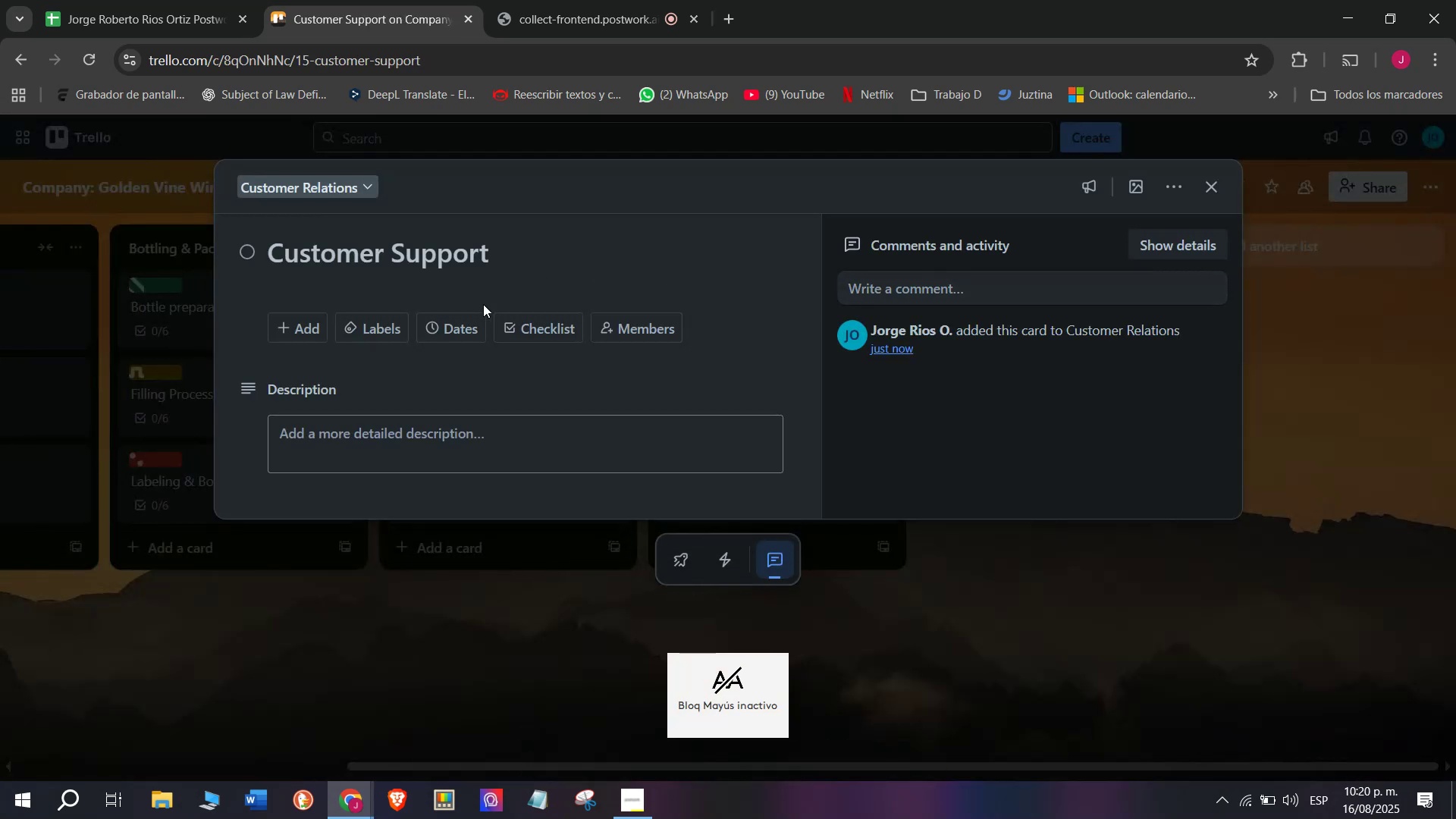 
left_click_drag(start_coordinate=[544, 320], to_coordinate=[544, 325])
 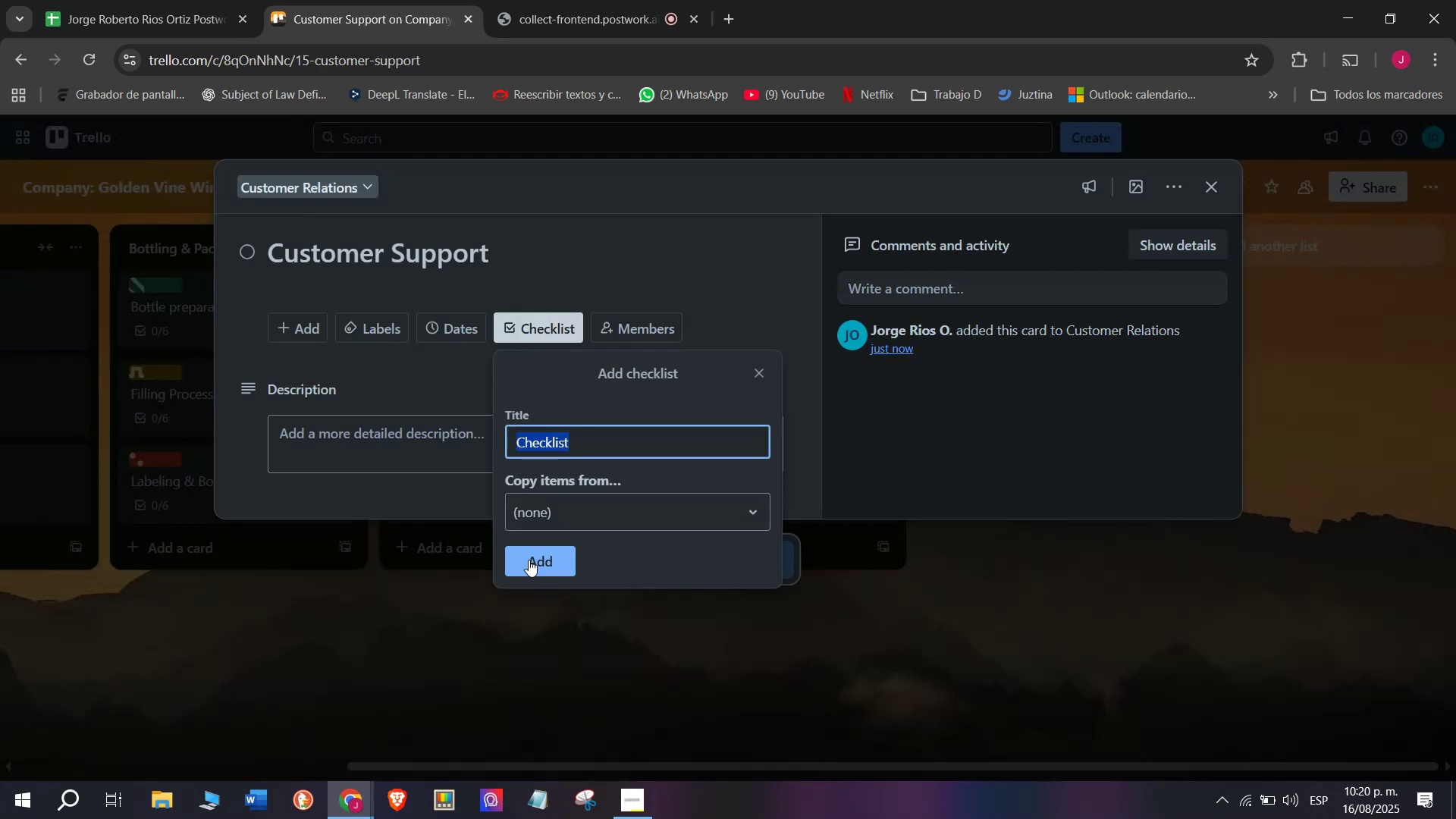 
left_click([529, 560])
 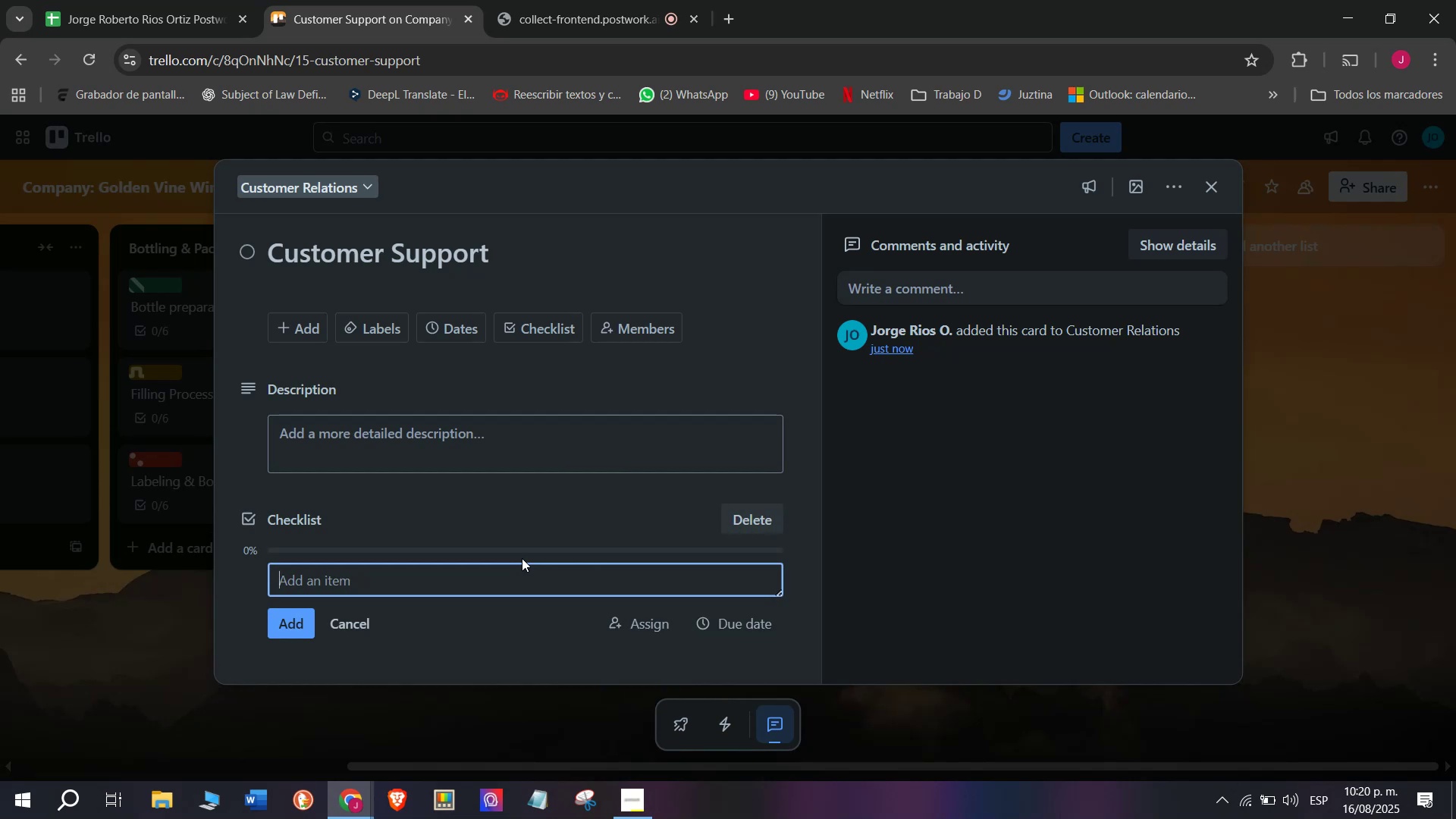 
wait(5.57)
 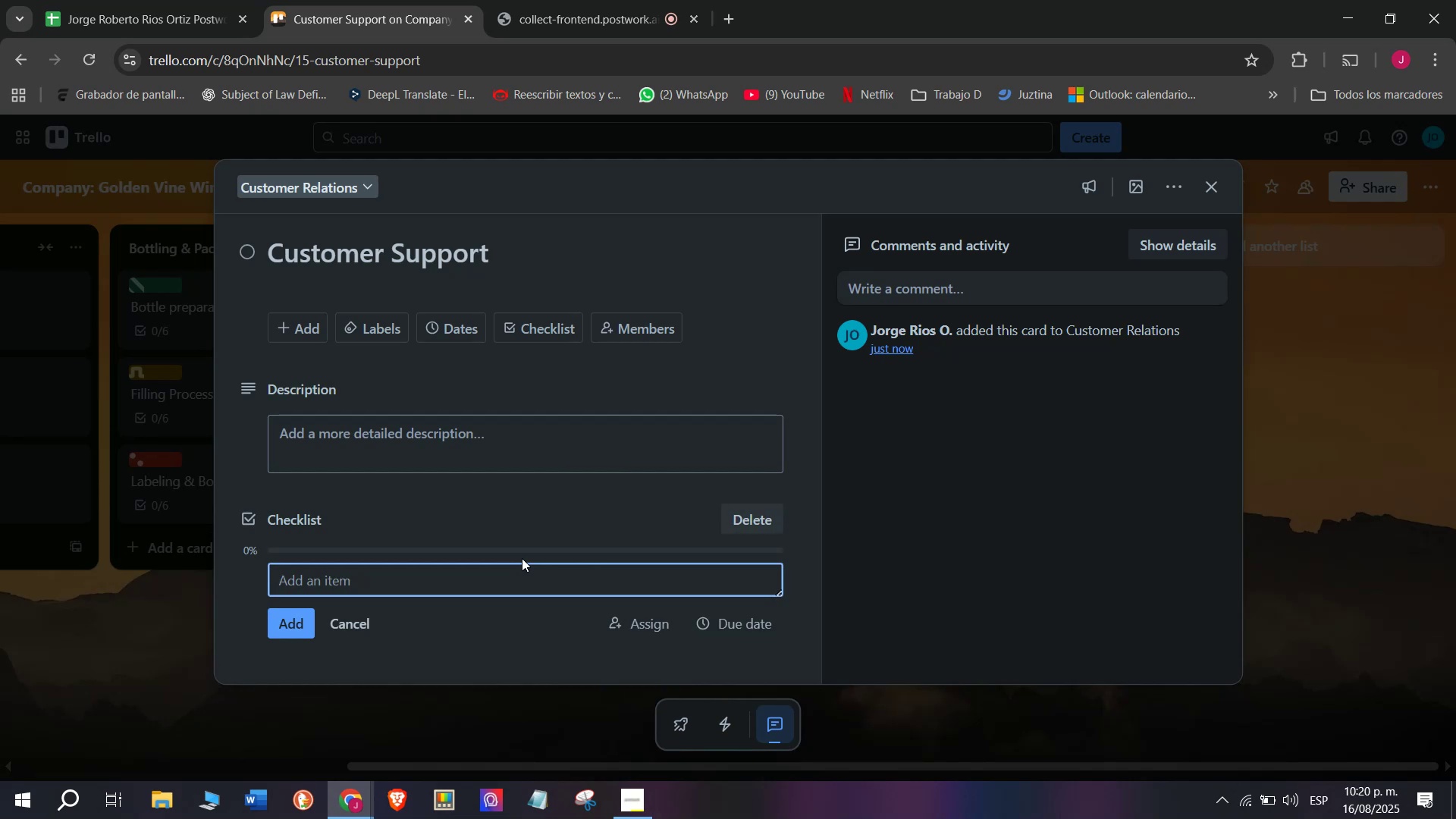 
left_click([529, 585])
 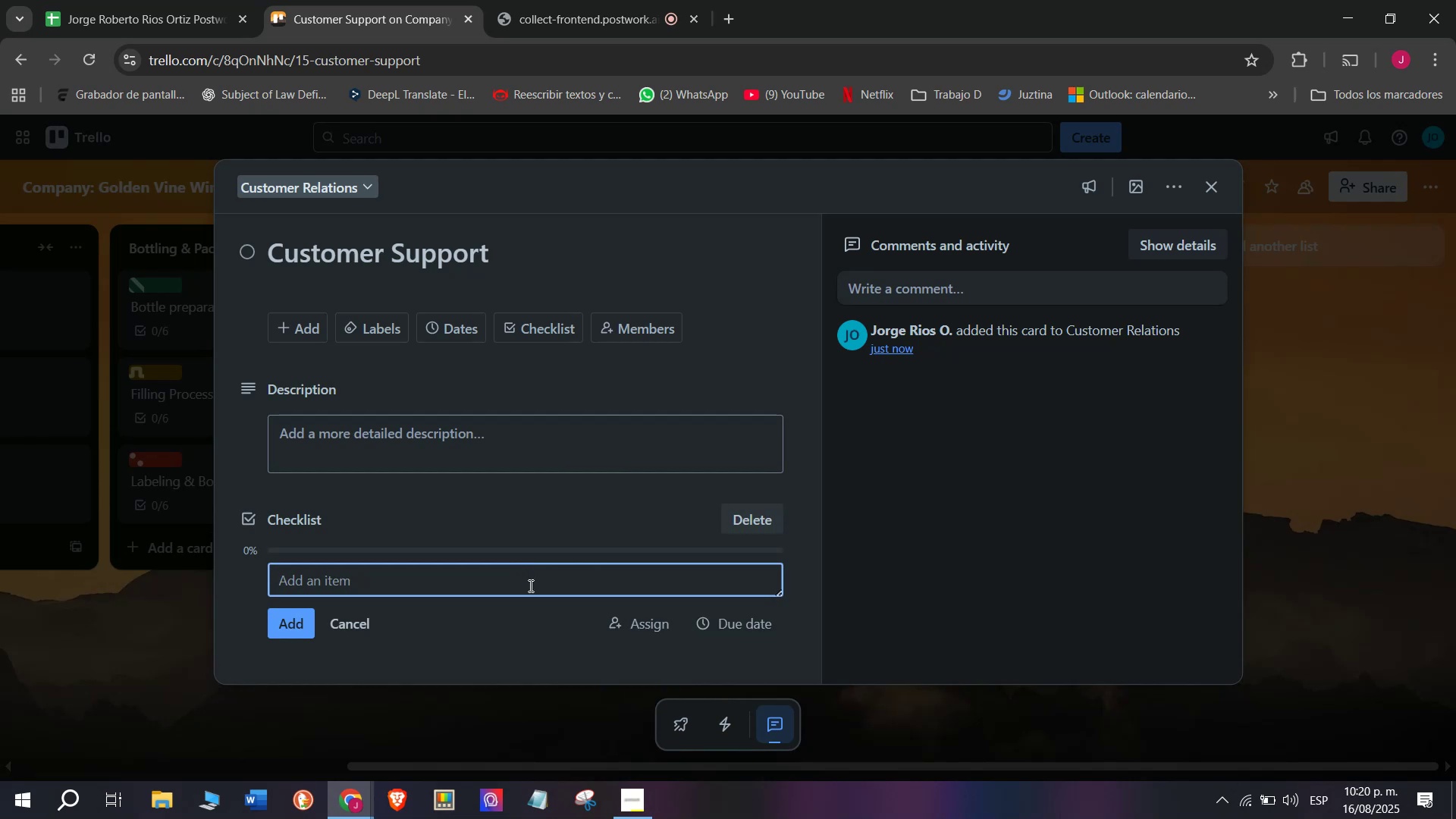 
type(r)
key(Backspace)
type(Reo)
key(Backspace)
type(playu)
key(Backspace)
key(Backspace)
key(Backspace)
type(y to inquiries)
 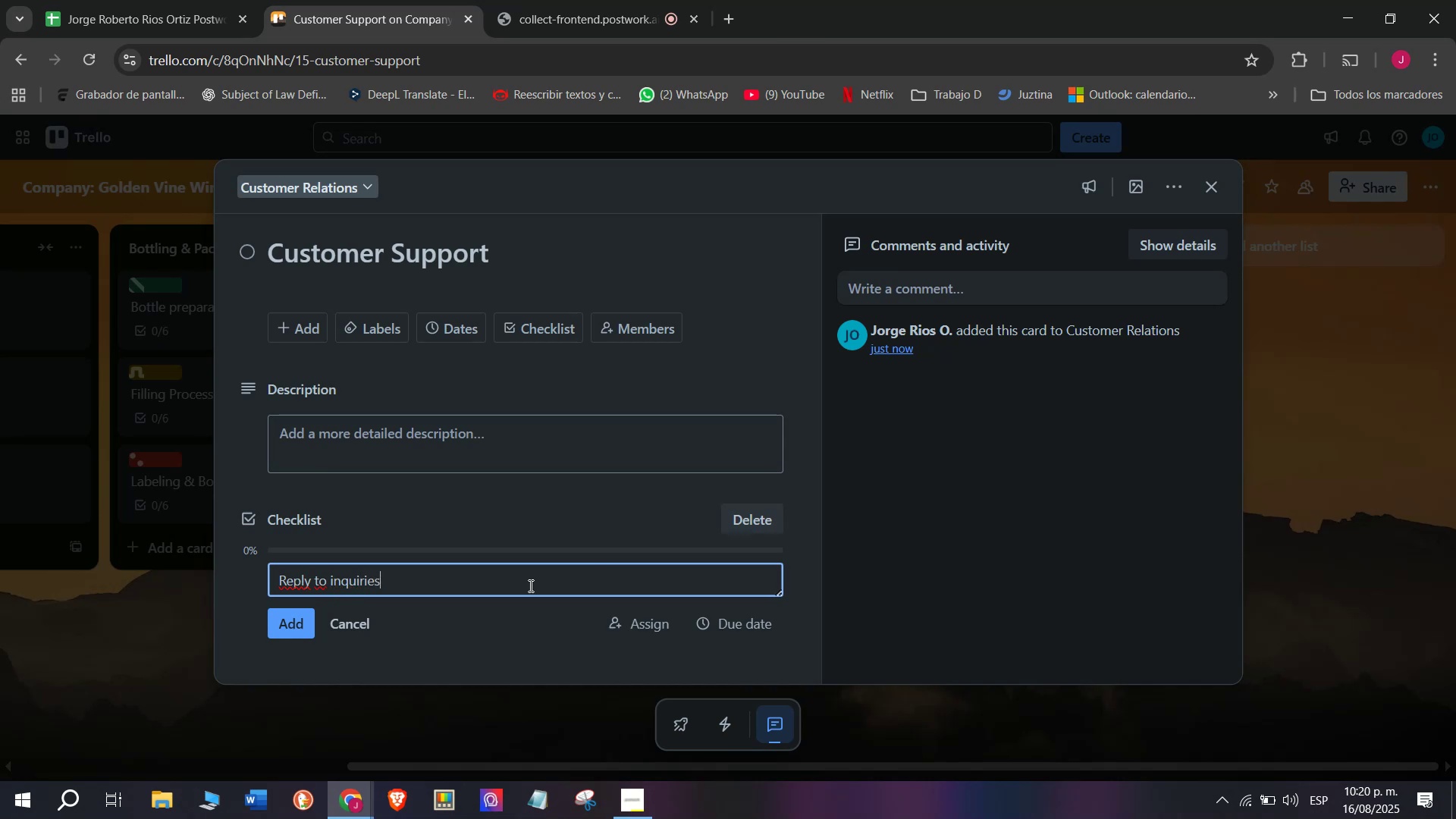 
key(Enter)
 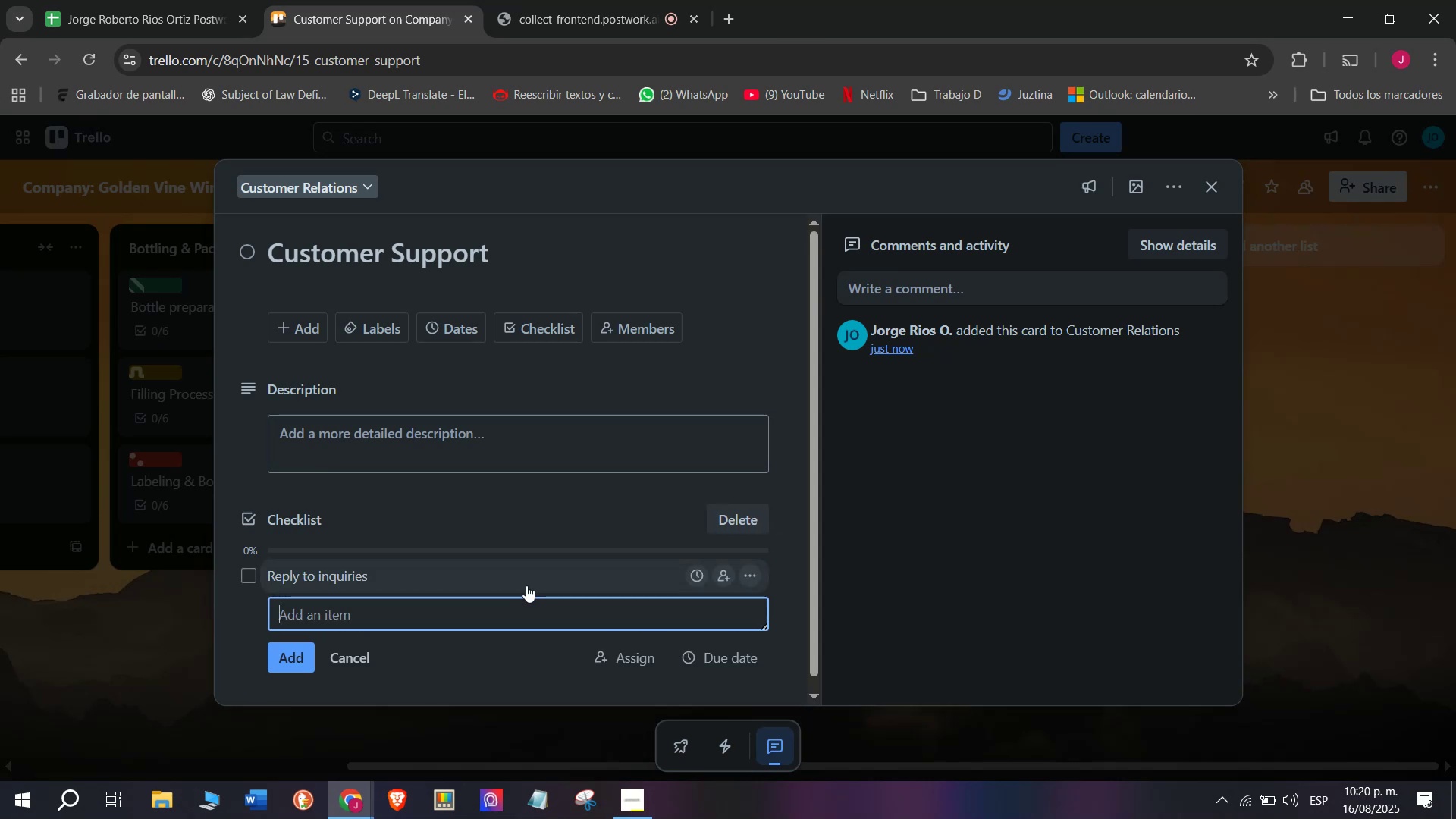 
scroll: coordinate [411, 539], scroll_direction: down, amount: 1.0
 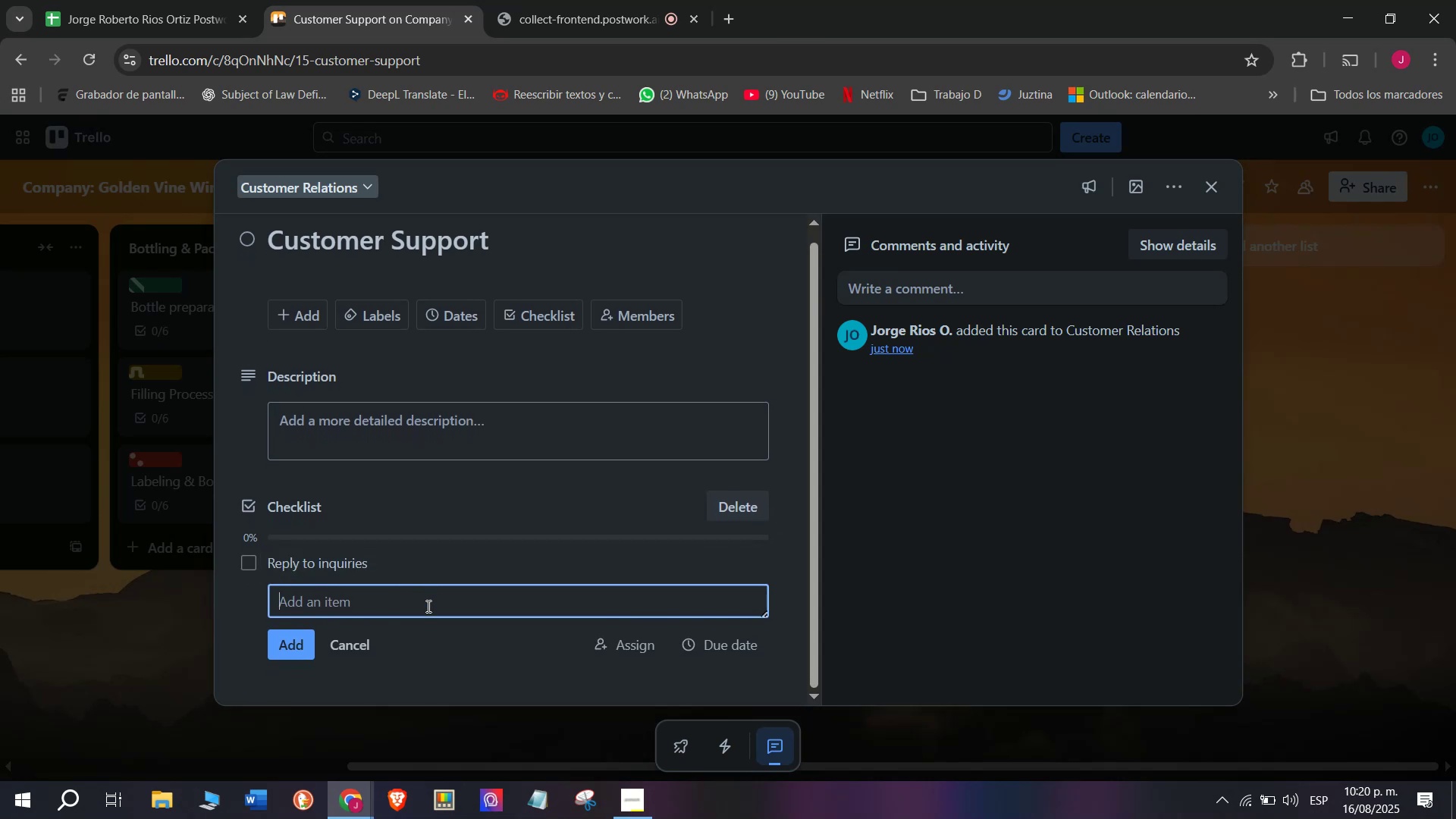 
left_click([423, 617])
 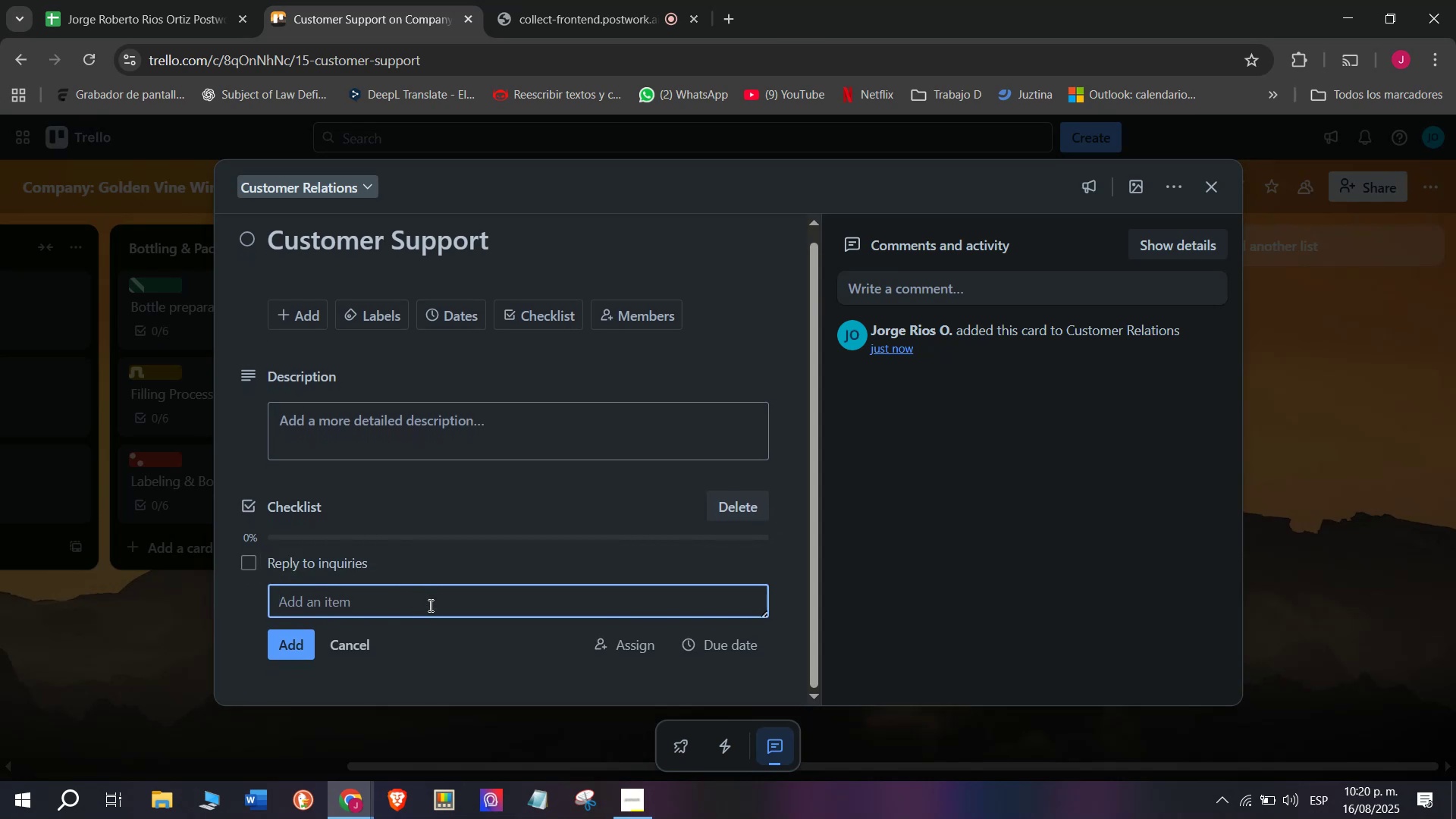 
left_click([429, 605])
 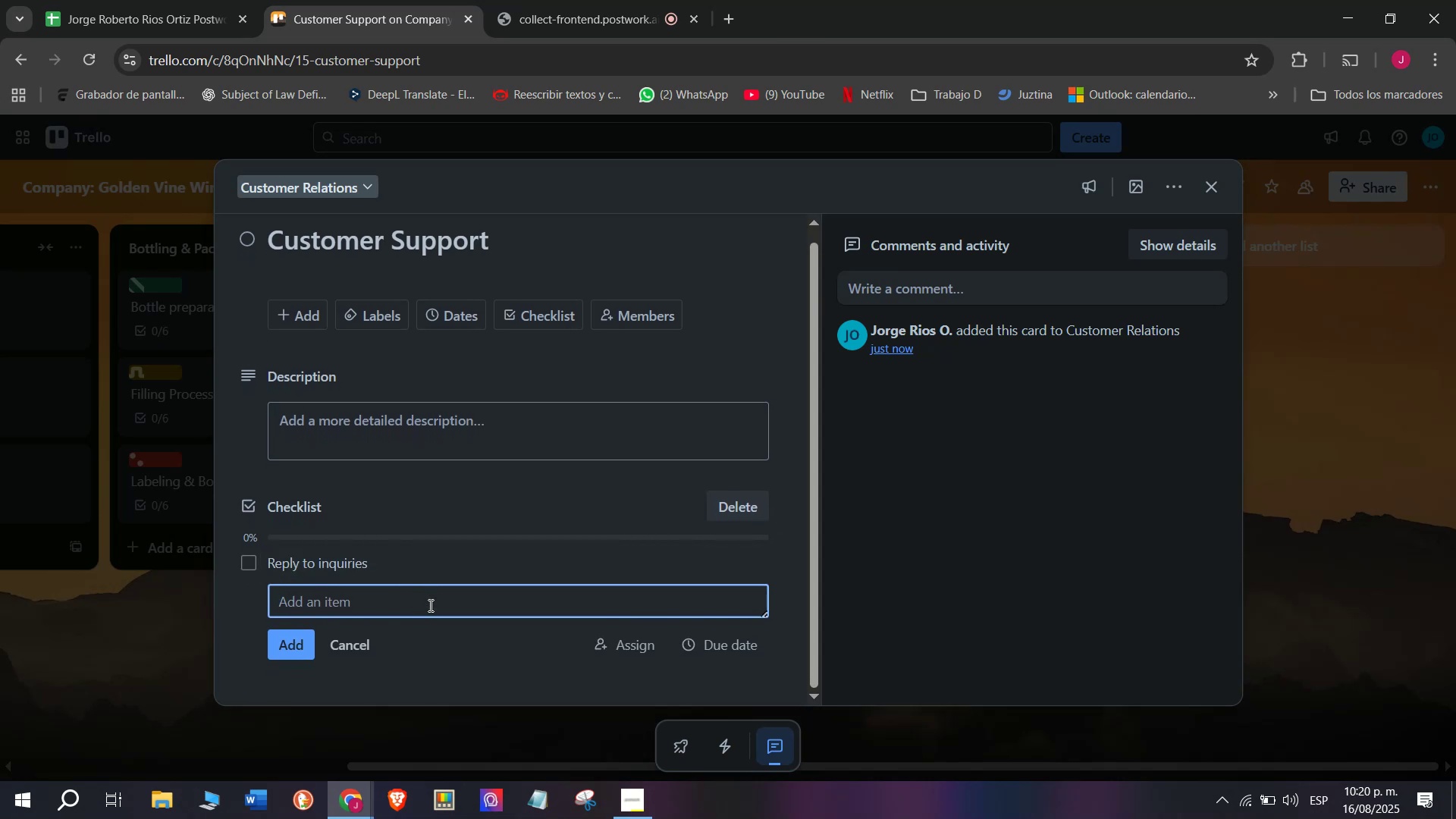 
type(Mne)
key(Backspace)
key(Backspace)
type(an)
key(Backspace)
 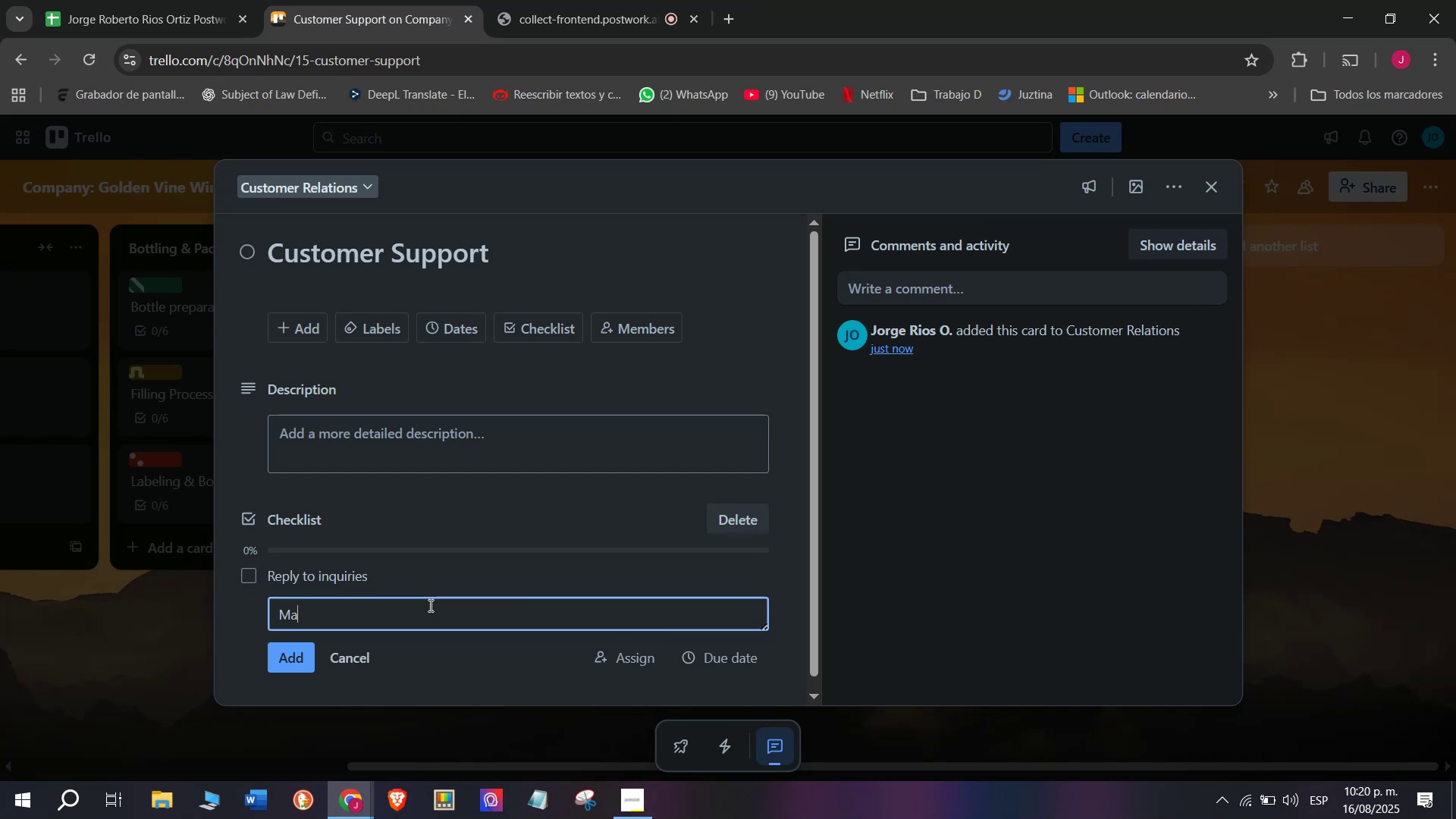 
wait(5.36)
 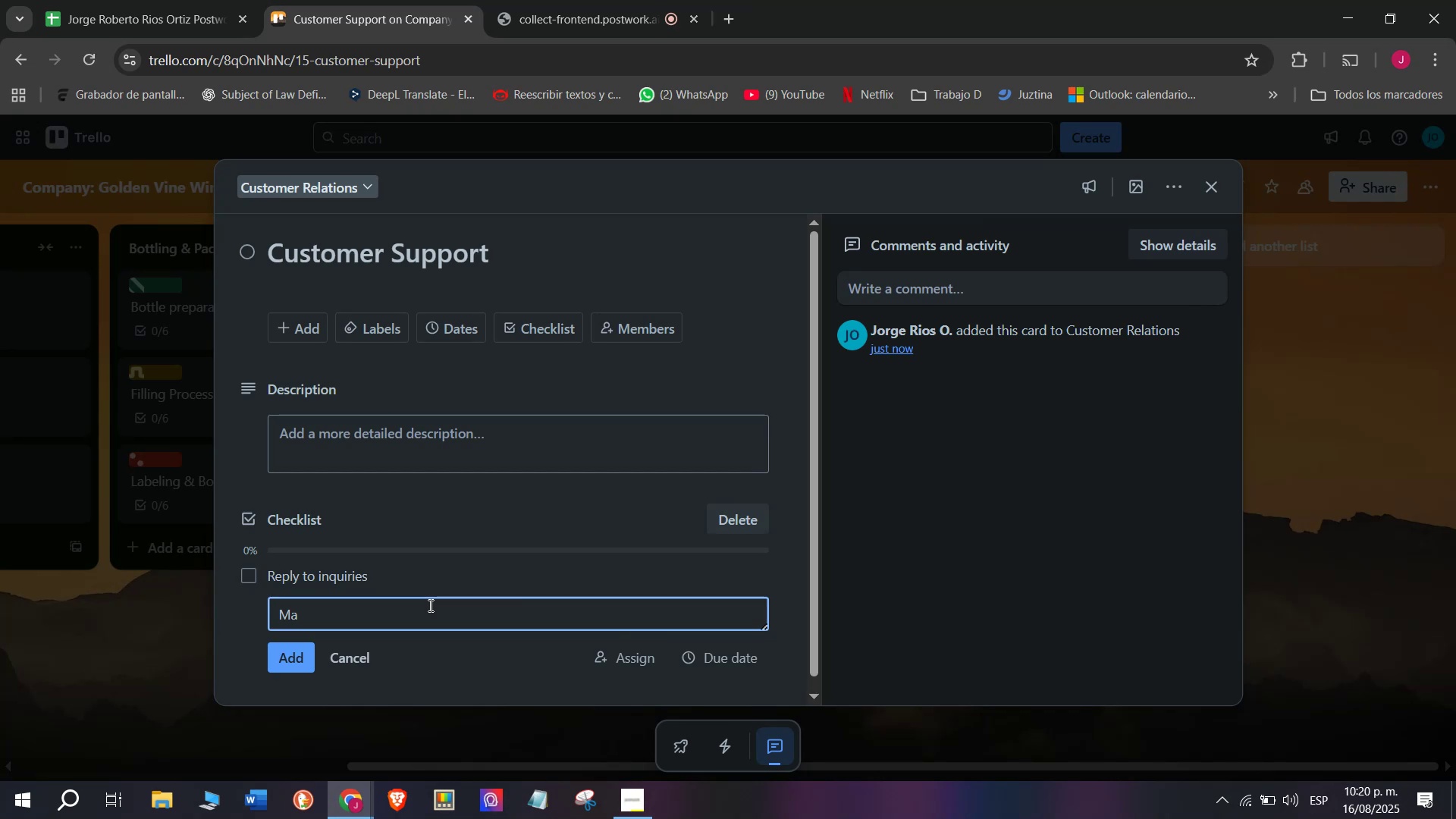 
type(nage complaints)
 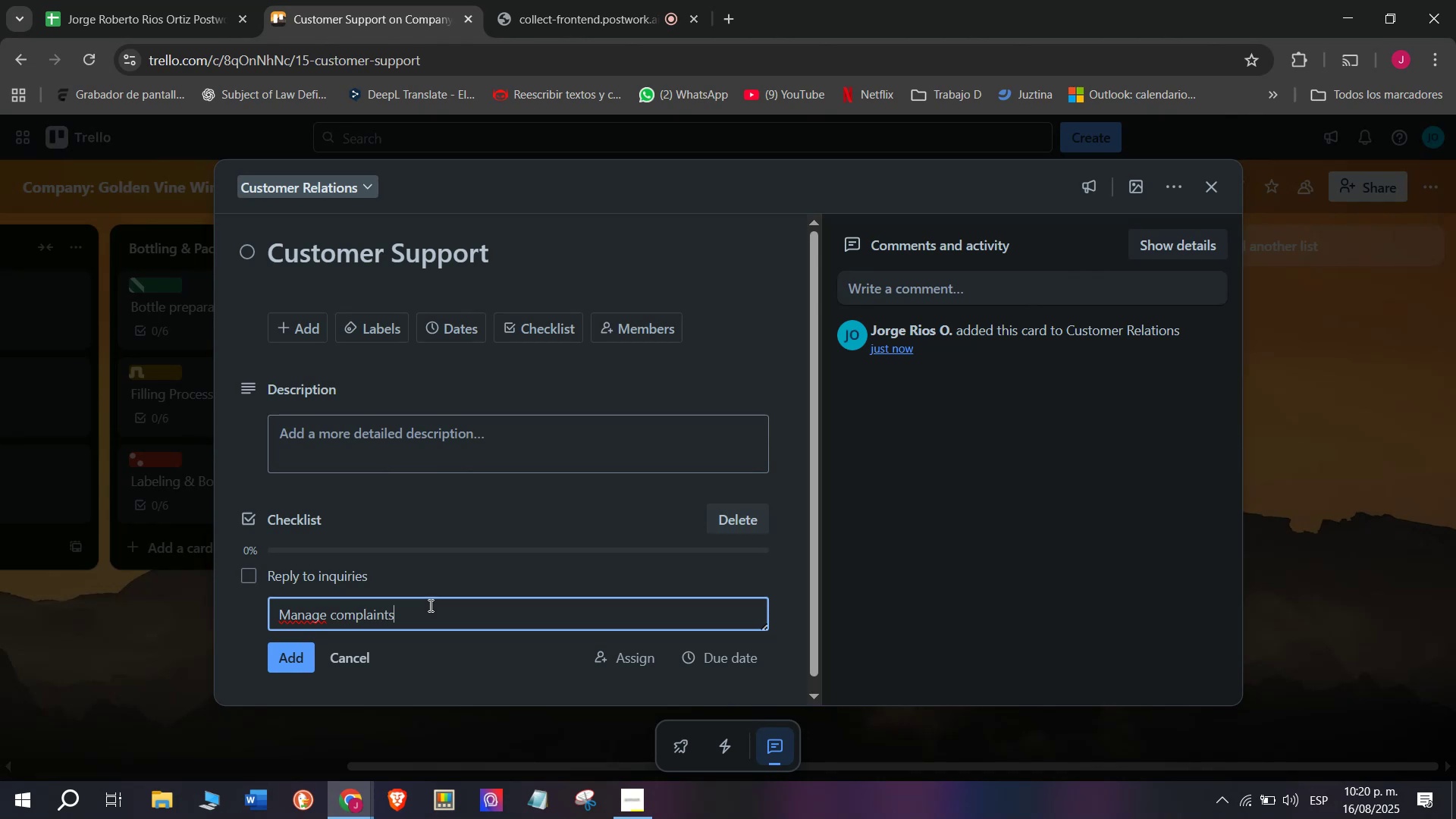 
key(Enter)
 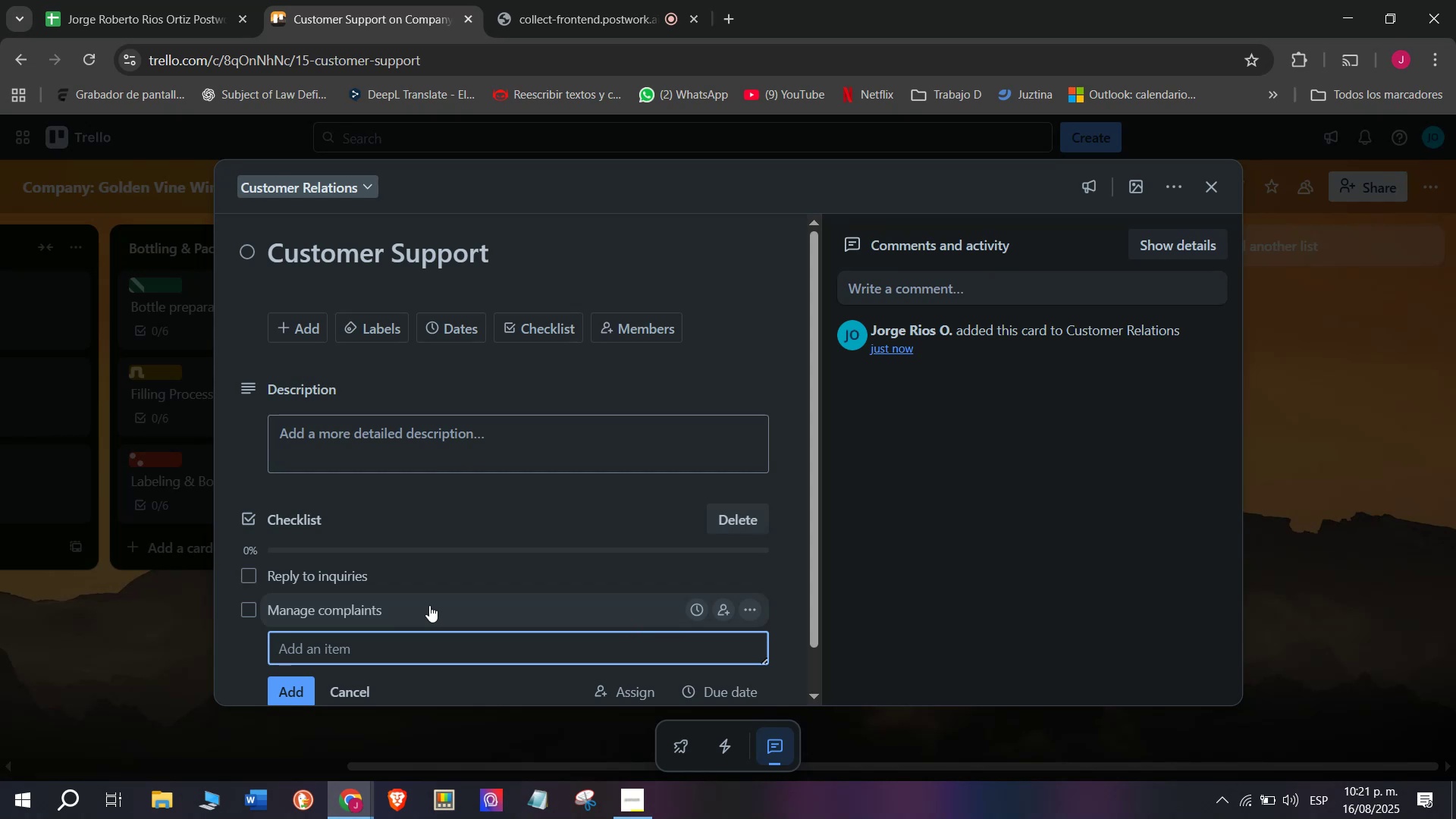 
wait(13.78)
 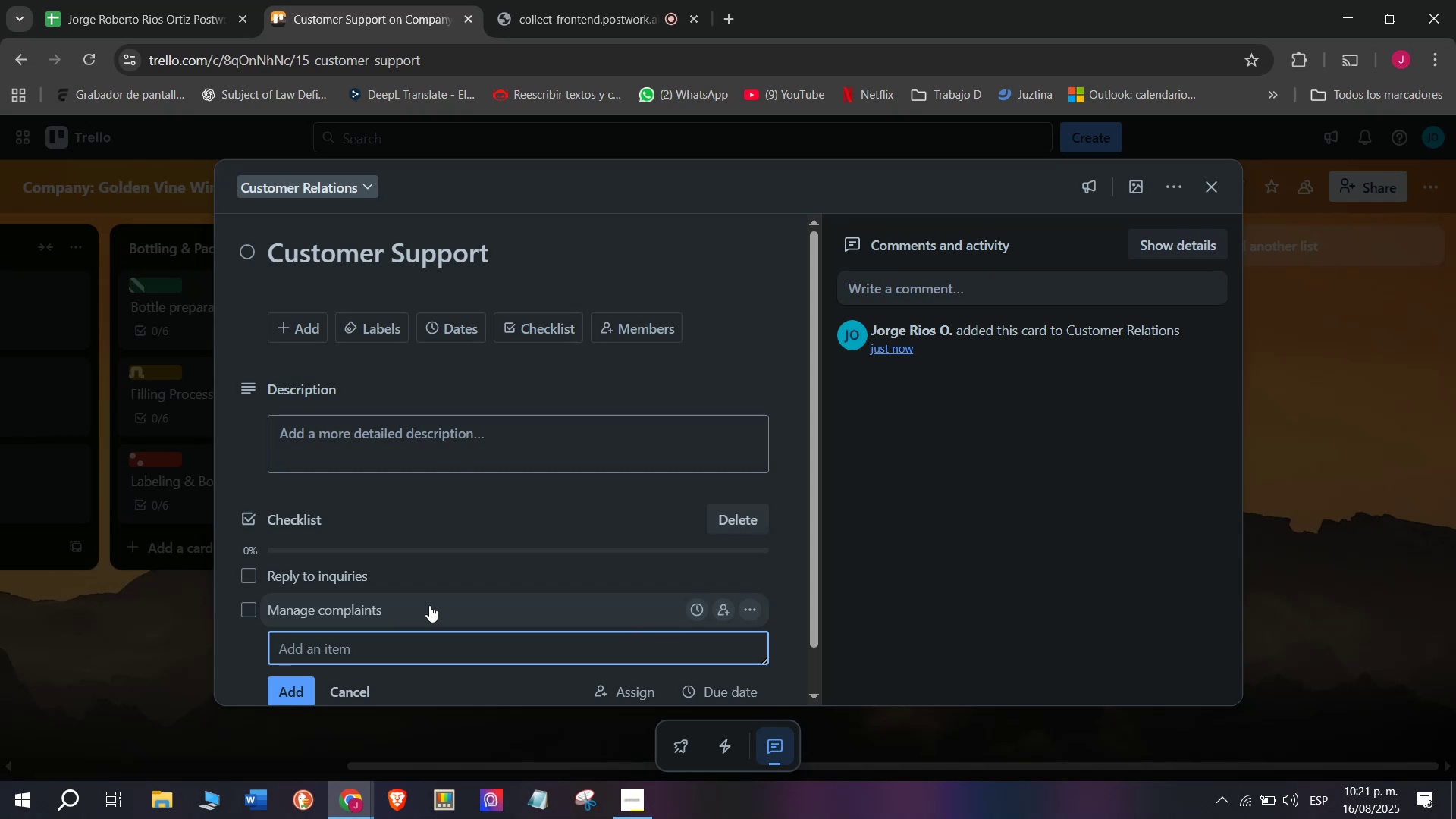 
type(UI)
key(Backspace)
type(pdate FAQs )
 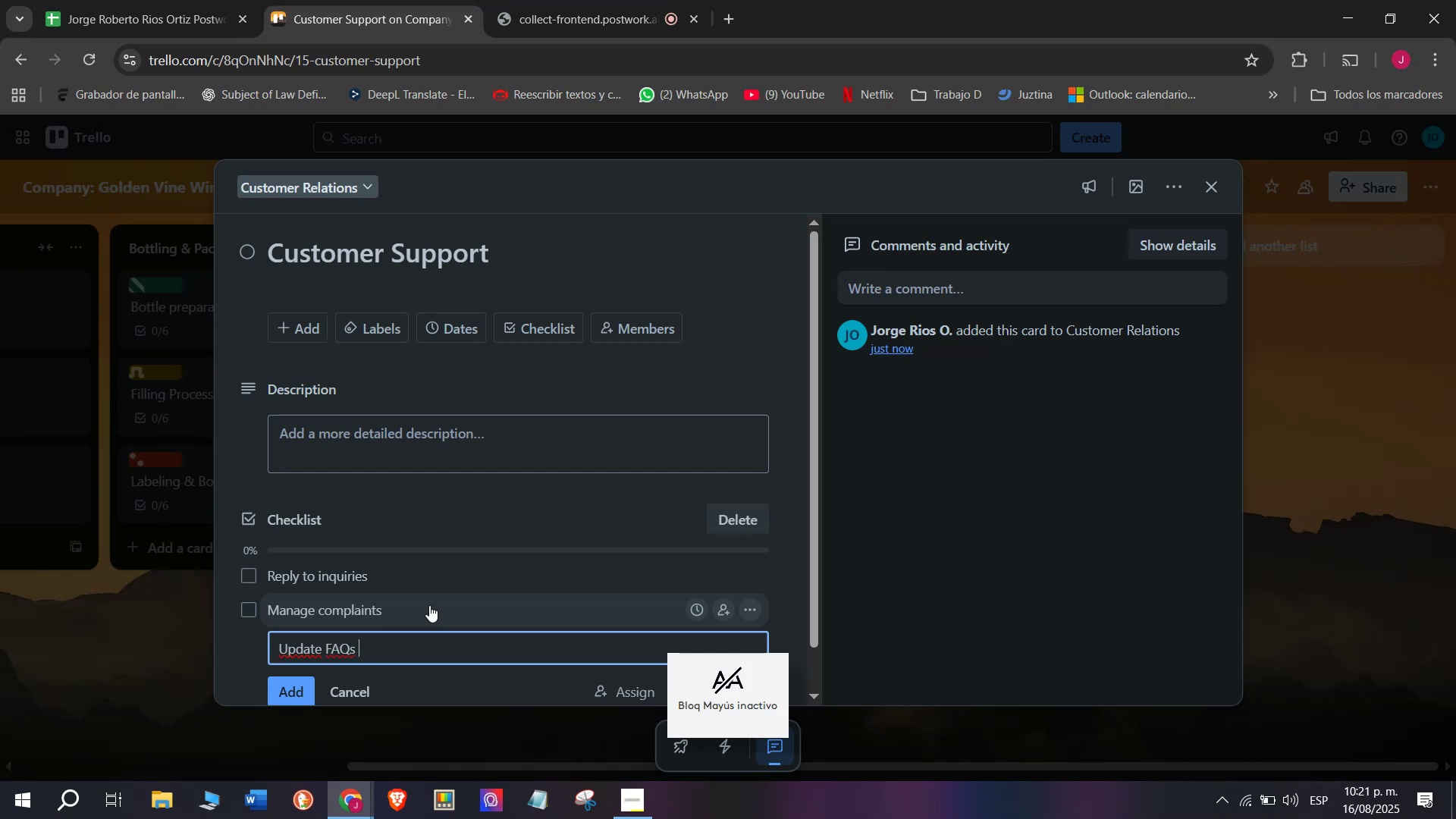 
key(Enter)
 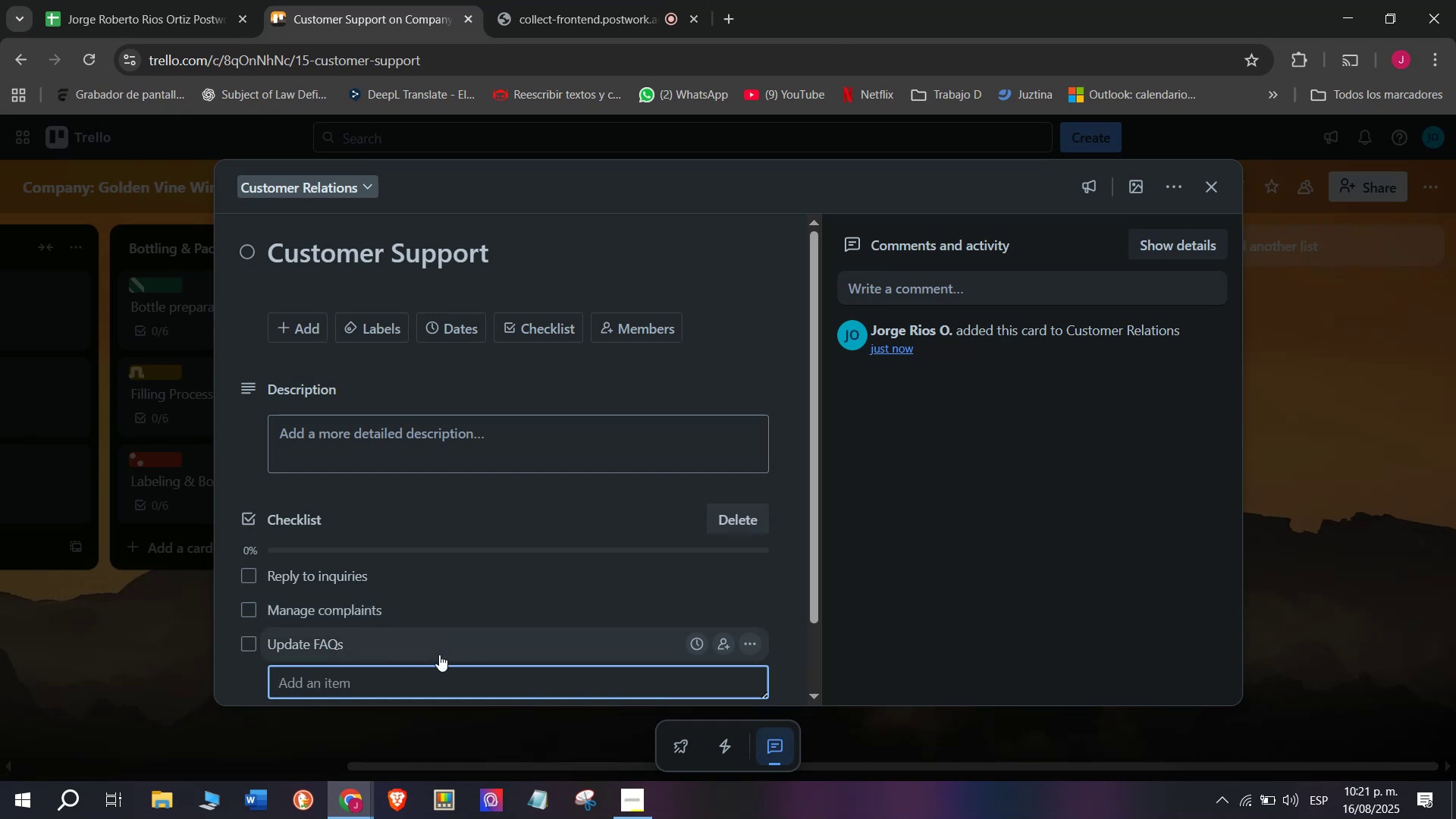 
left_click([434, 696])
 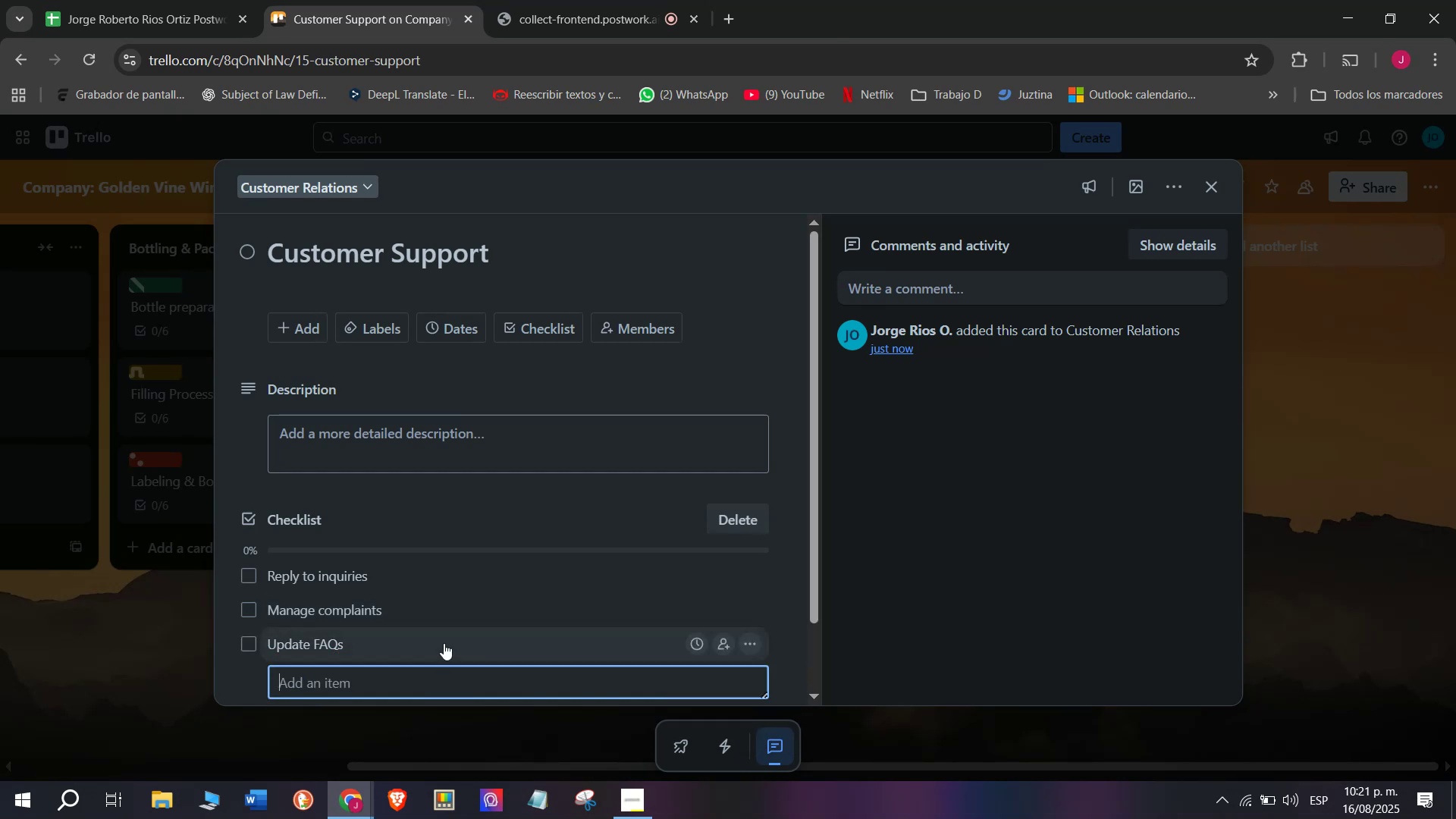 
scroll: coordinate [465, 602], scroll_direction: down, amount: 4.0
 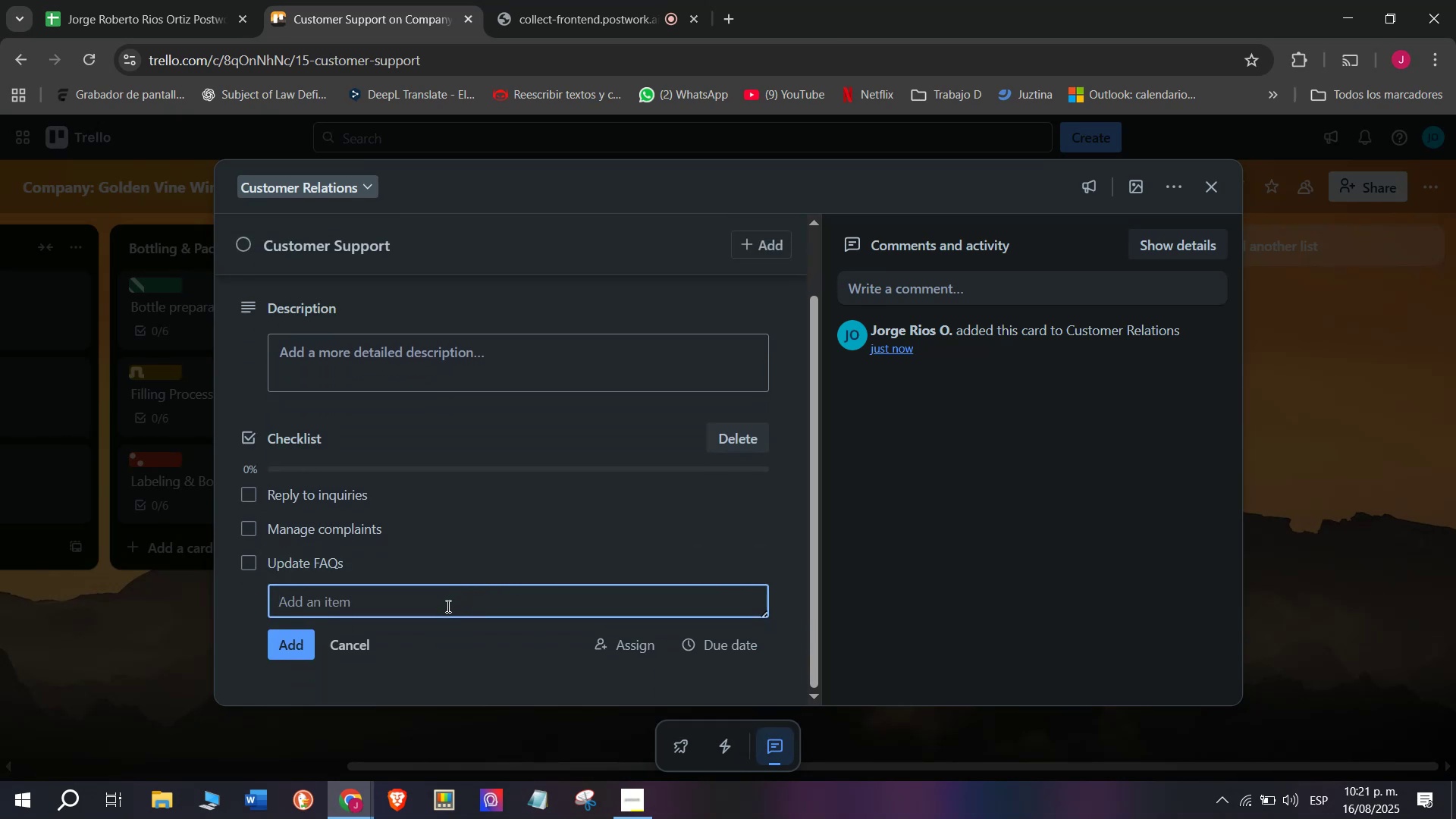 
type(Offer discount )
 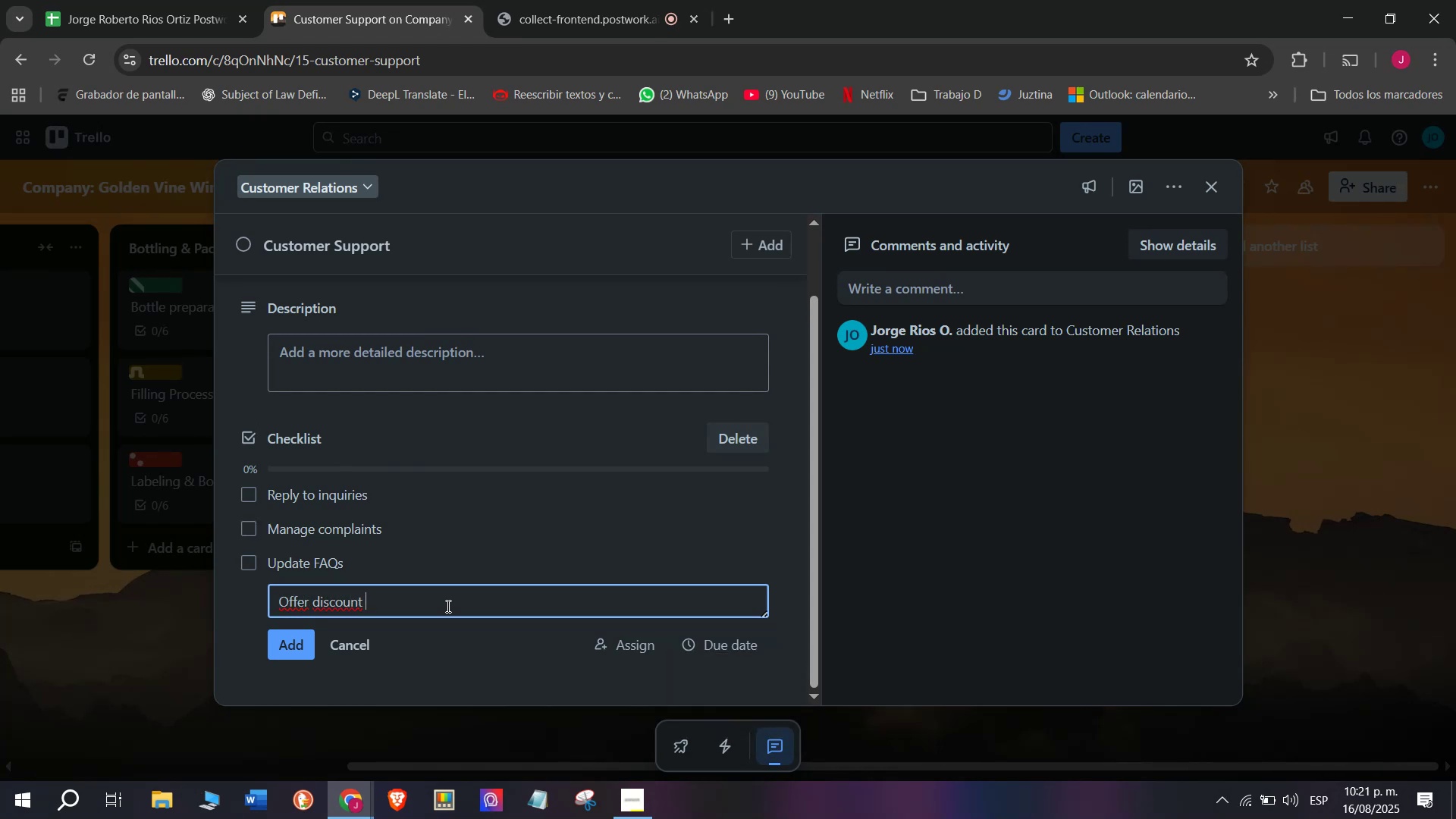 
key(Enter)
 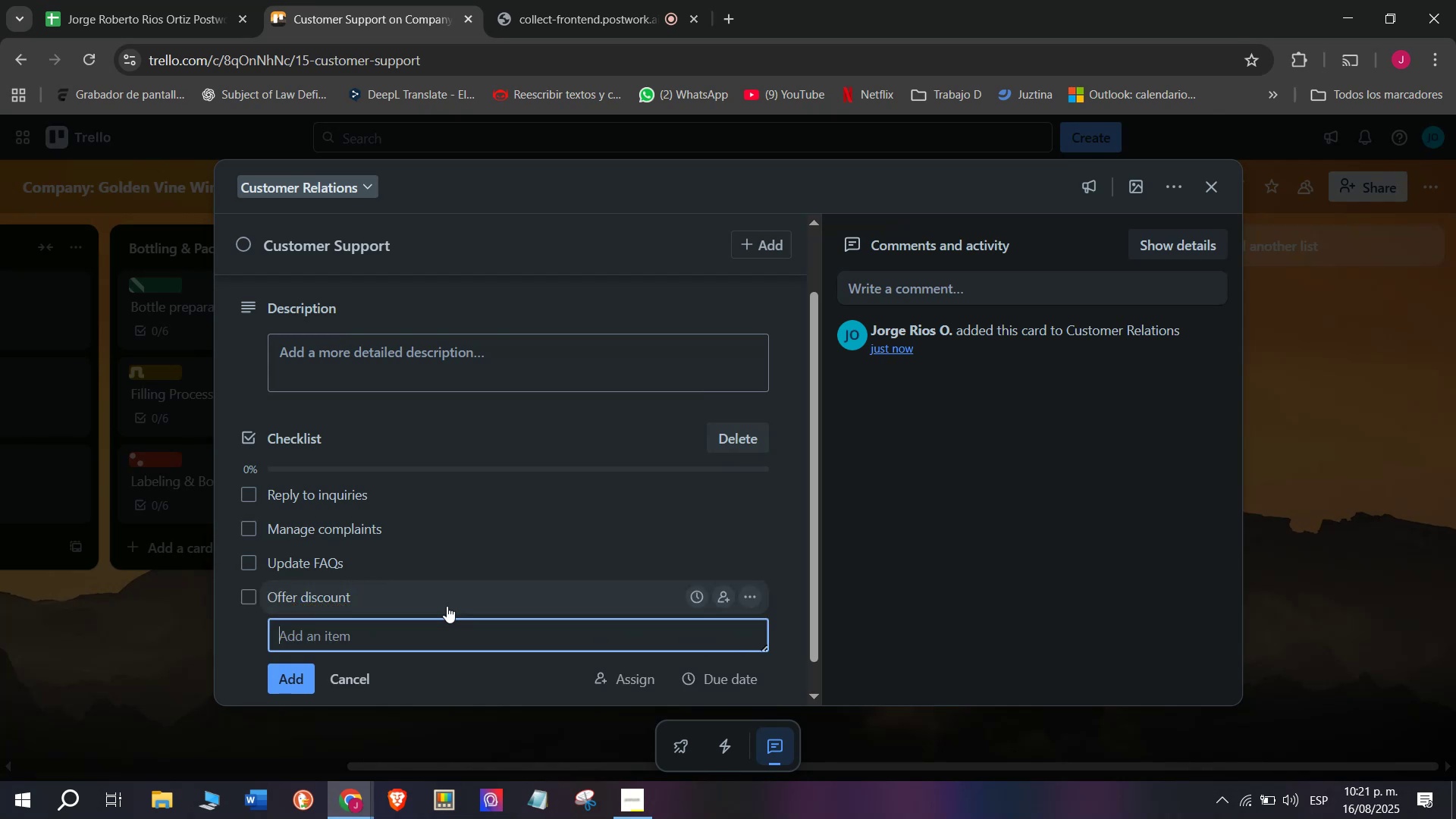 
type(Bir)
 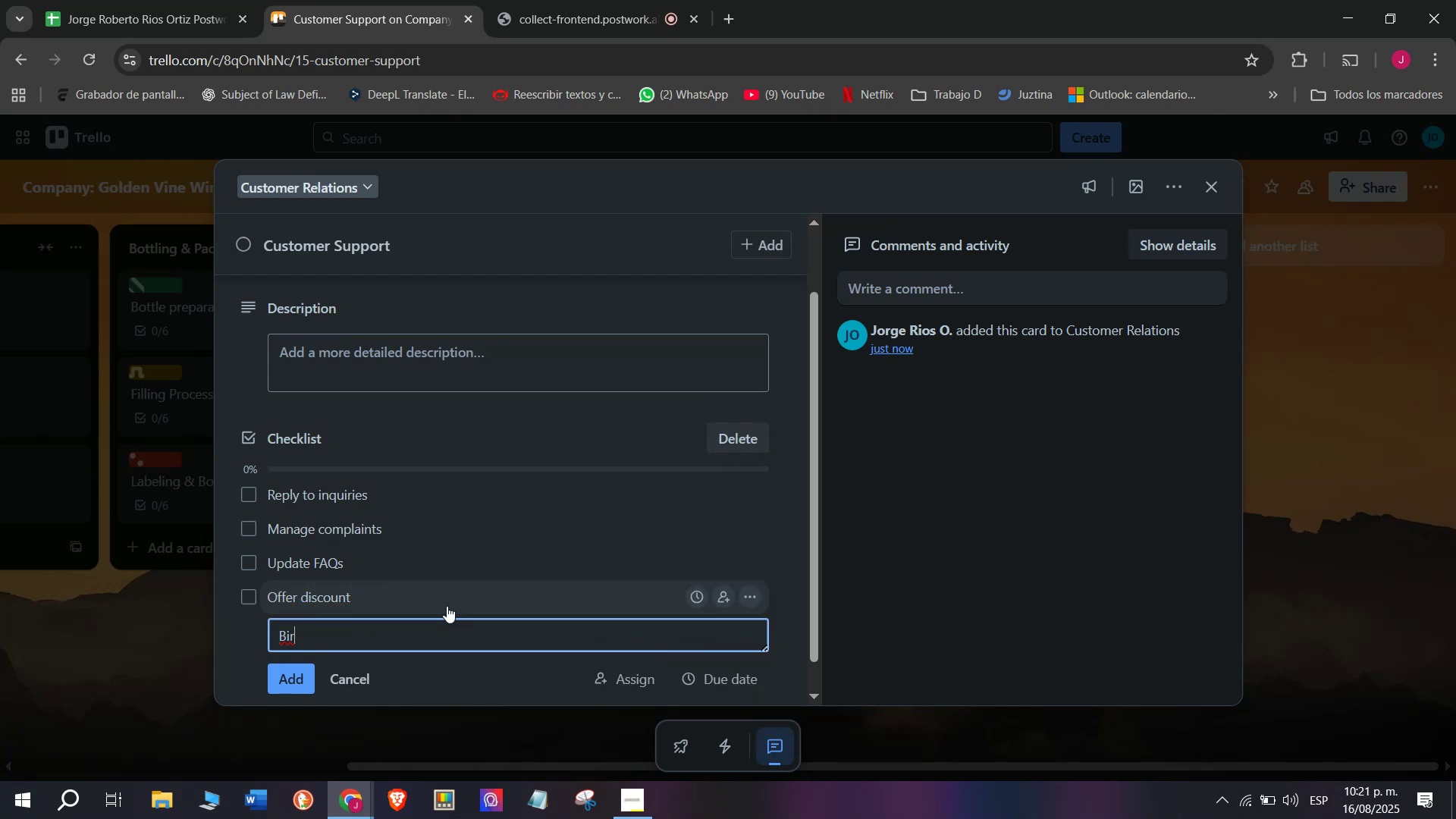 
wait(5.76)
 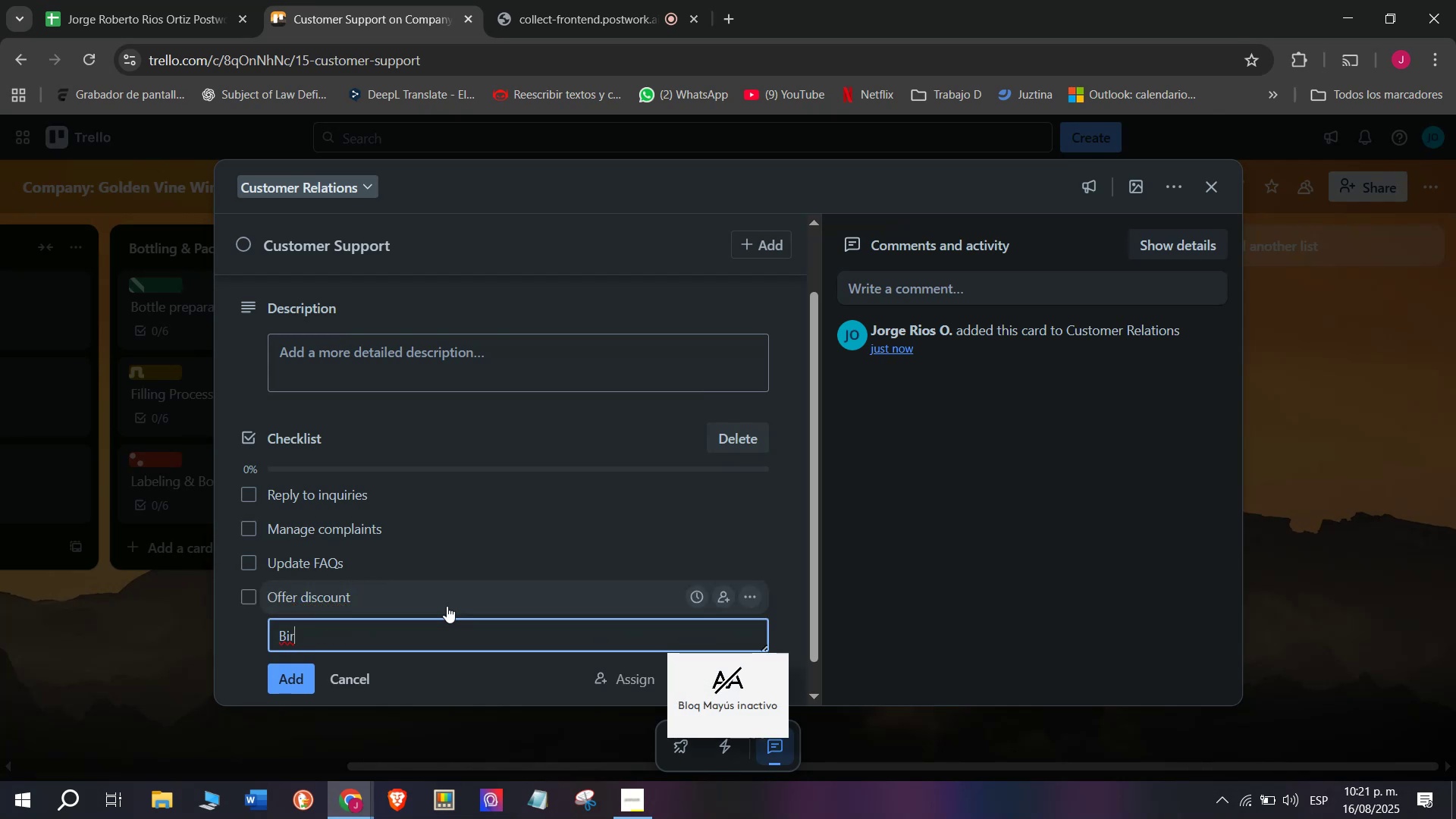 
type(hday)
 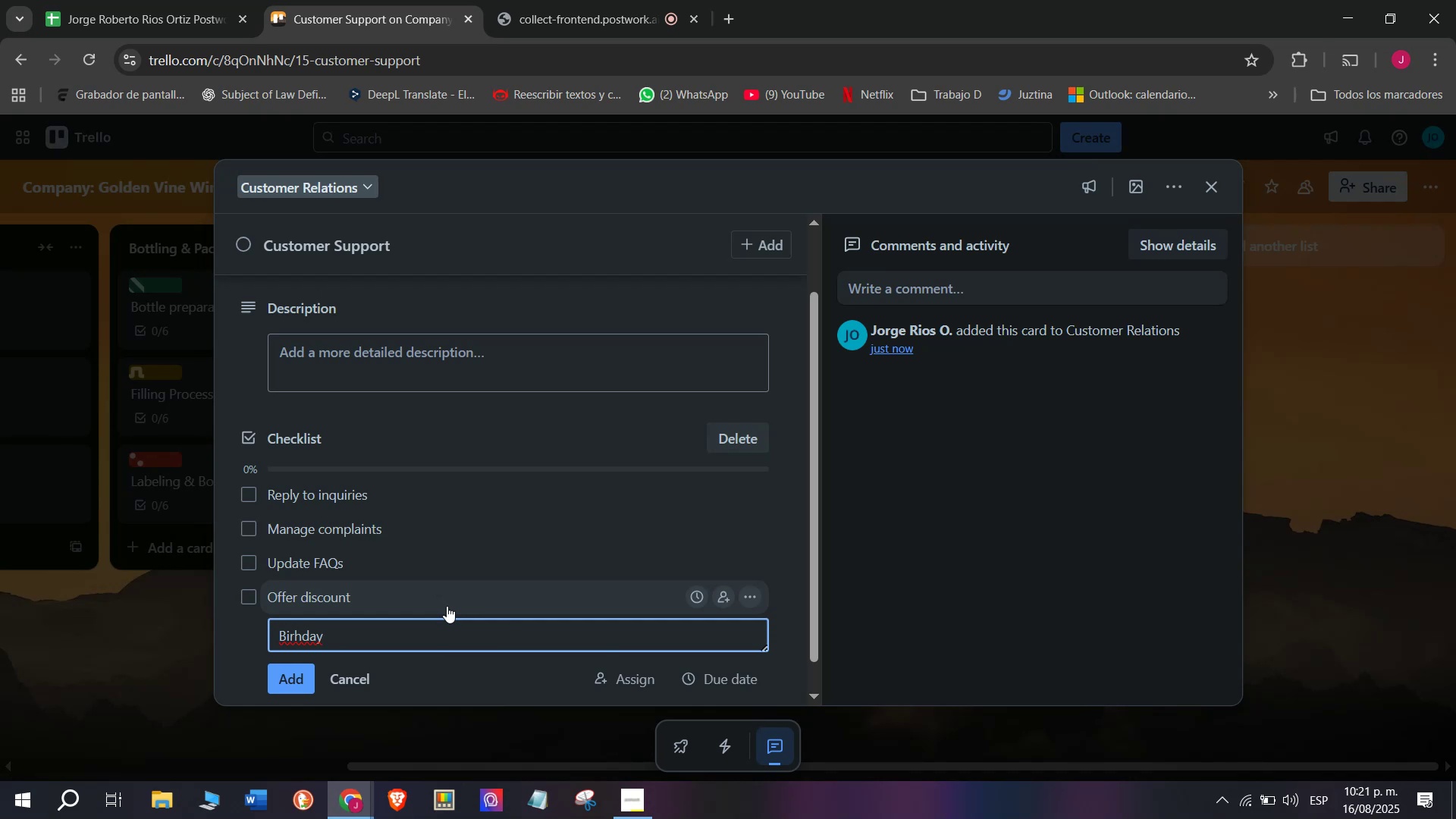 
wait(7.0)
 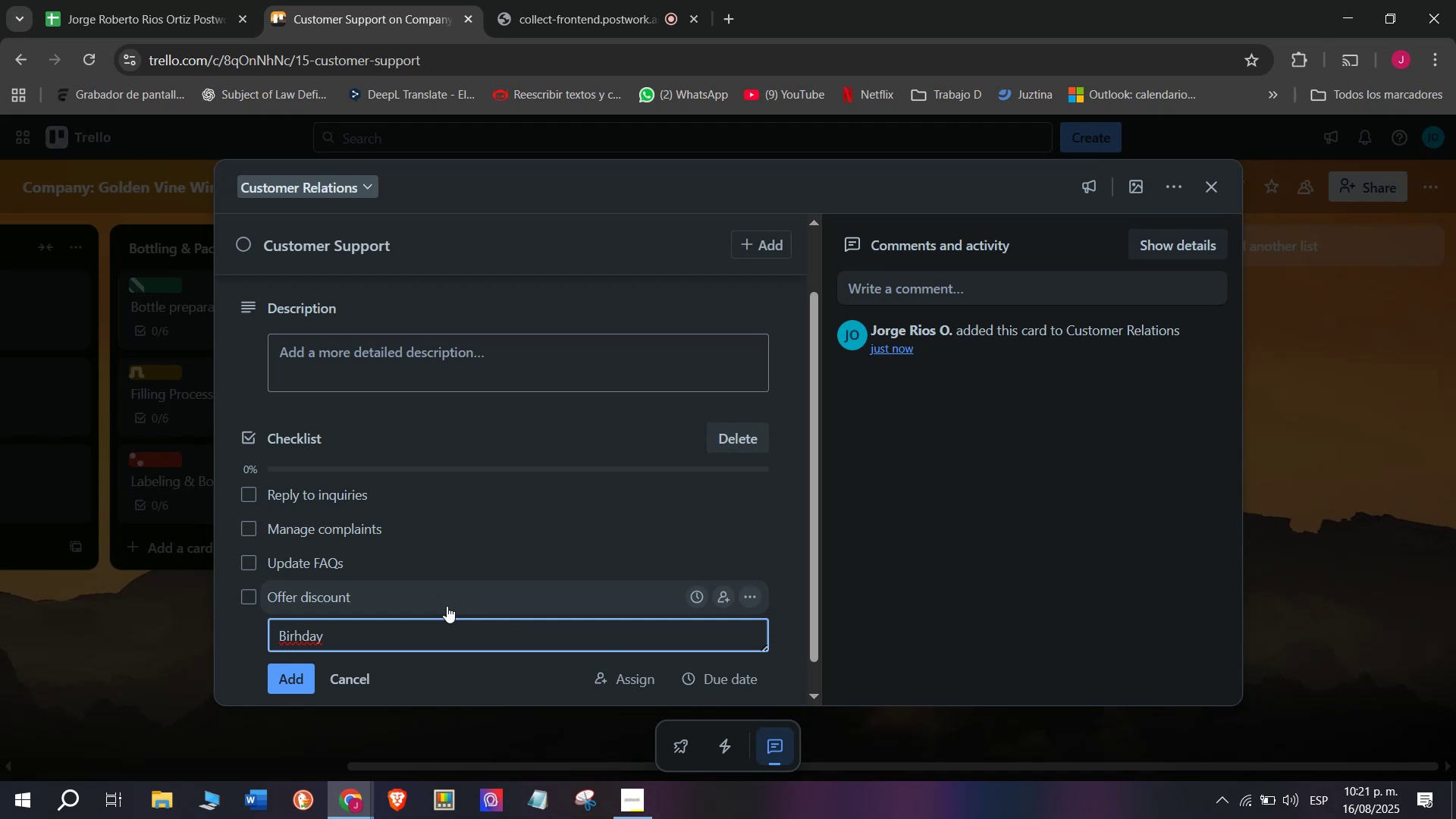 
type( gifts)
 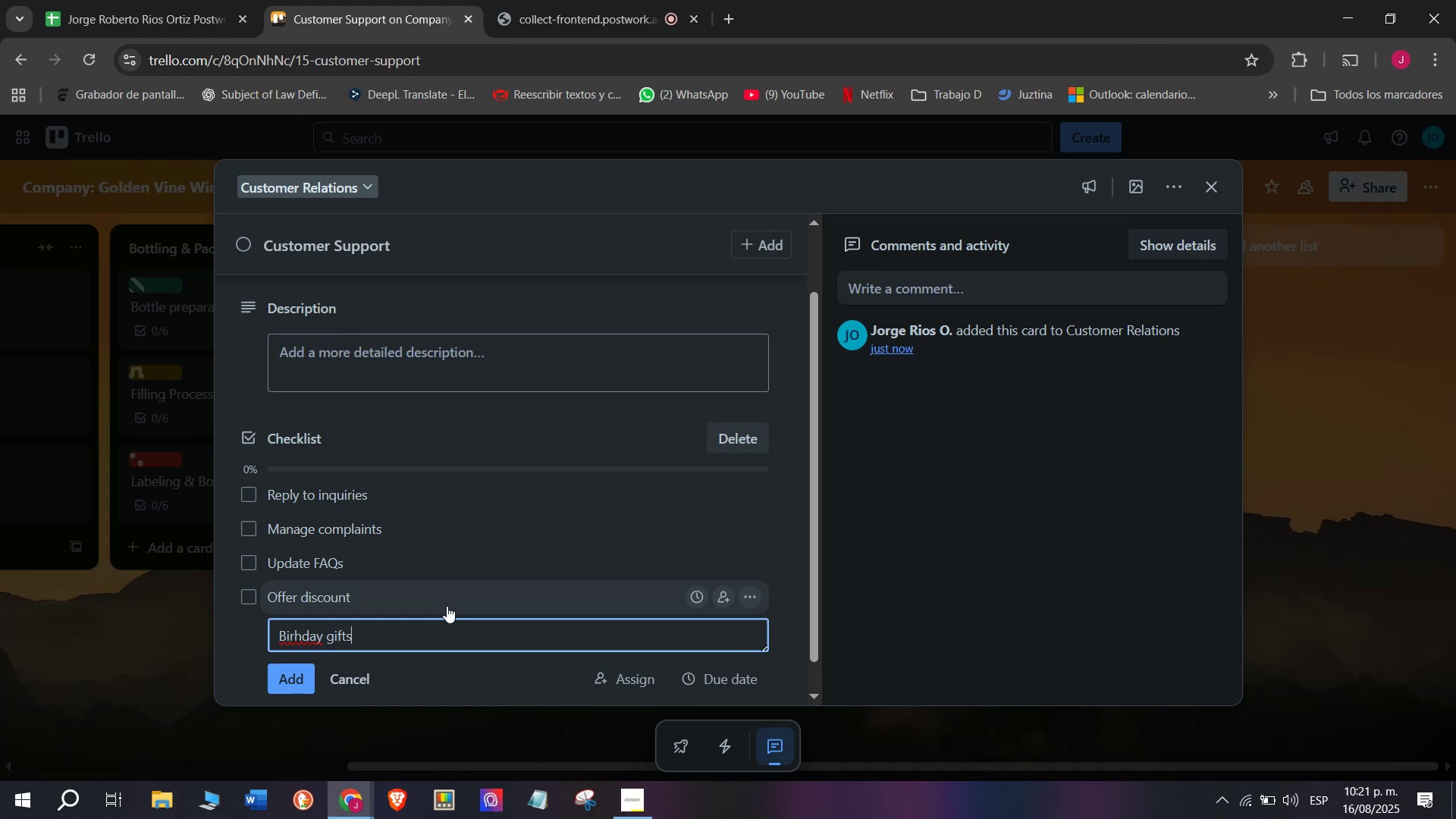 
key(Enter)
 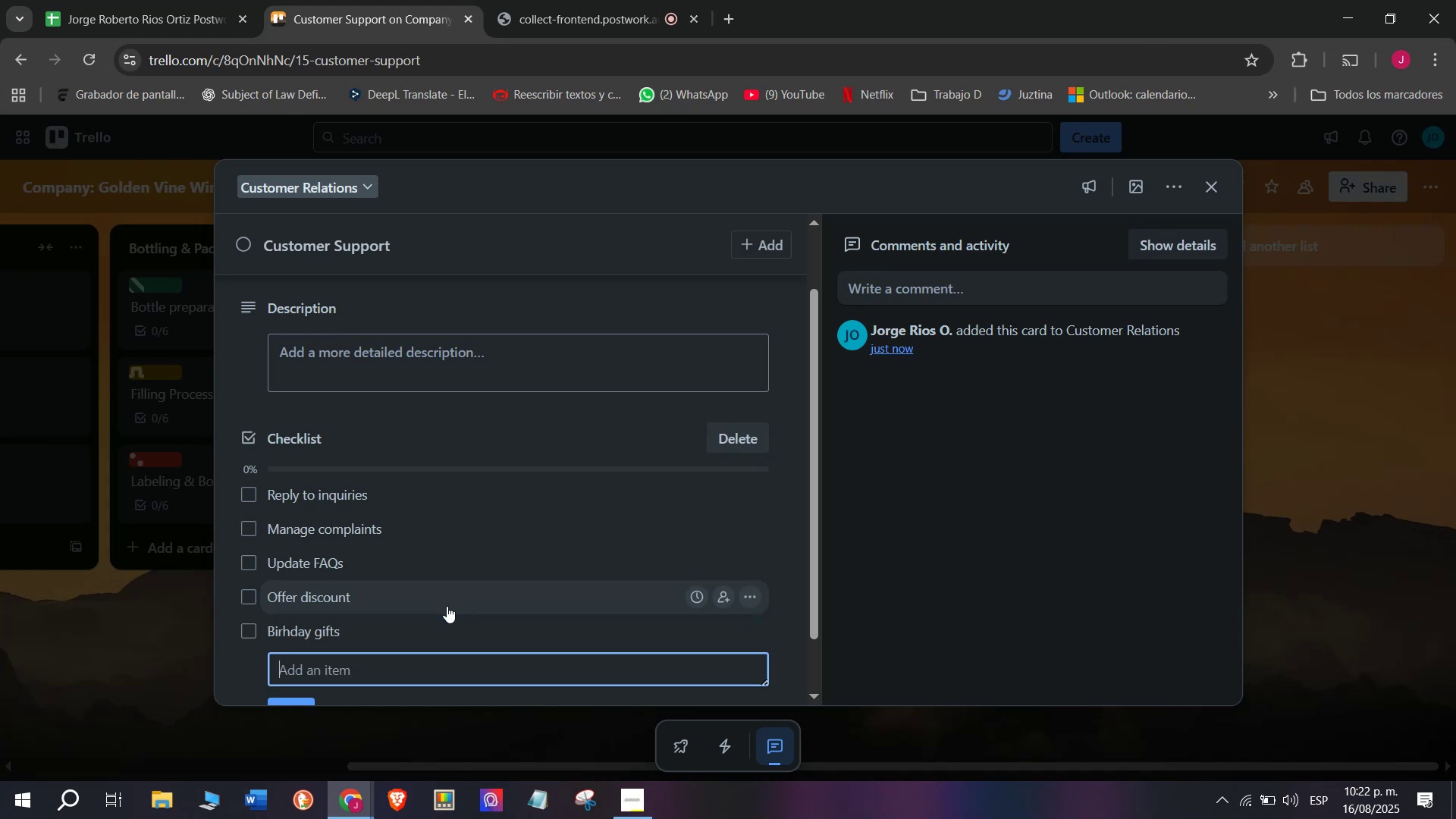 
type(Track menbership rebne)
key(Backspace)
key(Backspace)
type(])
key(Backspace)
key(Backspace)
type(ne)
 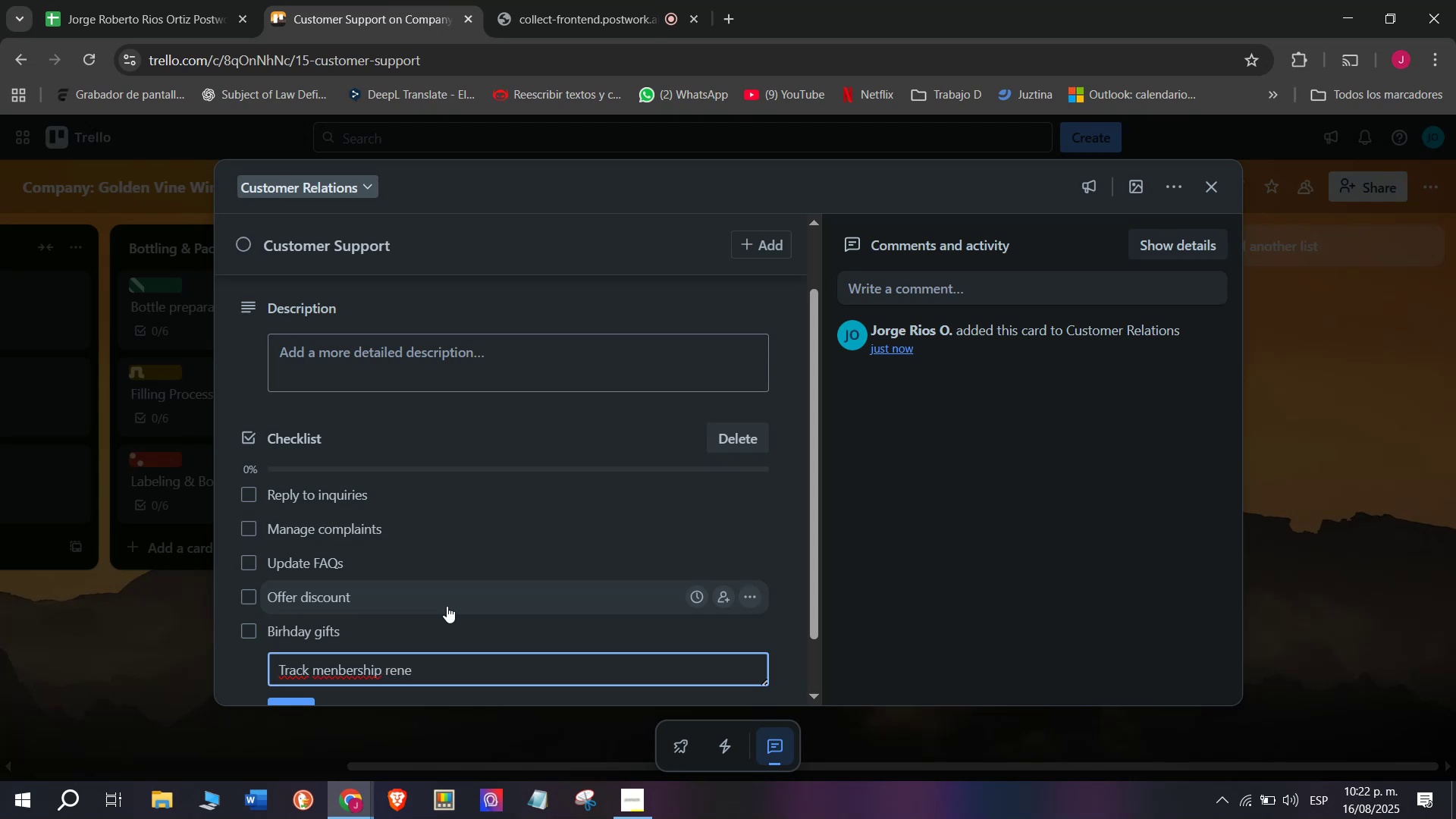 
type(wals)
 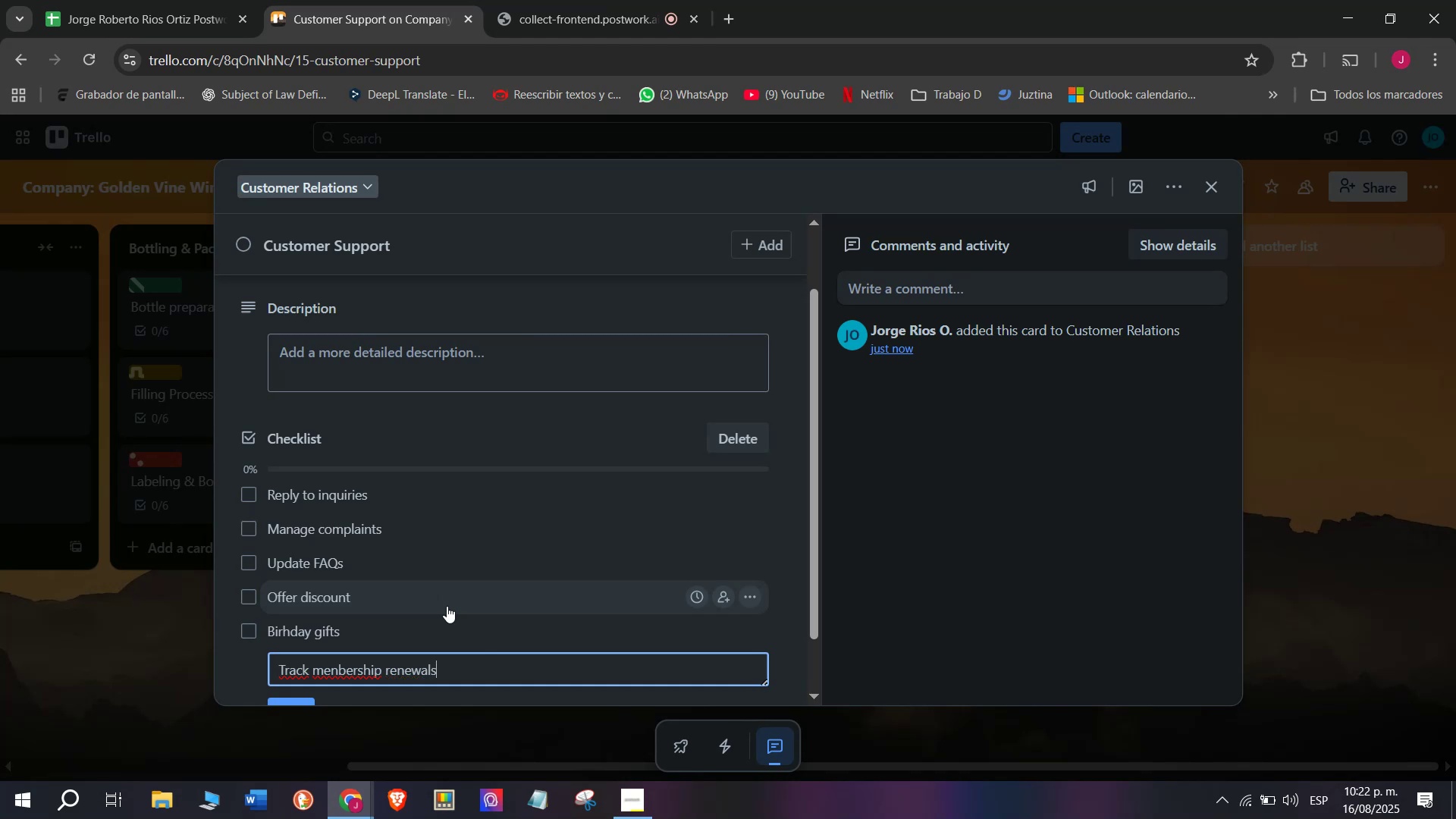 
key(Enter)
 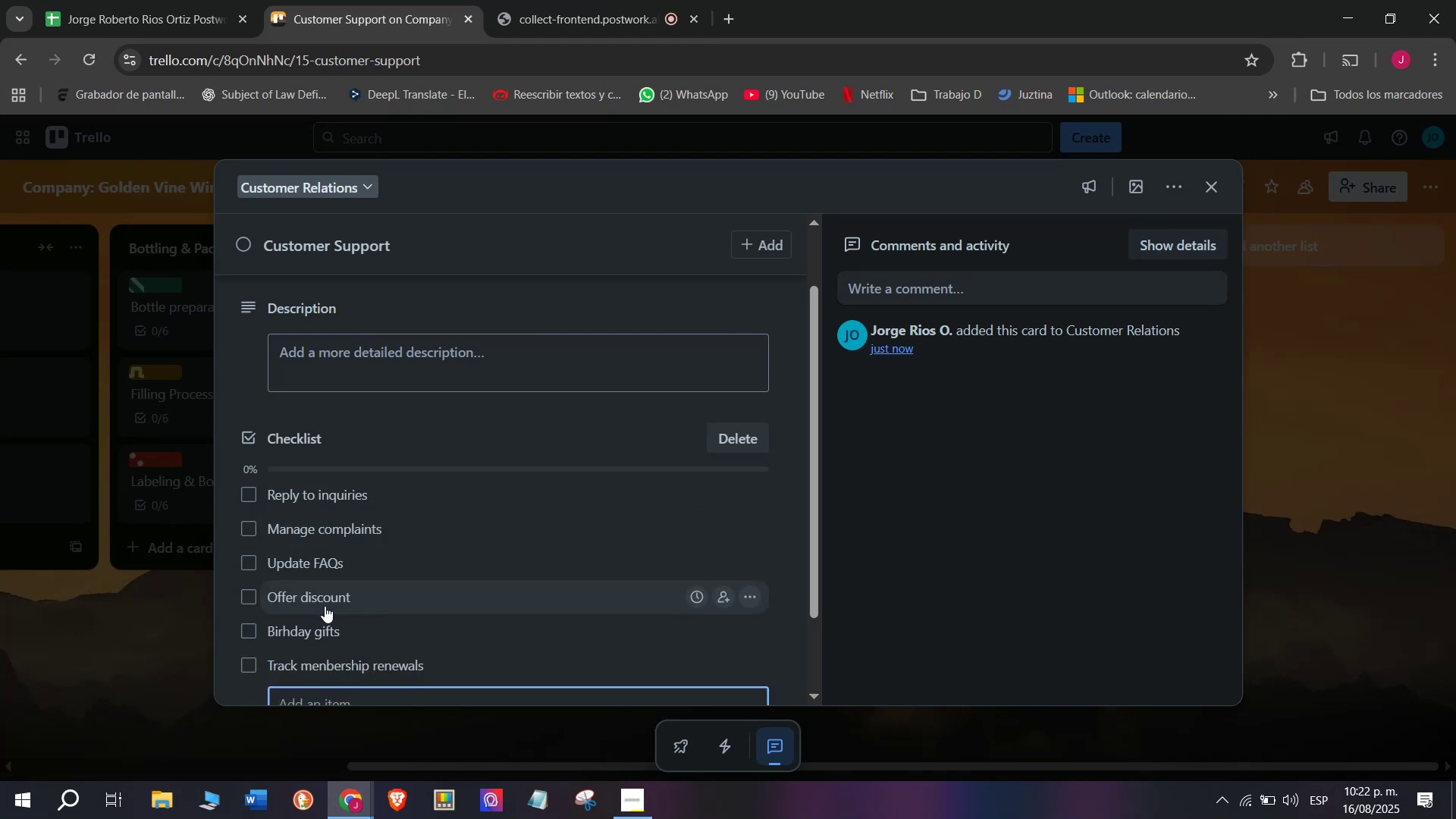 
scroll: coordinate [331, 663], scroll_direction: down, amount: 1.0
 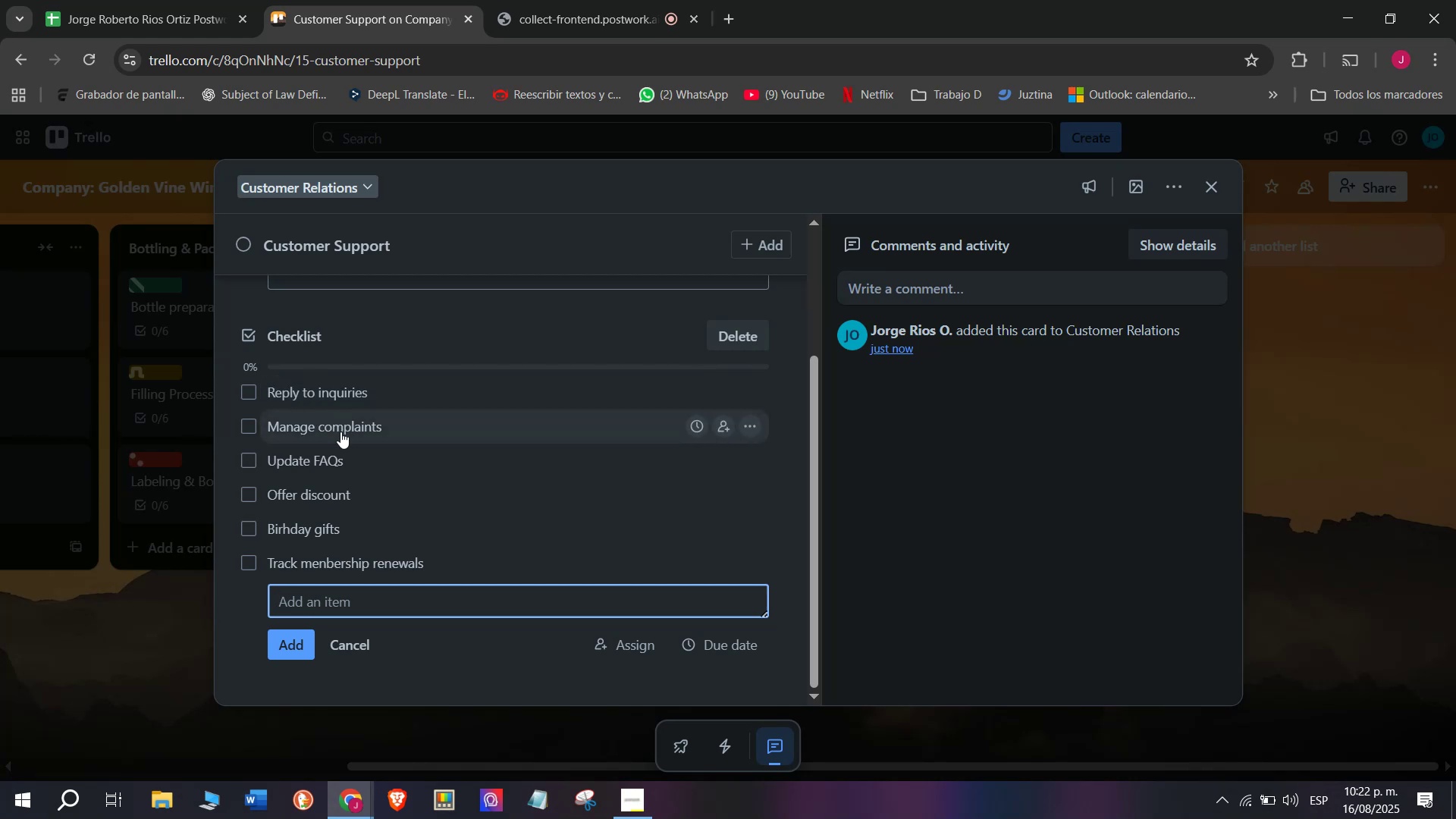 
wait(16.35)
 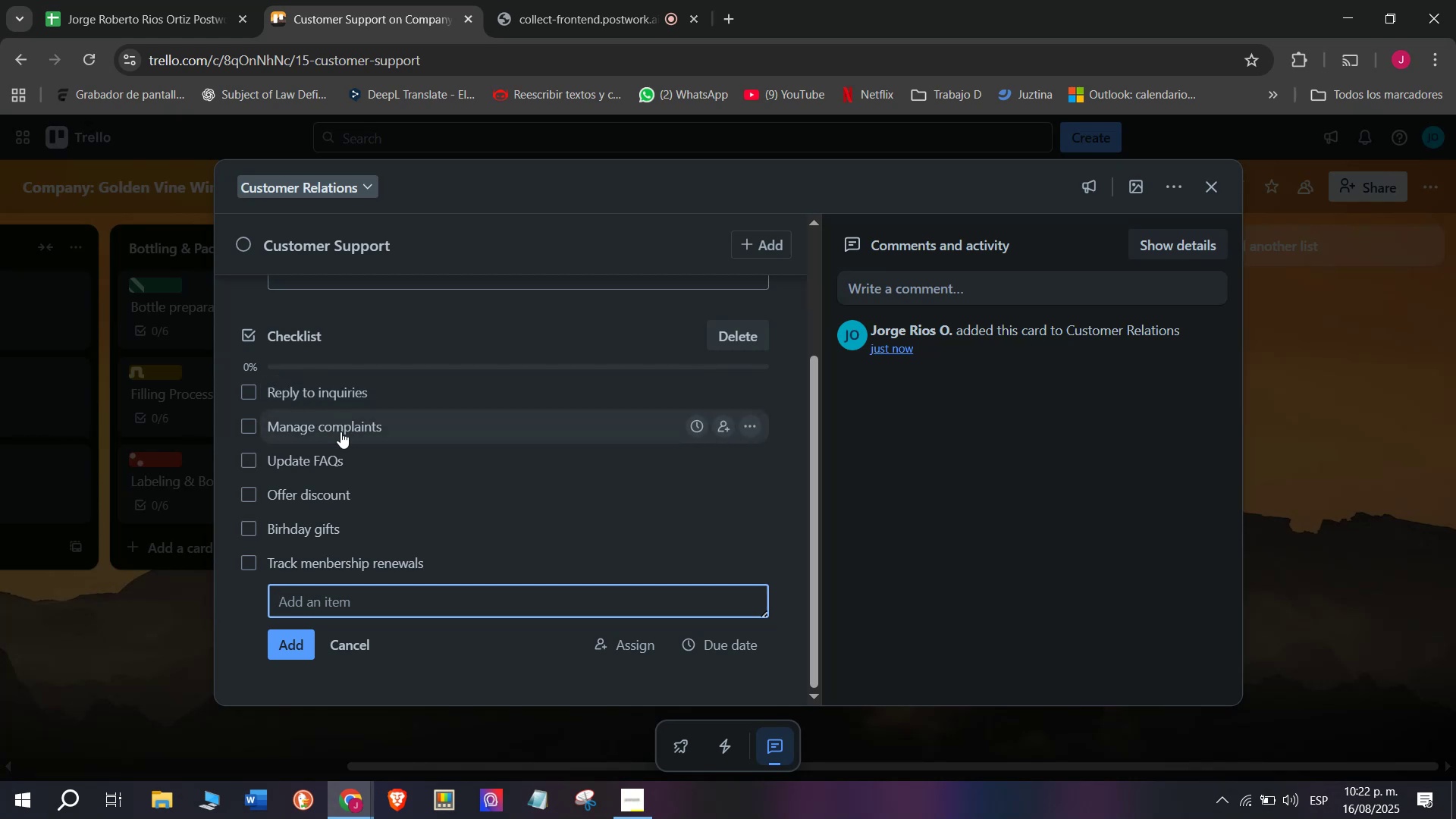 
left_click([337, 535])
 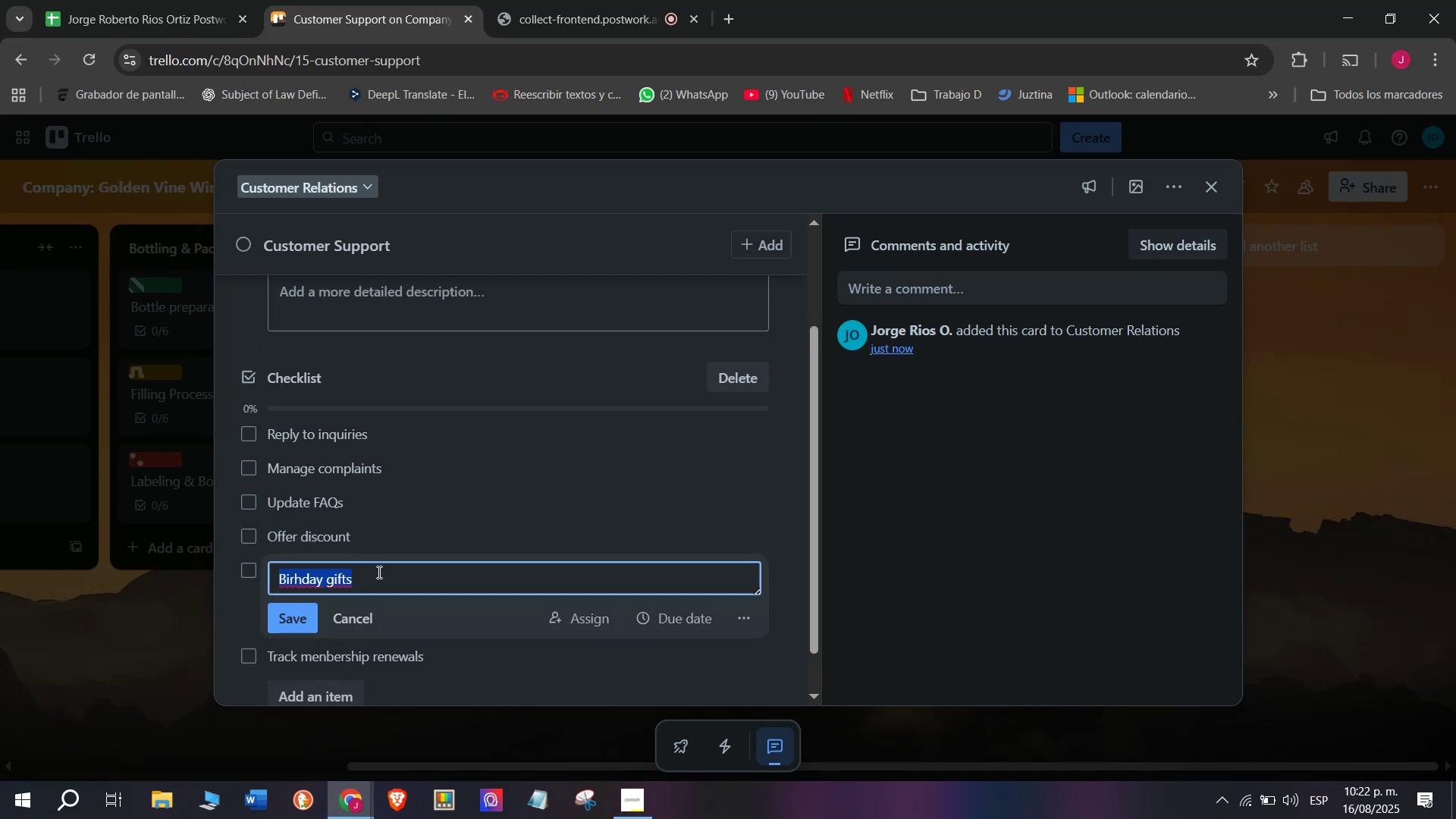 
key(Backspace)
type(Collect testimonials)
key(Backspace)
key(Backspace)
type(ts)
 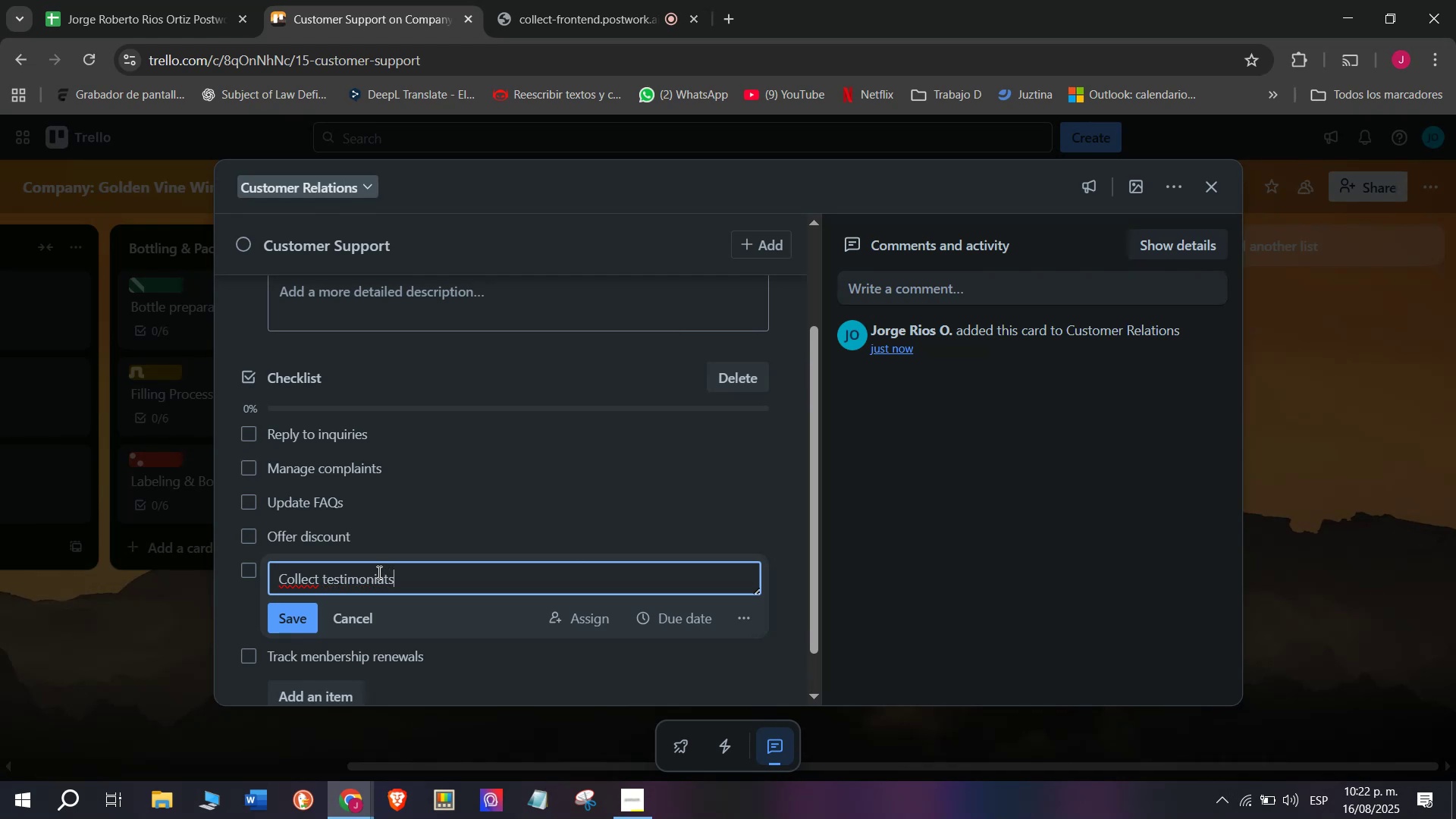 
key(Enter)
 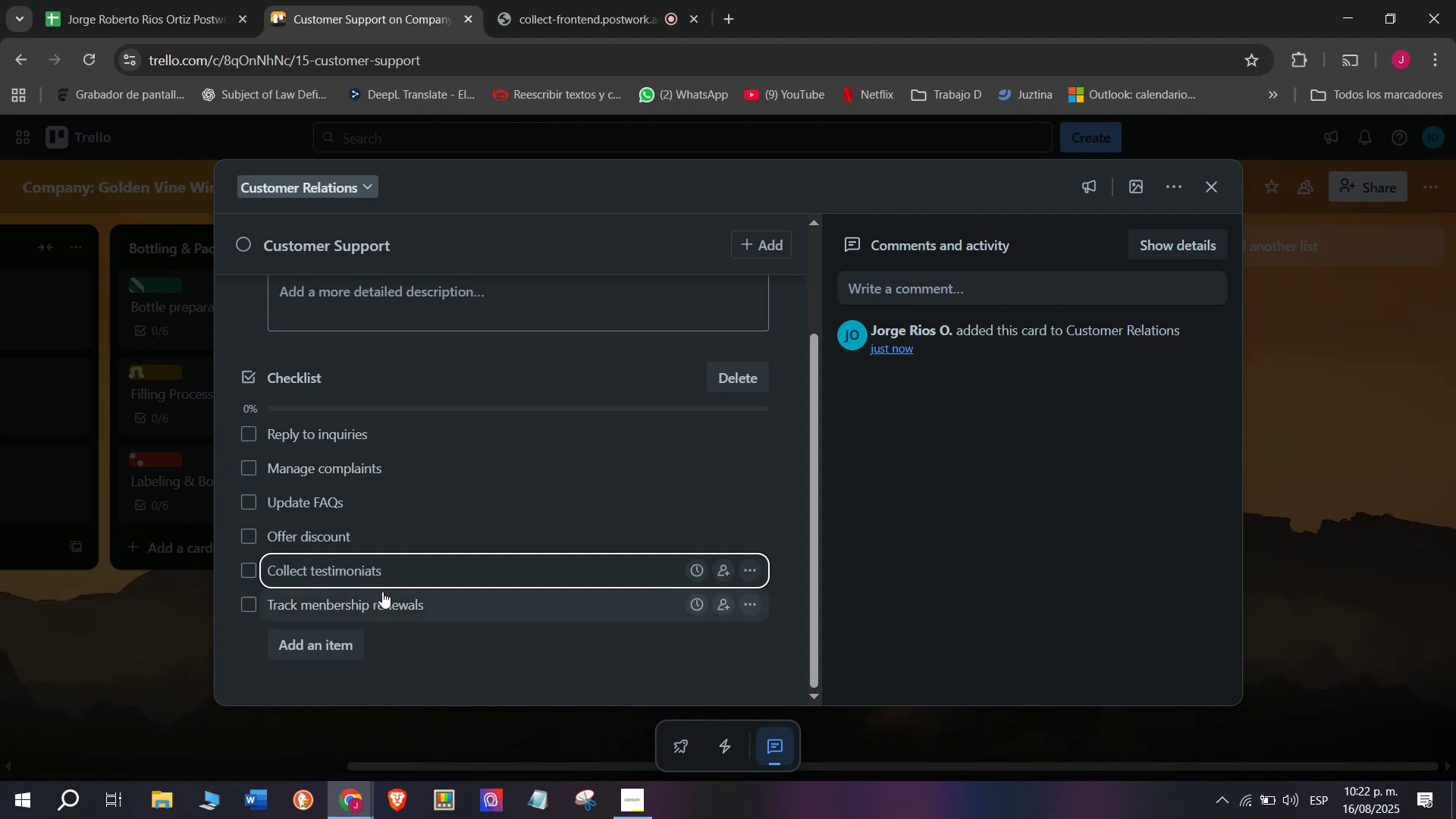 
left_click([385, 608])
 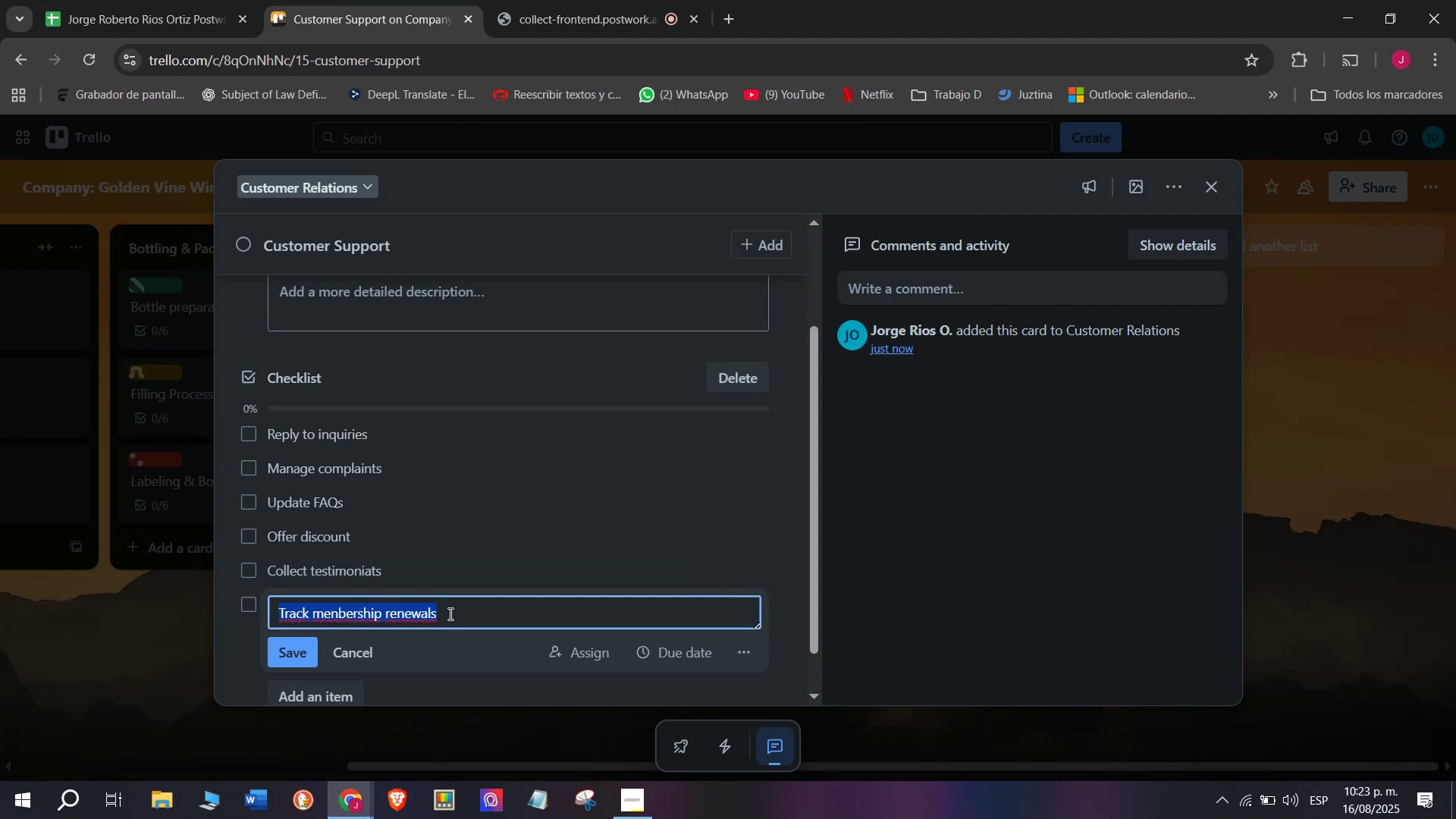 
key(Backspace)
type(Lofg)
key(Backspace)
key(Backspace)
type(f)
key(Backspace)
type(g support cases)
 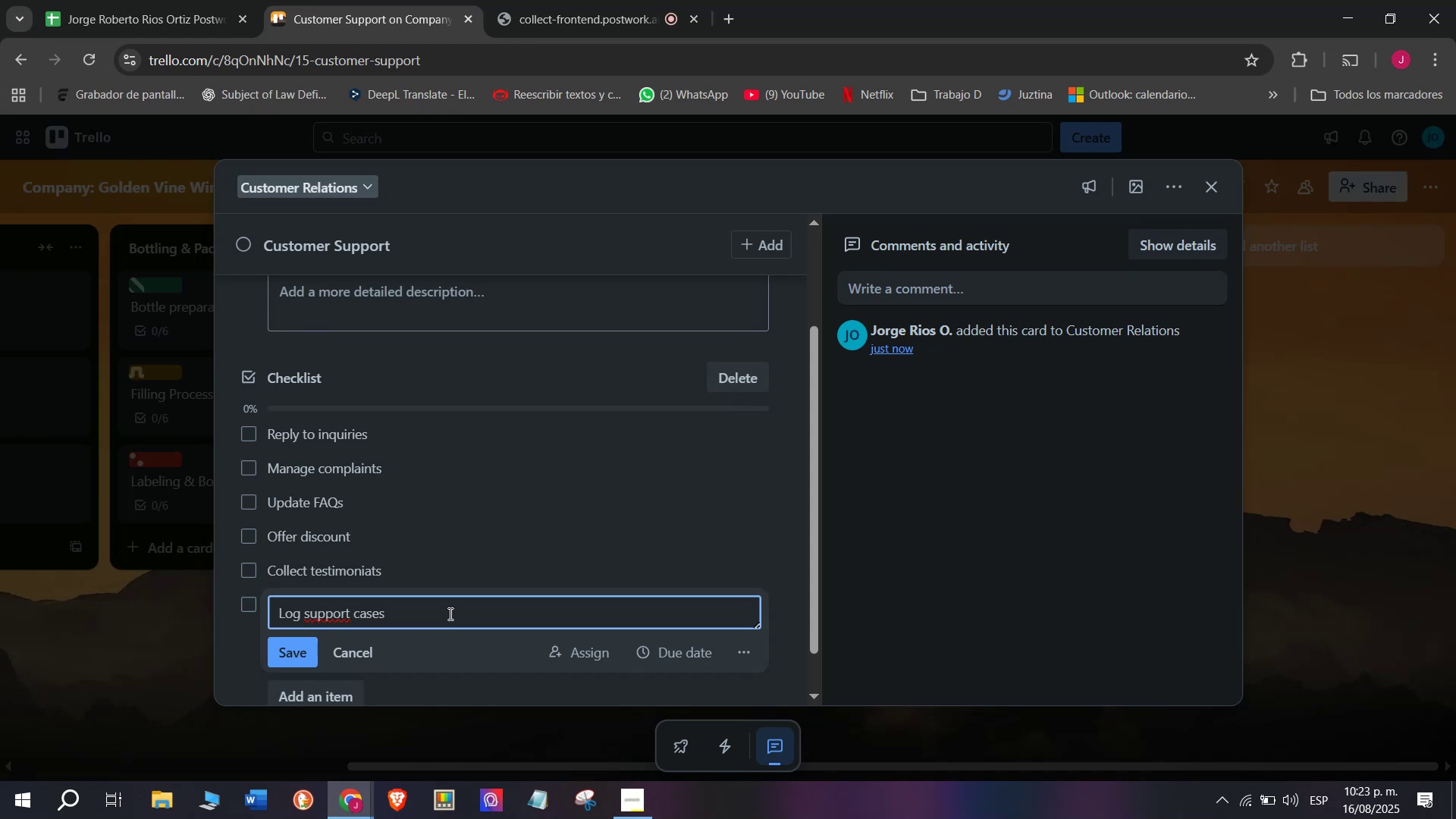 
key(Enter)
 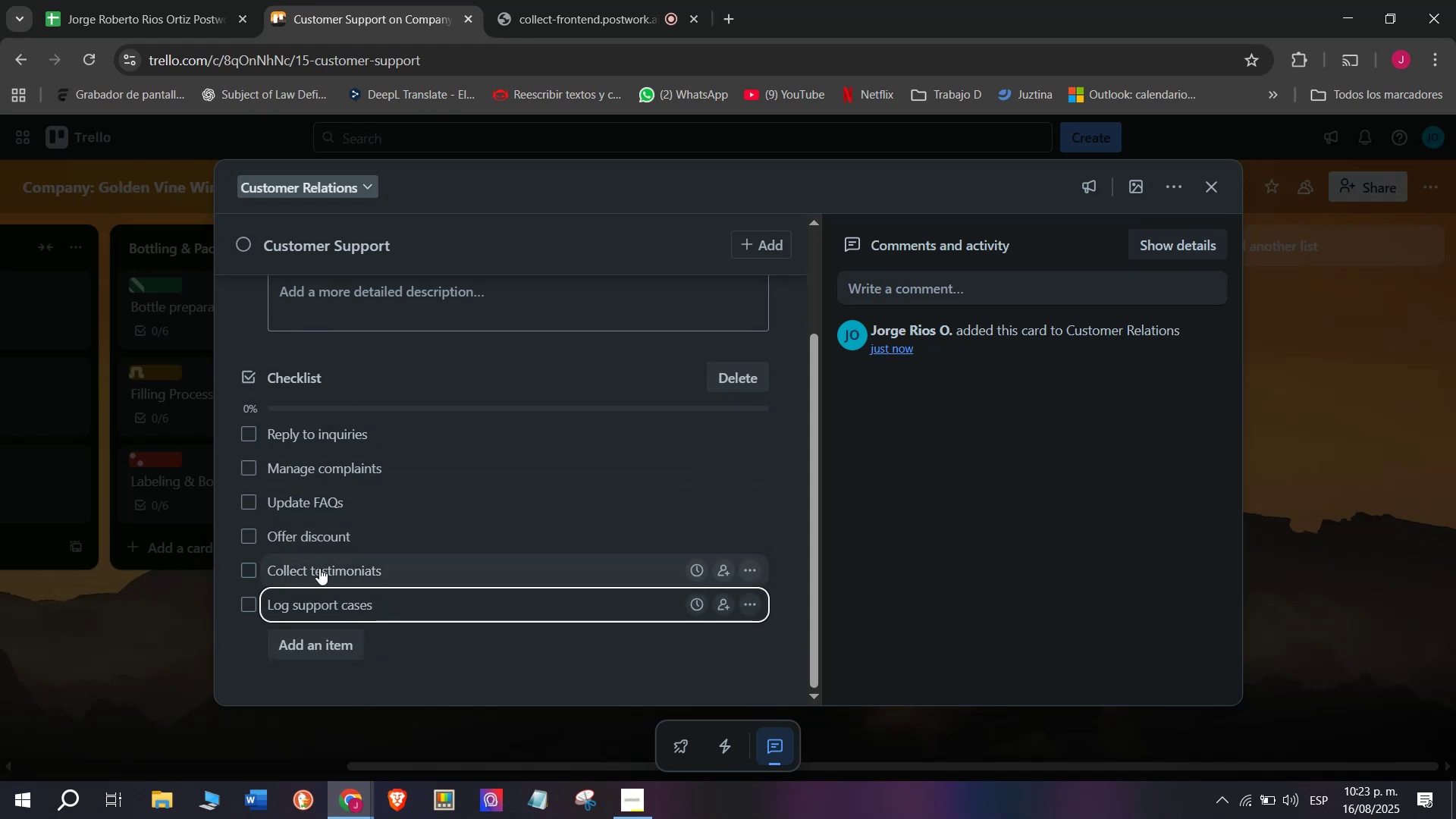 
left_click([408, 711])
 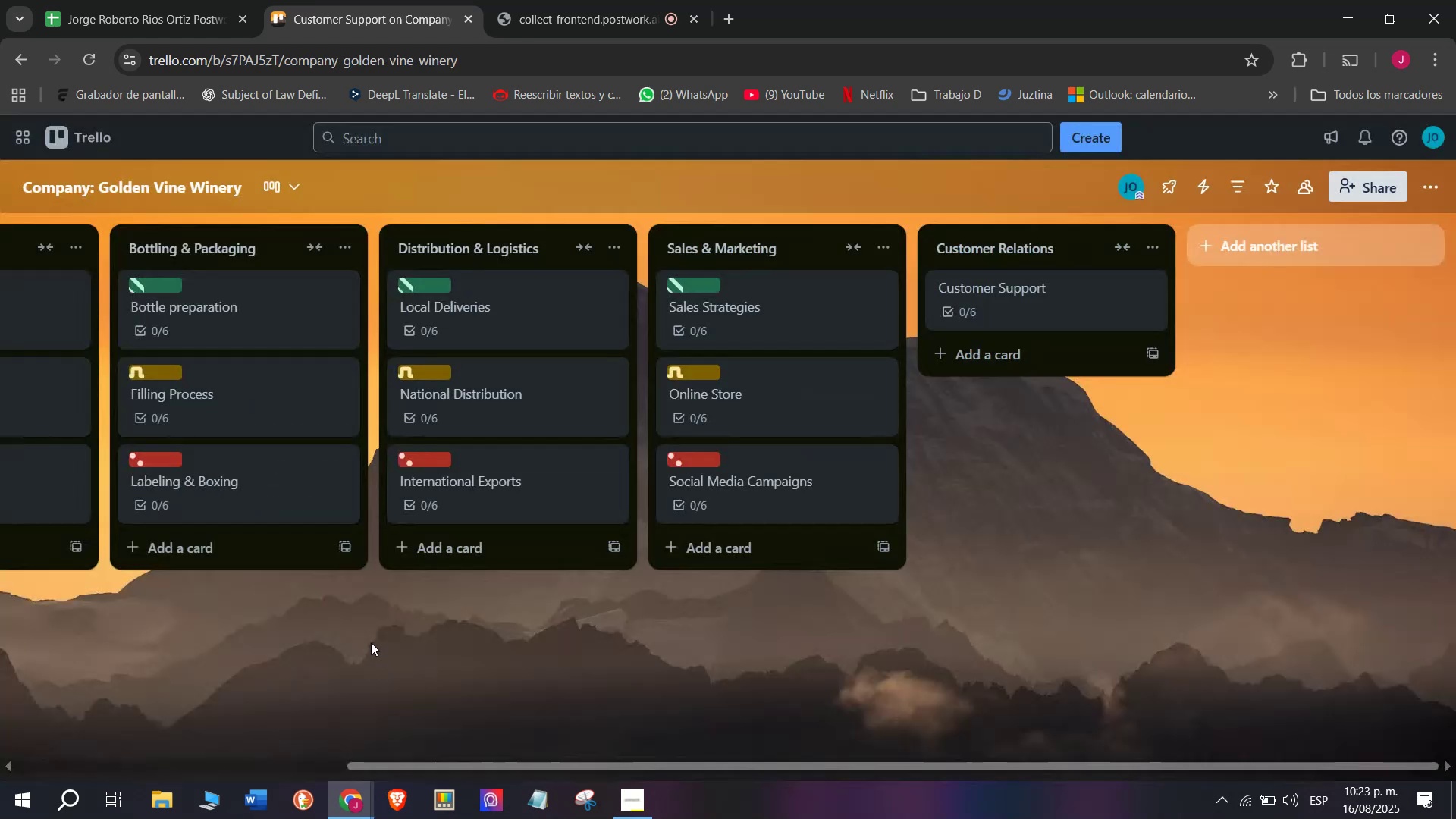 
scroll: coordinate [362, 629], scroll_direction: up, amount: 4.0
 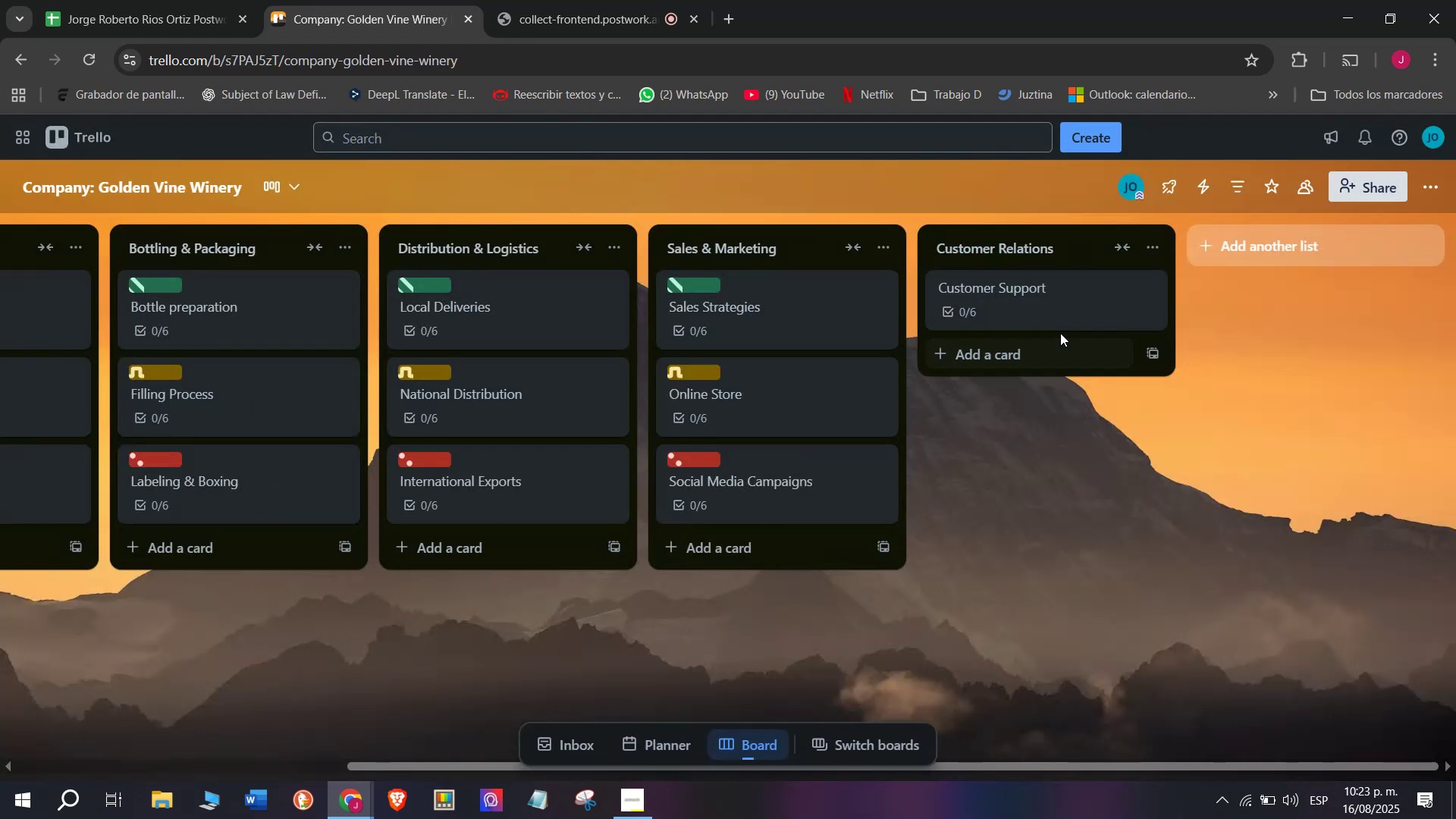 
left_click([1028, 309])
 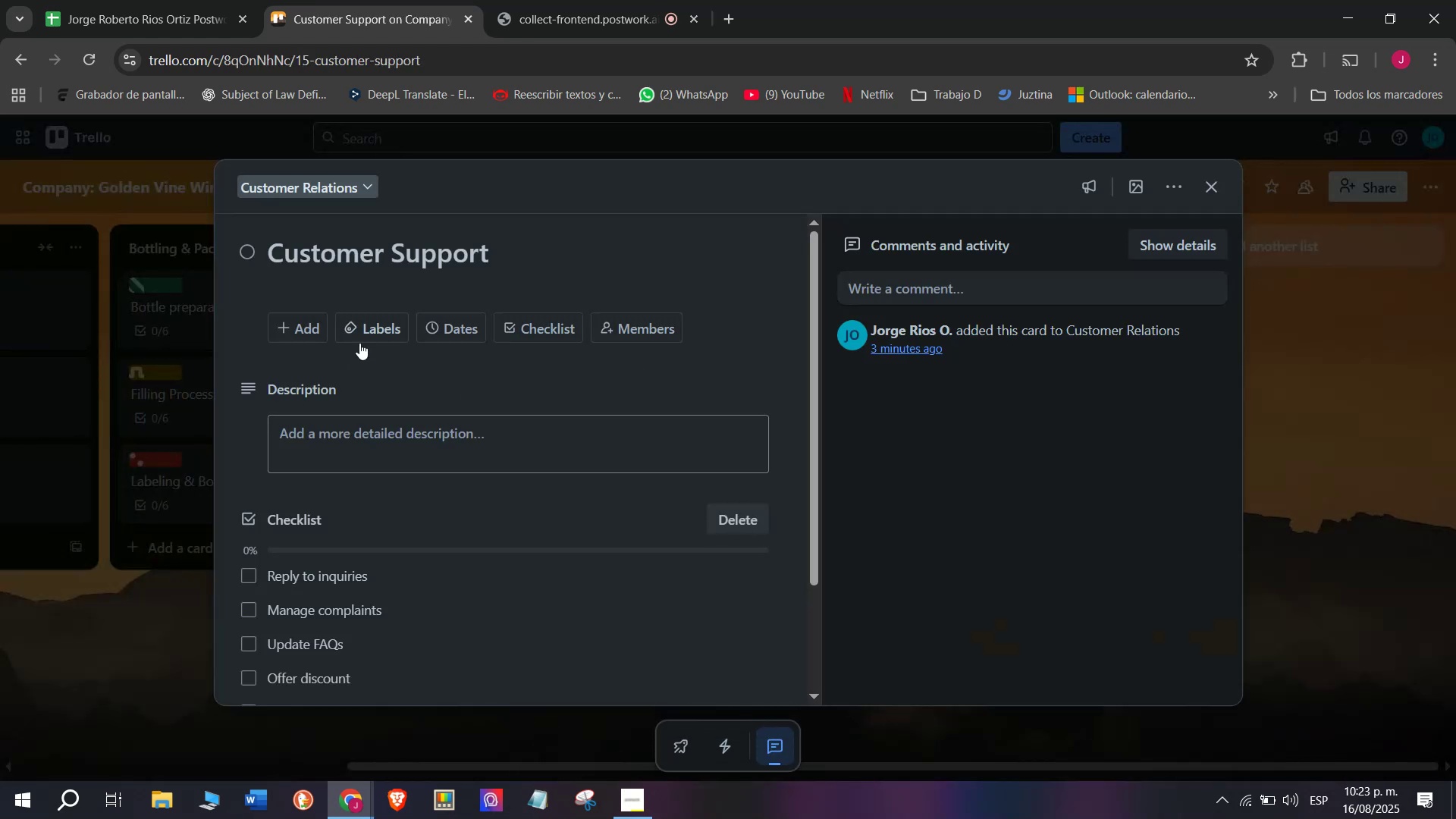 
left_click([389, 331])
 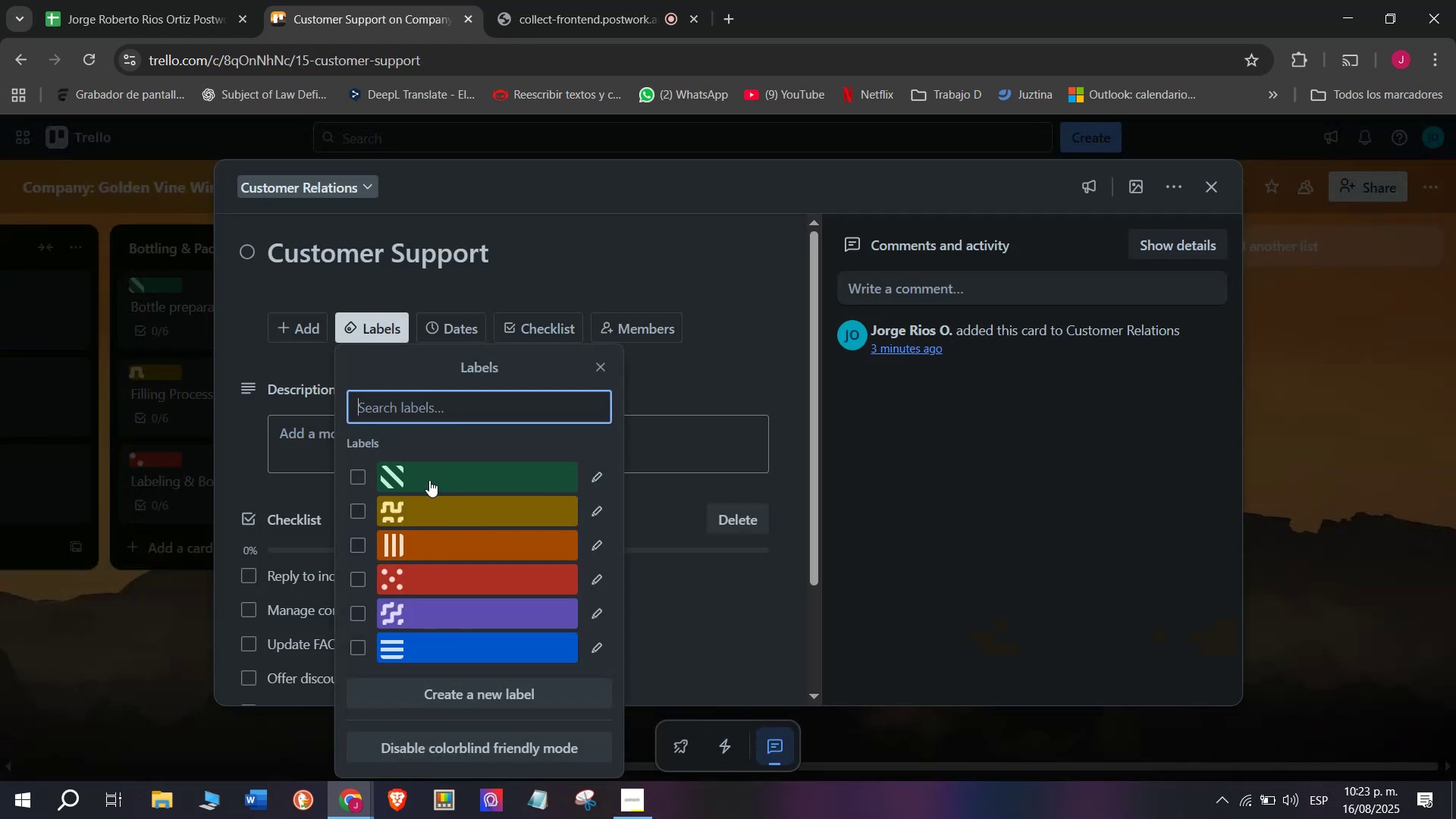 
left_click([429, 480])
 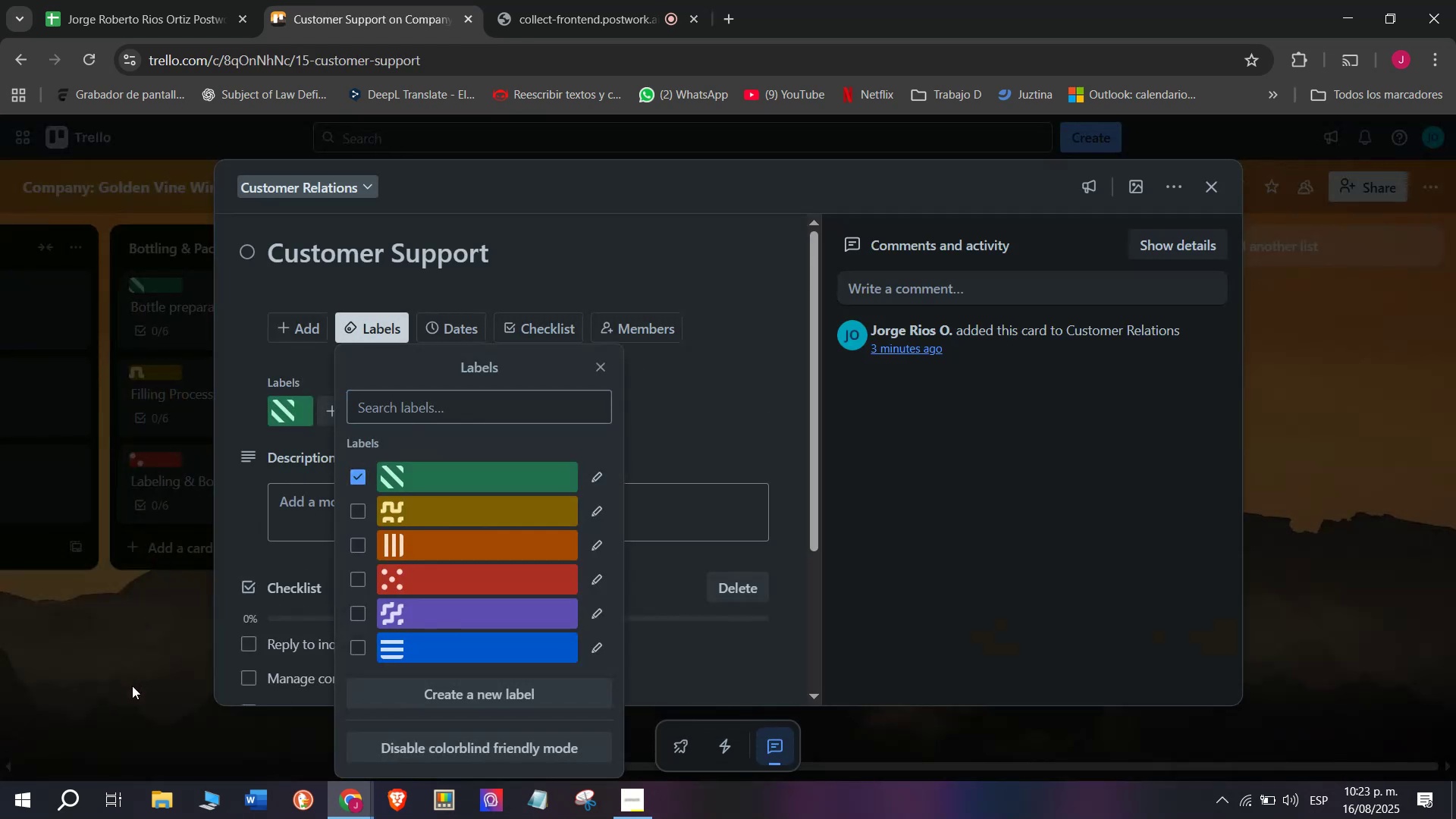 
double_click([132, 686])
 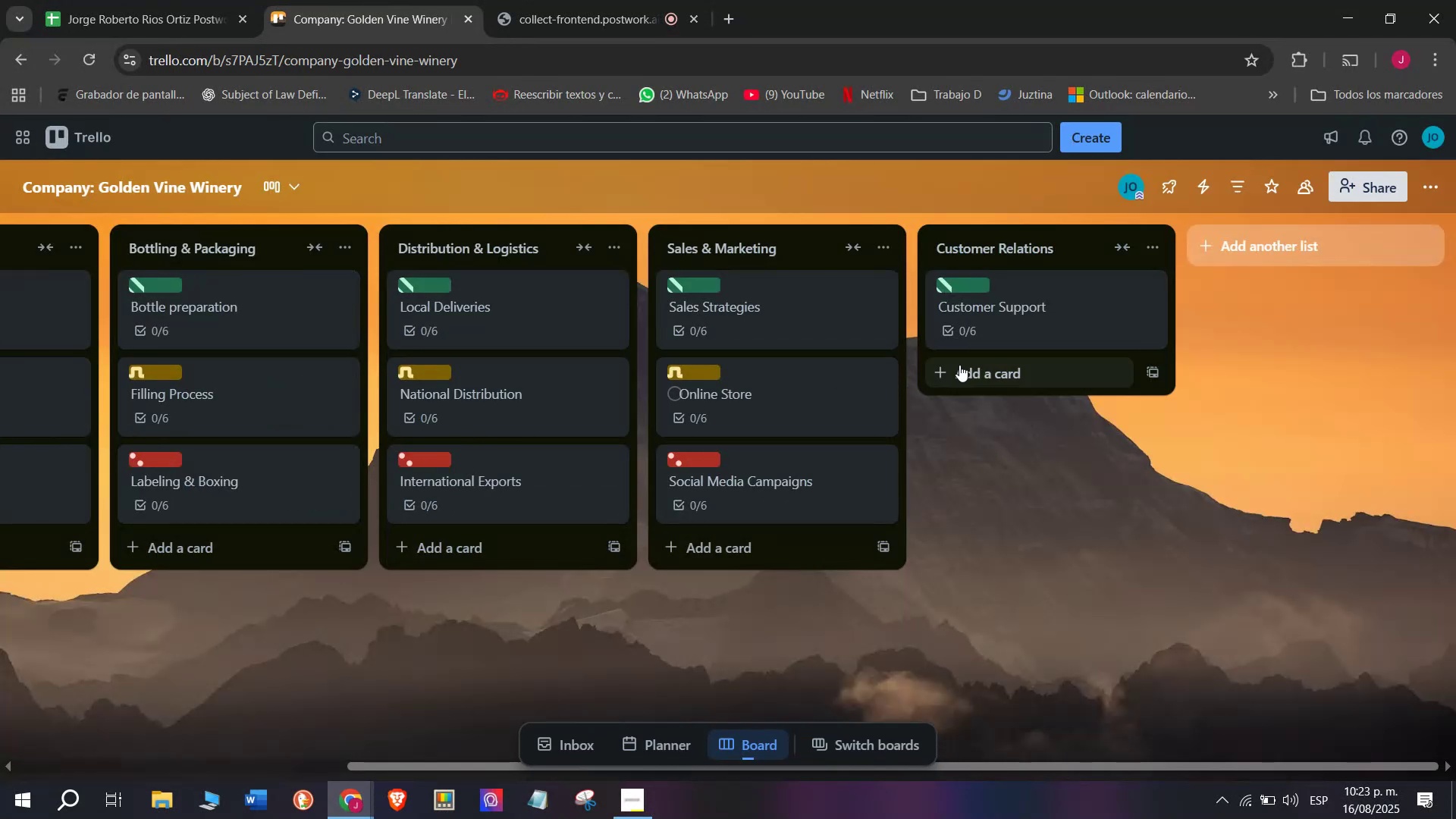 
left_click([1003, 356])
 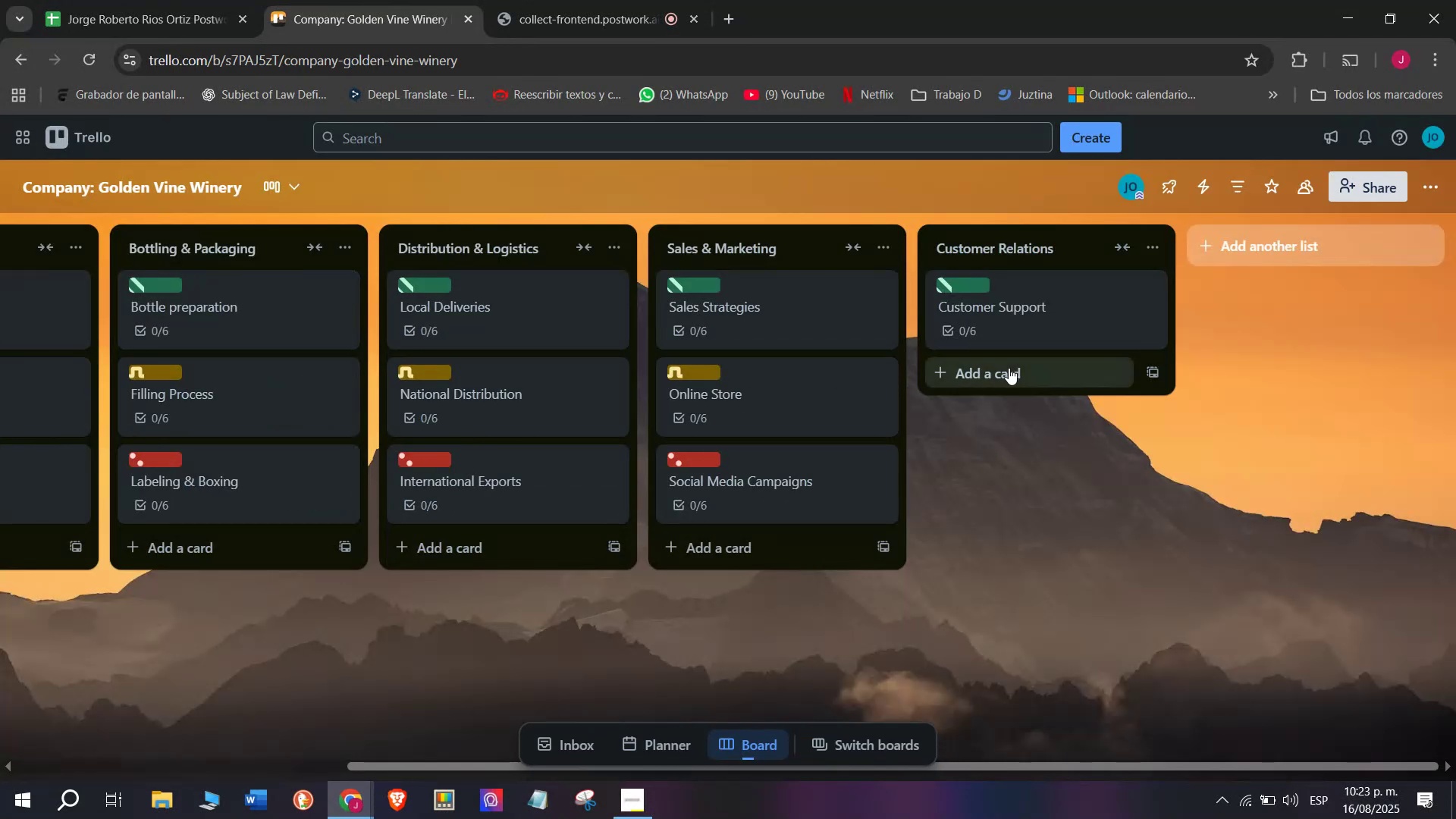 
left_click([1010, 369])
 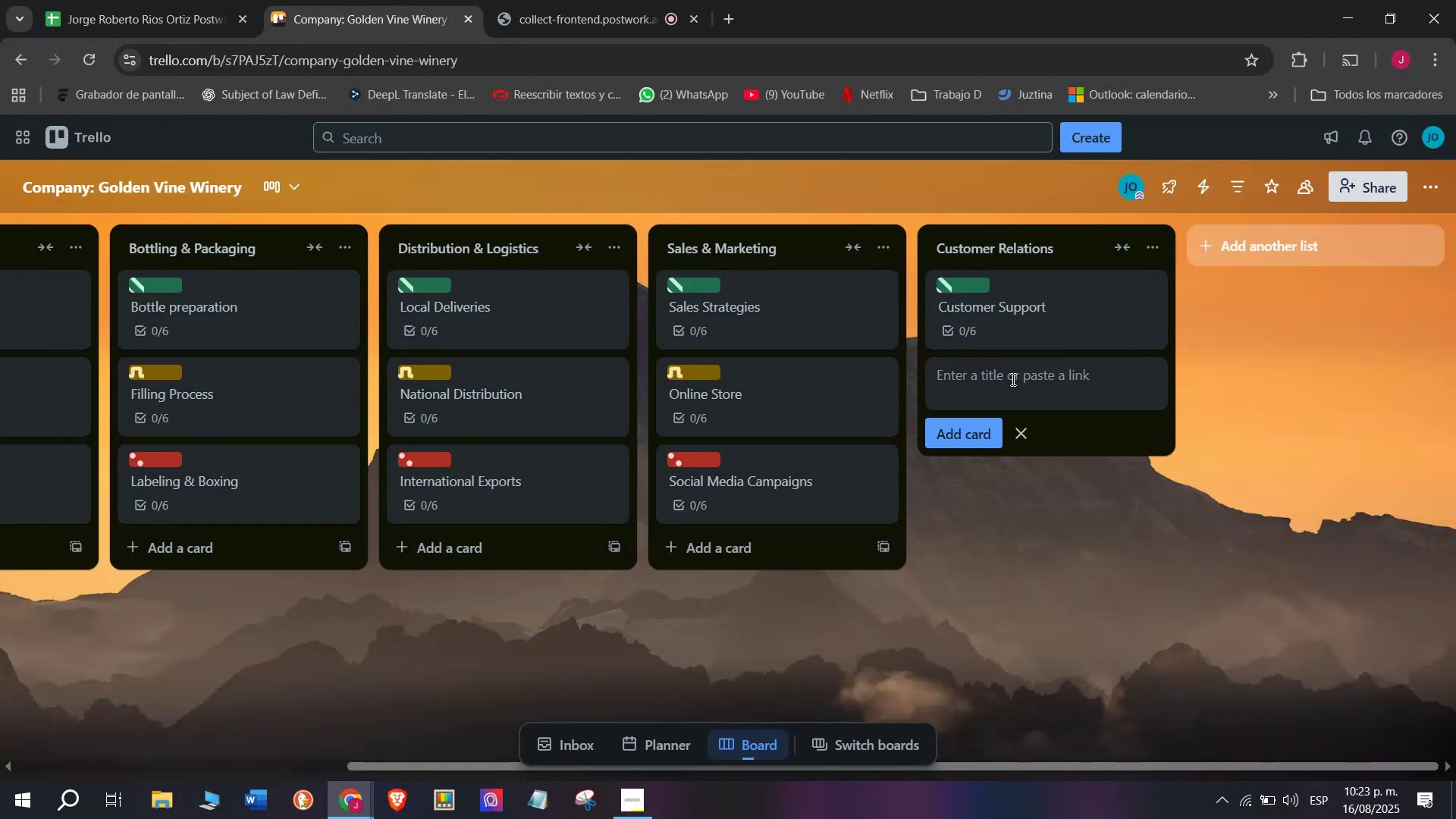 
wait(11.24)
 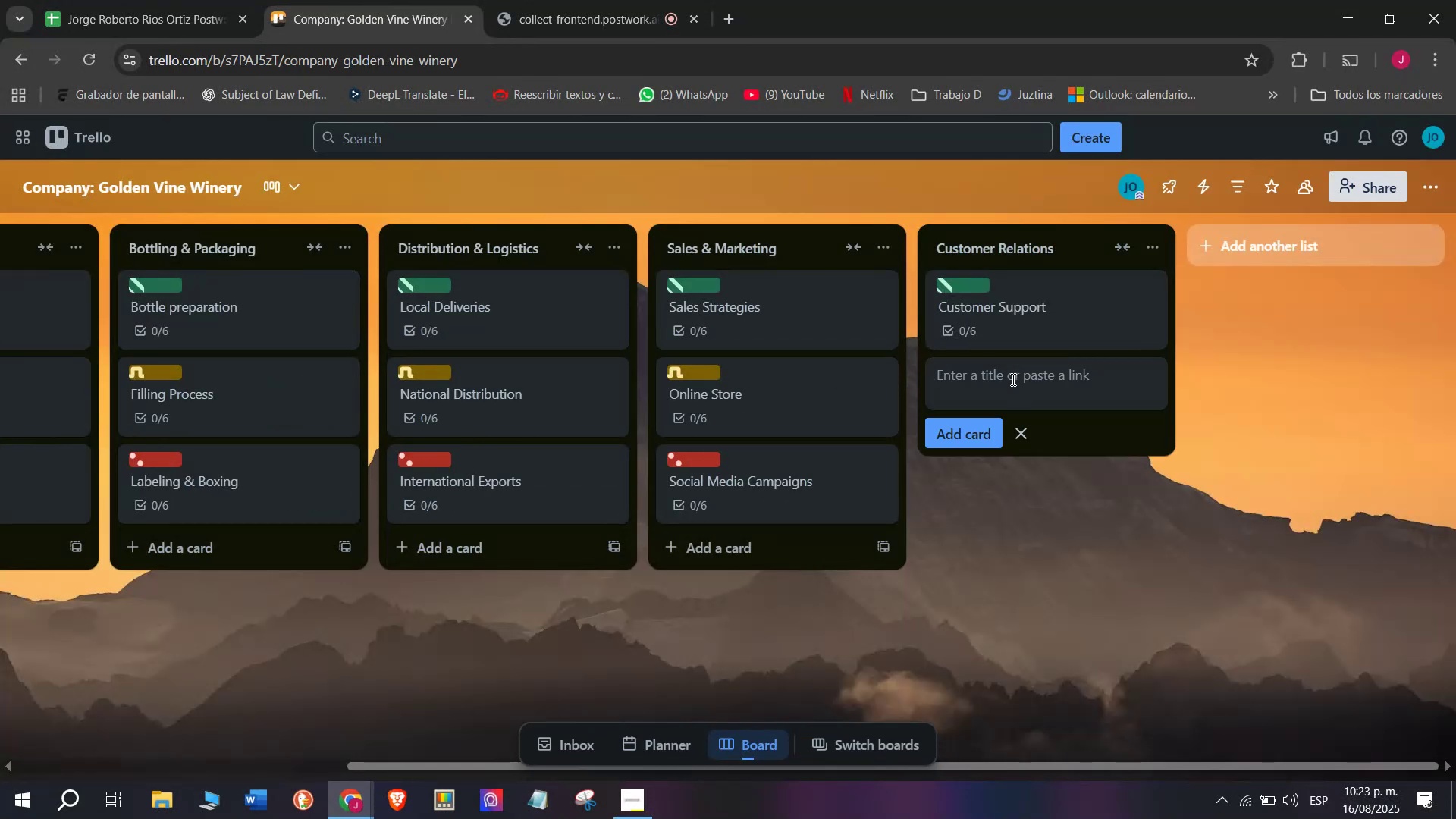 
type(Wione)
key(Backspace)
key(Backspace)
key(Backspace)
type(ne Cliobs)
key(Backspace)
key(Backspace)
key(Backspace)
key(Backspace)
type(ubs)
key(Backspace)
type( Mem)
key(Backspace)
key(Backspace)
type(embers)
 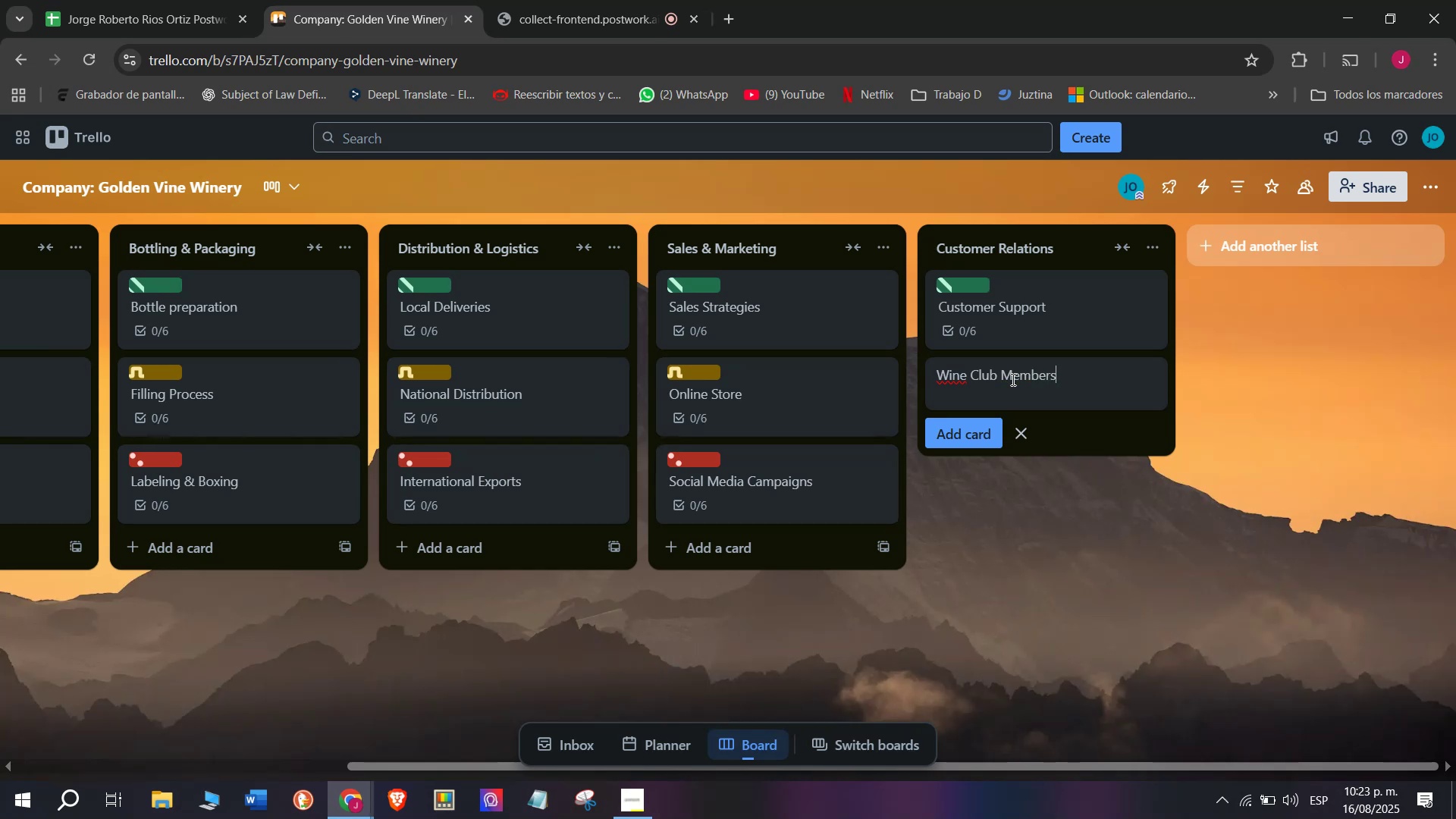 
key(Enter)
 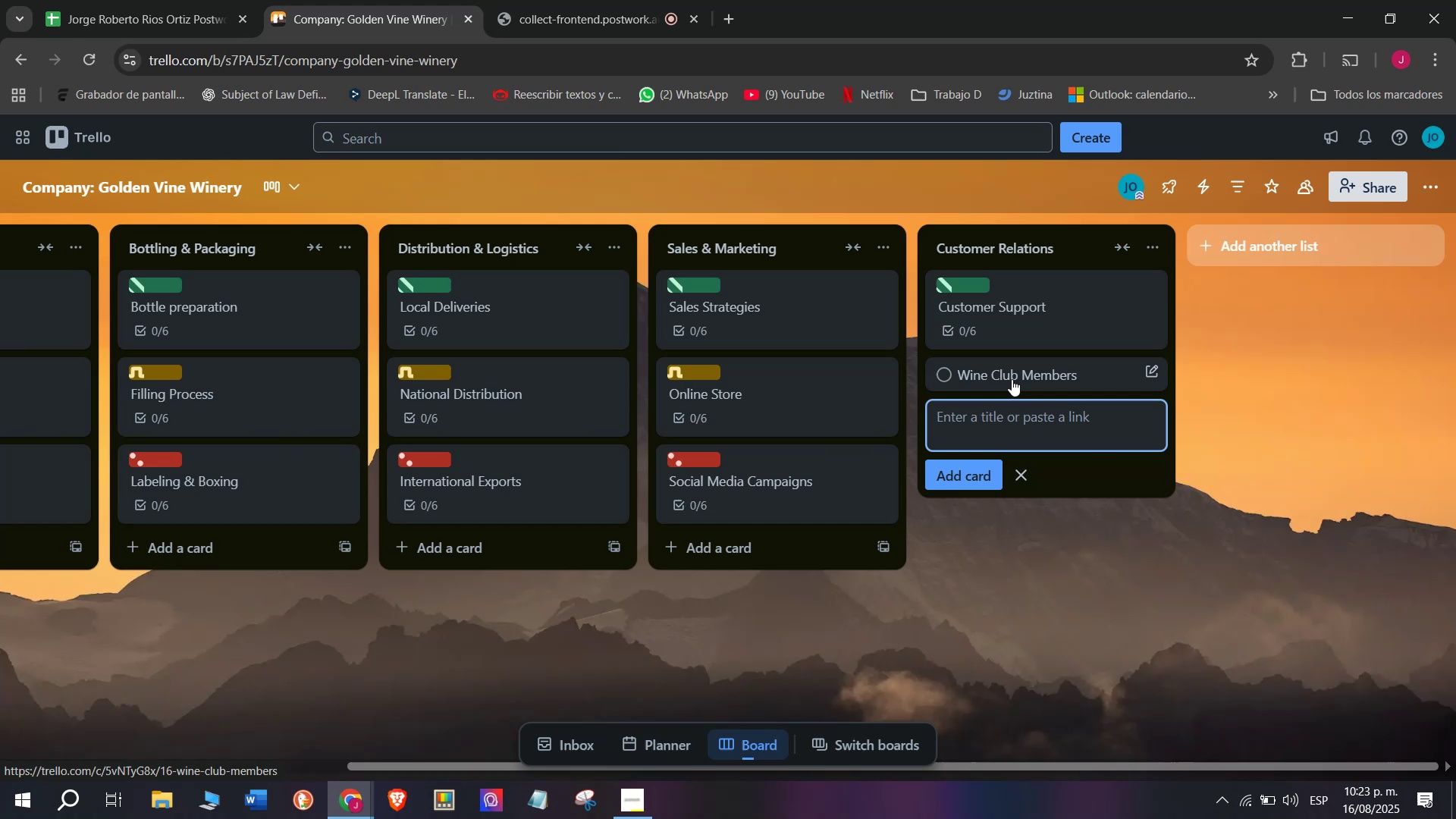 
left_click([1012, 379])
 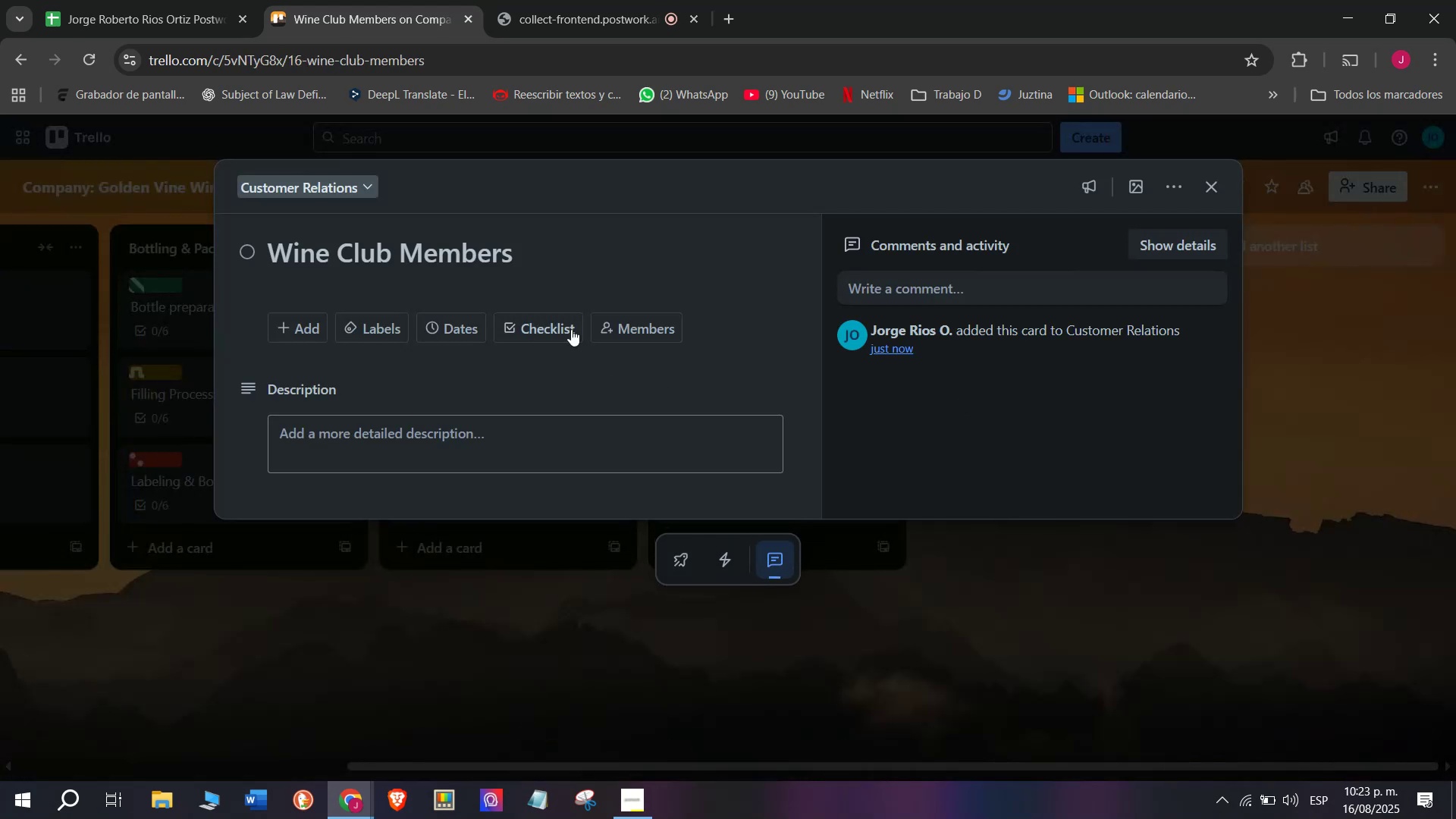 
left_click([565, 320])
 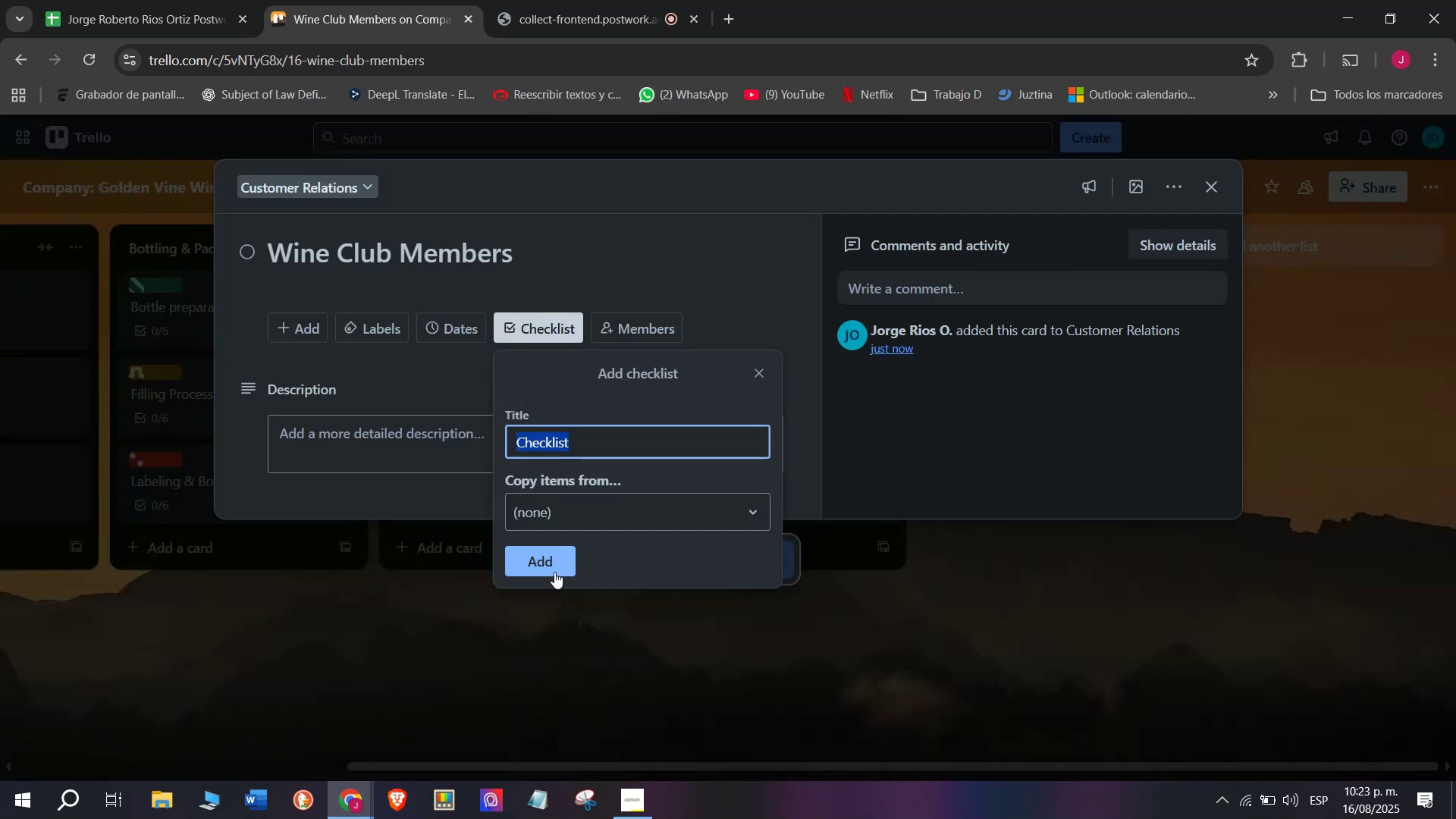 
left_click([554, 572])
 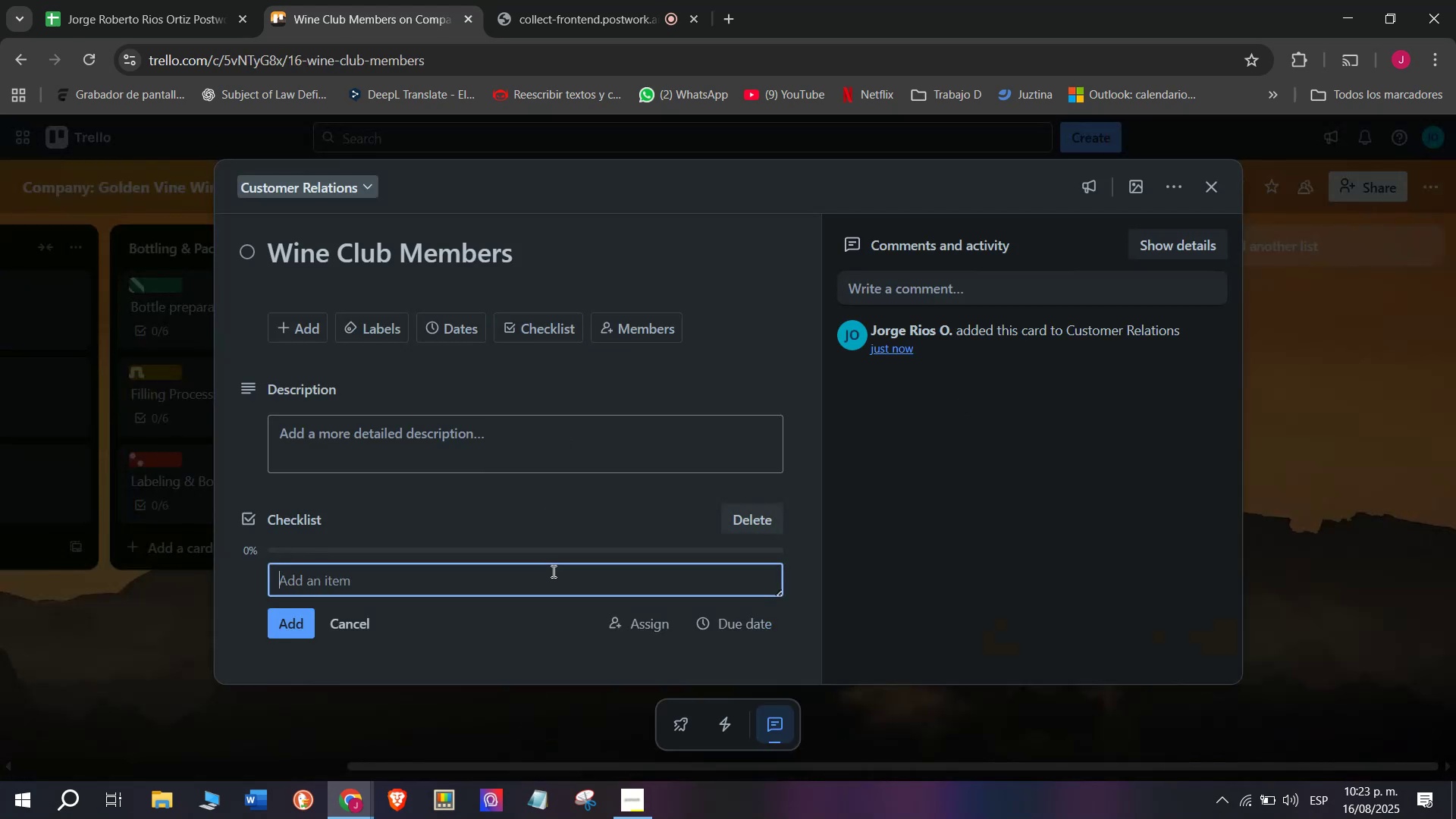 
scroll: coordinate [533, 585], scroll_direction: down, amount: 1.0
 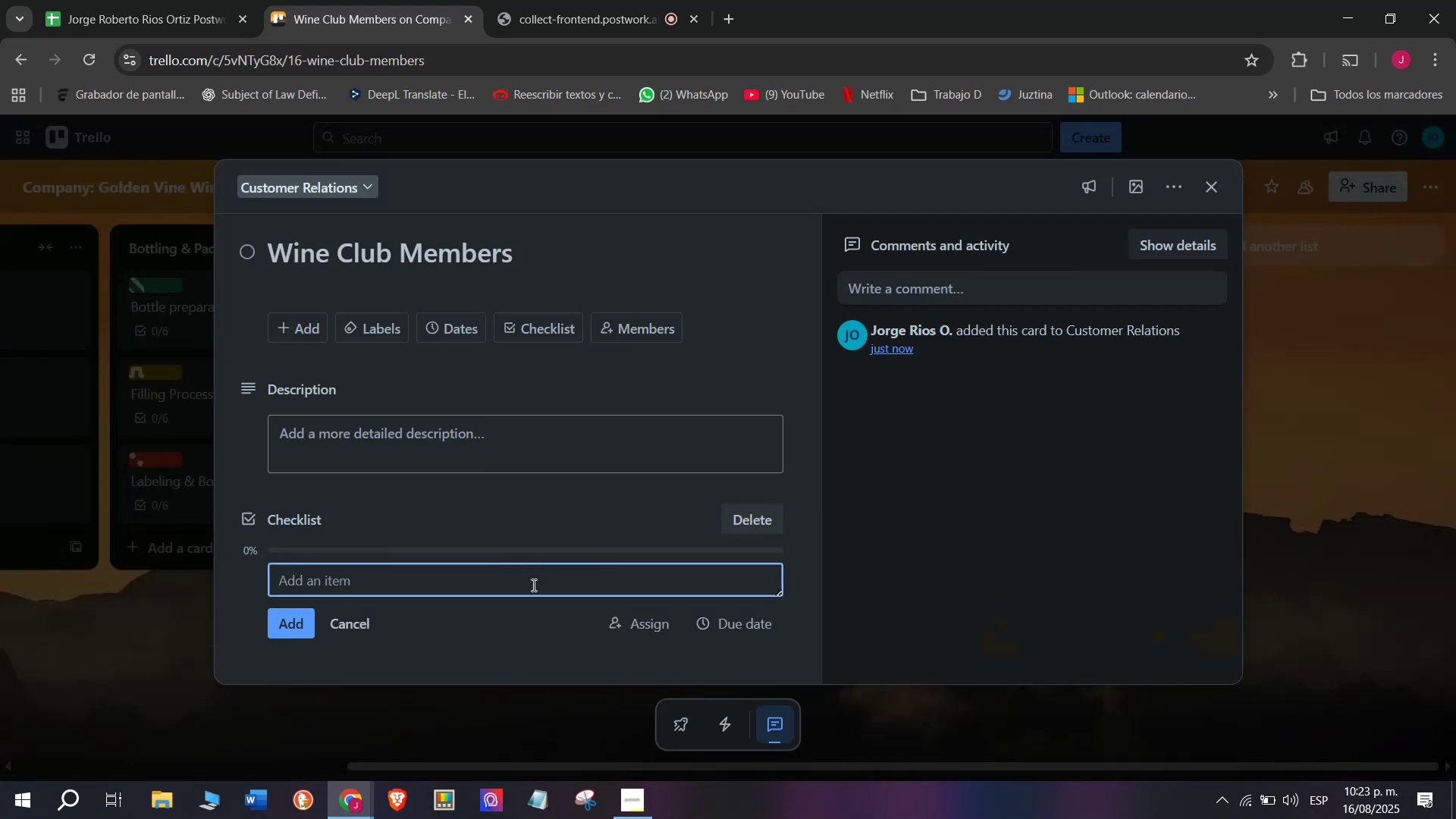 
left_click([532, 585])
 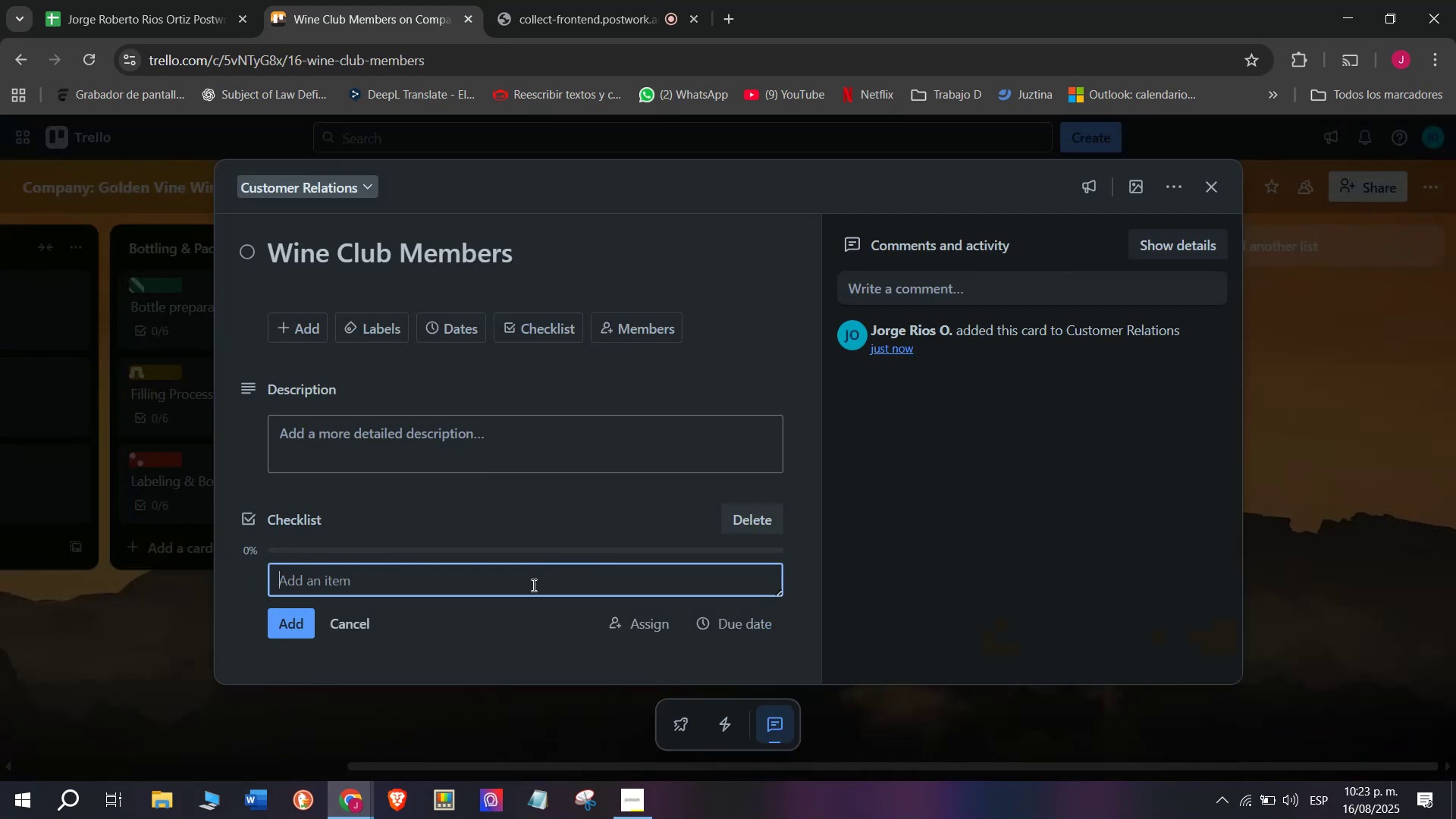 
type(Monthly new)
 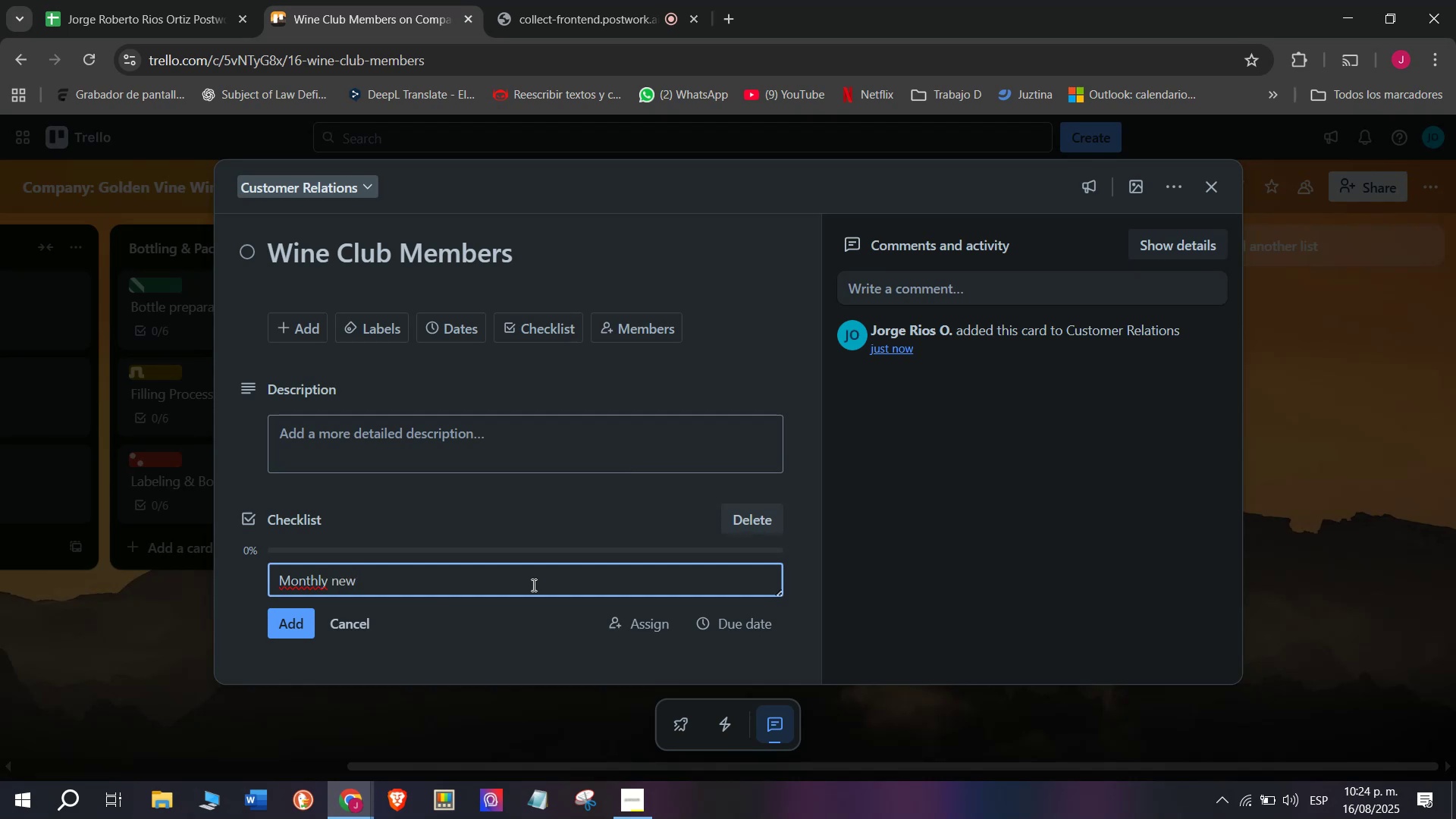 
wait(5.42)
 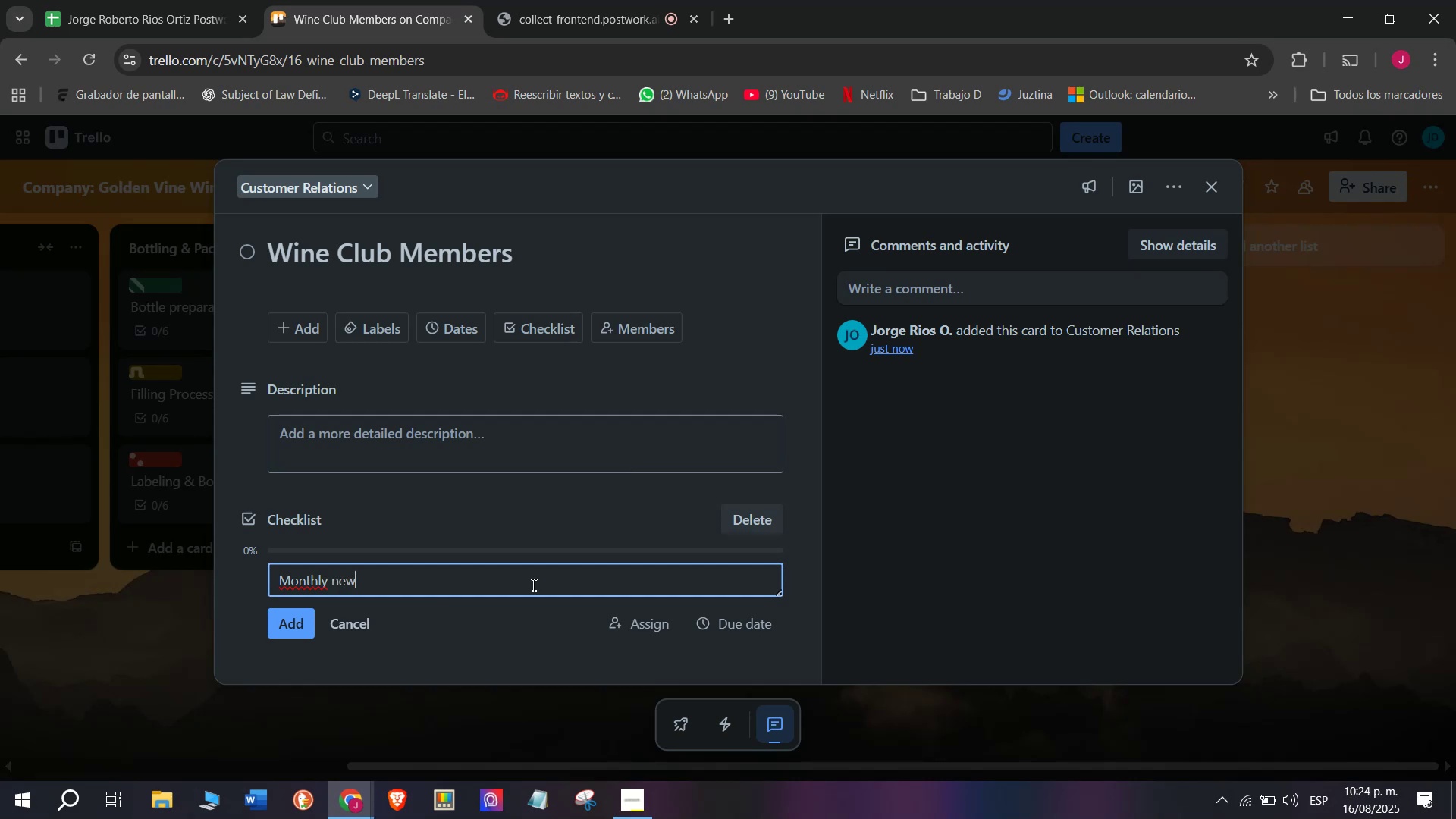 
type(sletter)
 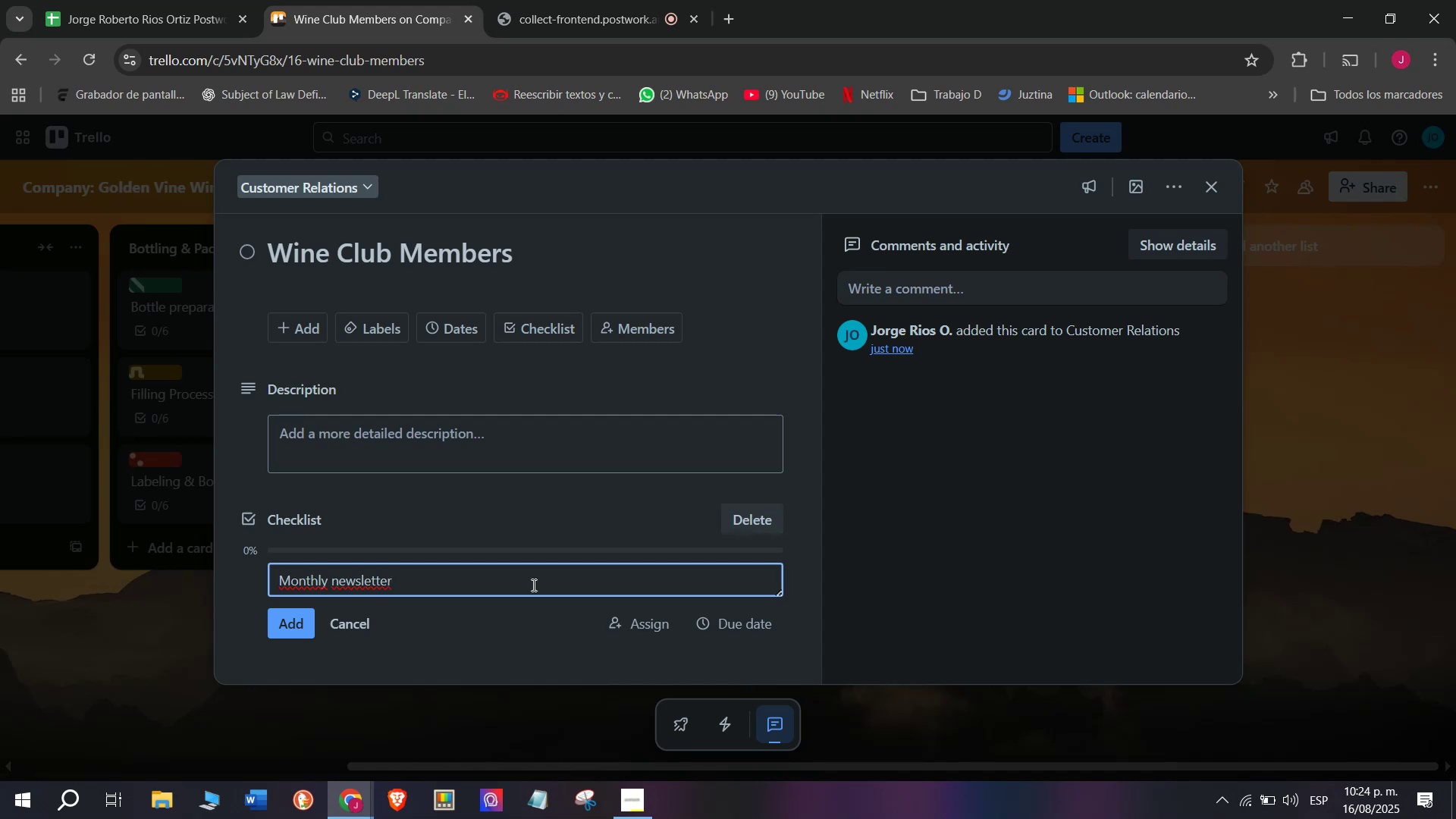 
key(Enter)
 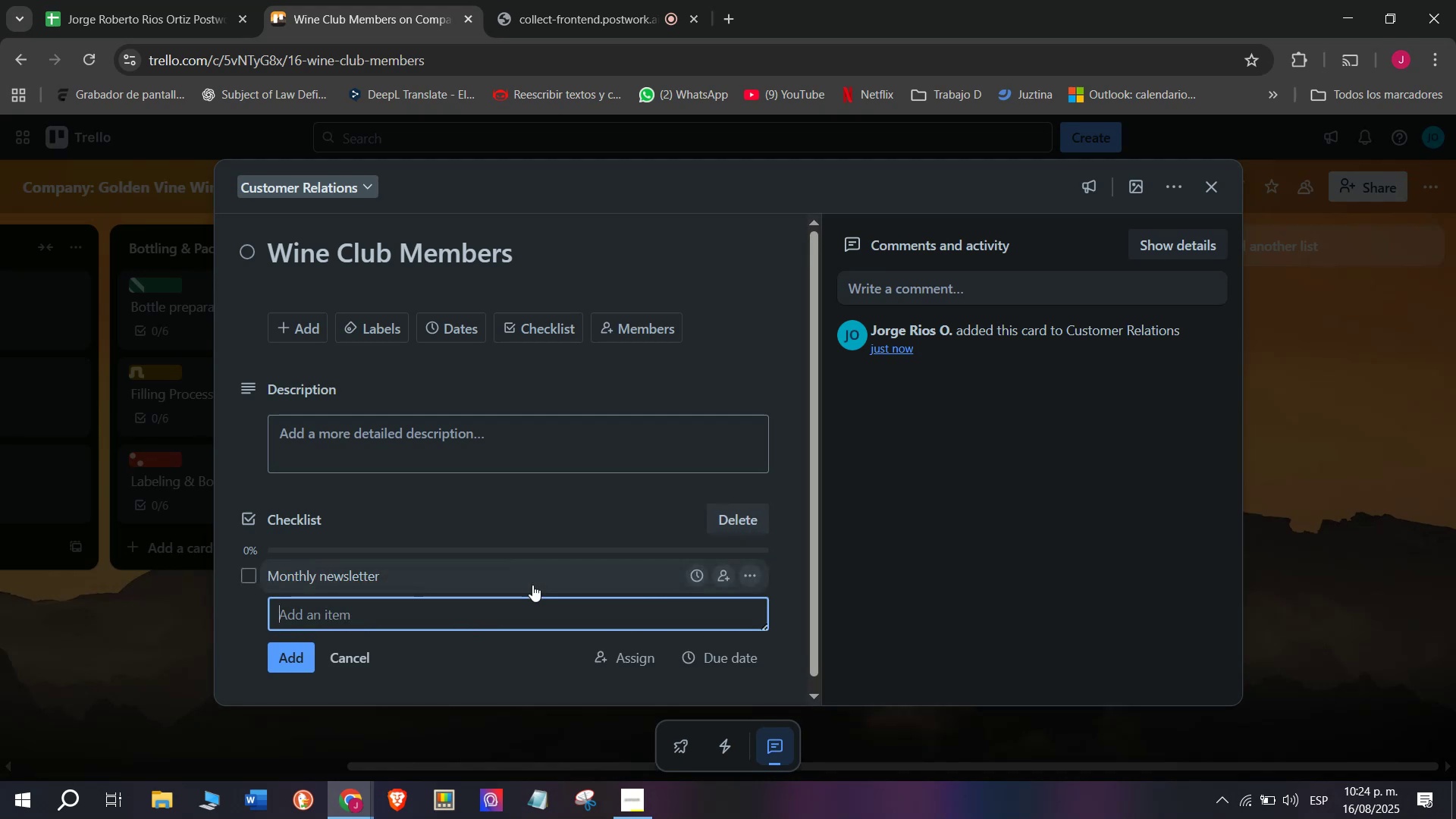 
type(Organiza)
key(Backspace)
type(e)
 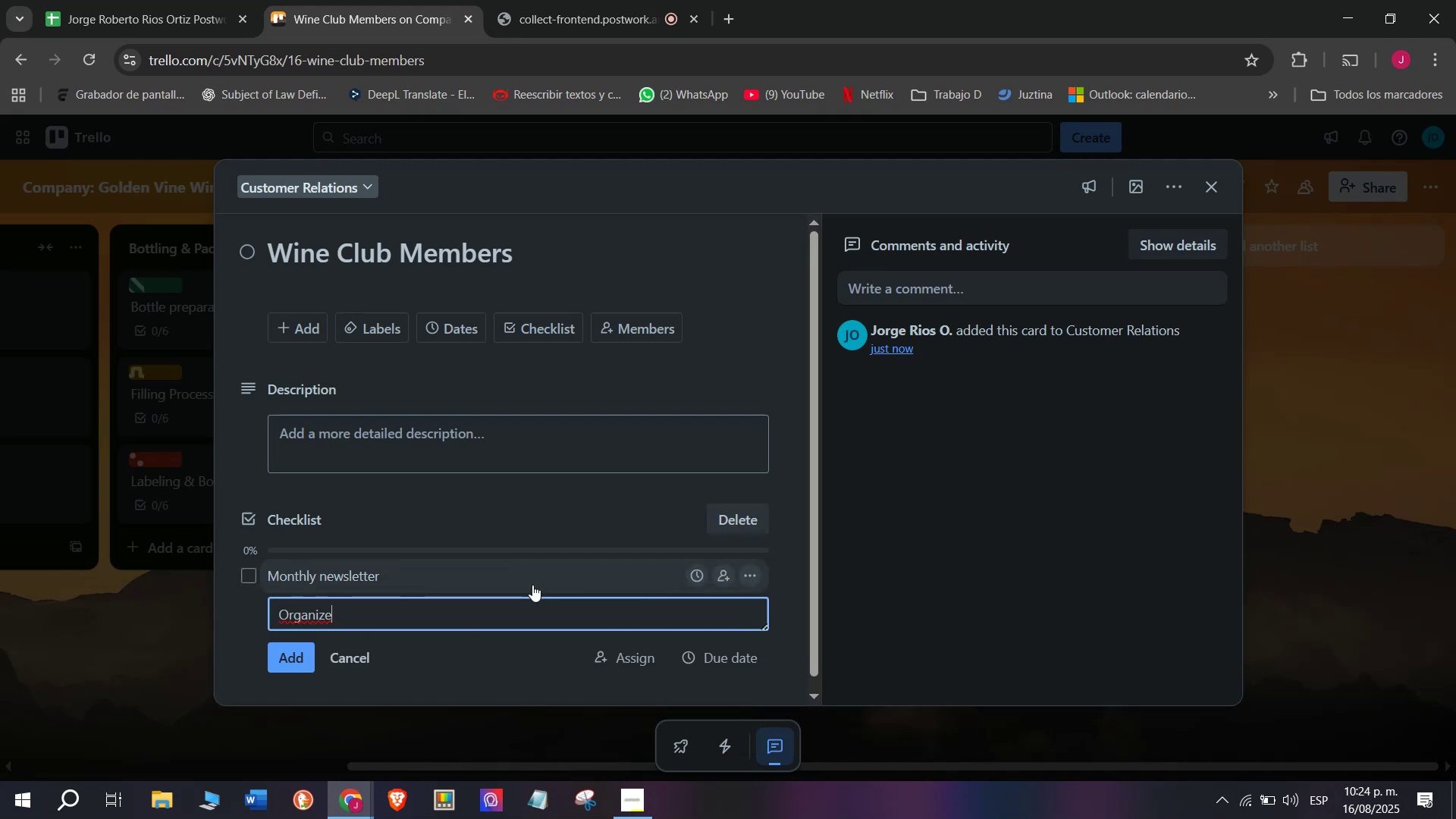 
type( evebnts)
key(Backspace)
key(Backspace)
key(Backspace)
key(Backspace)
type(nts)
 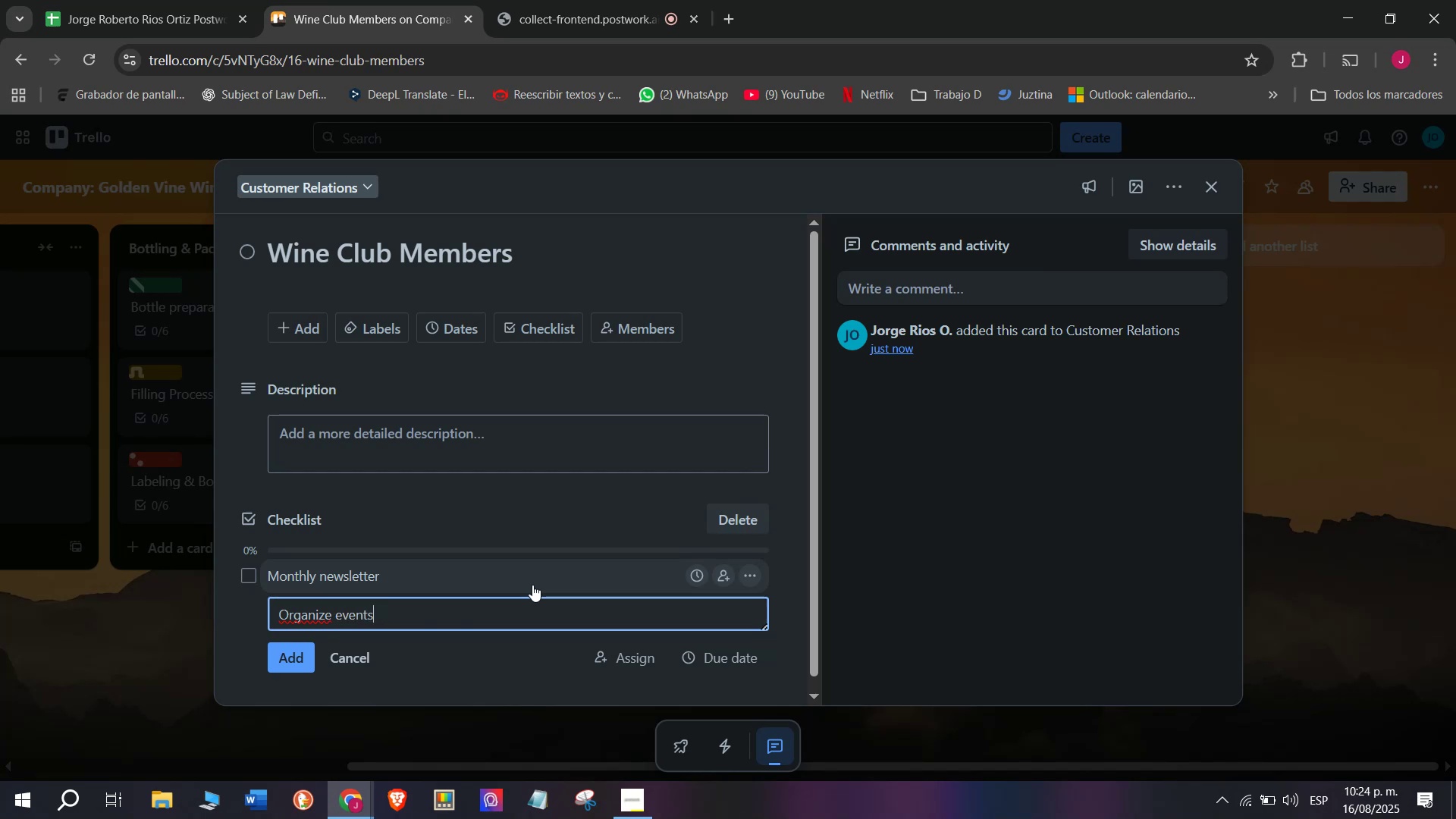 
key(Enter)
 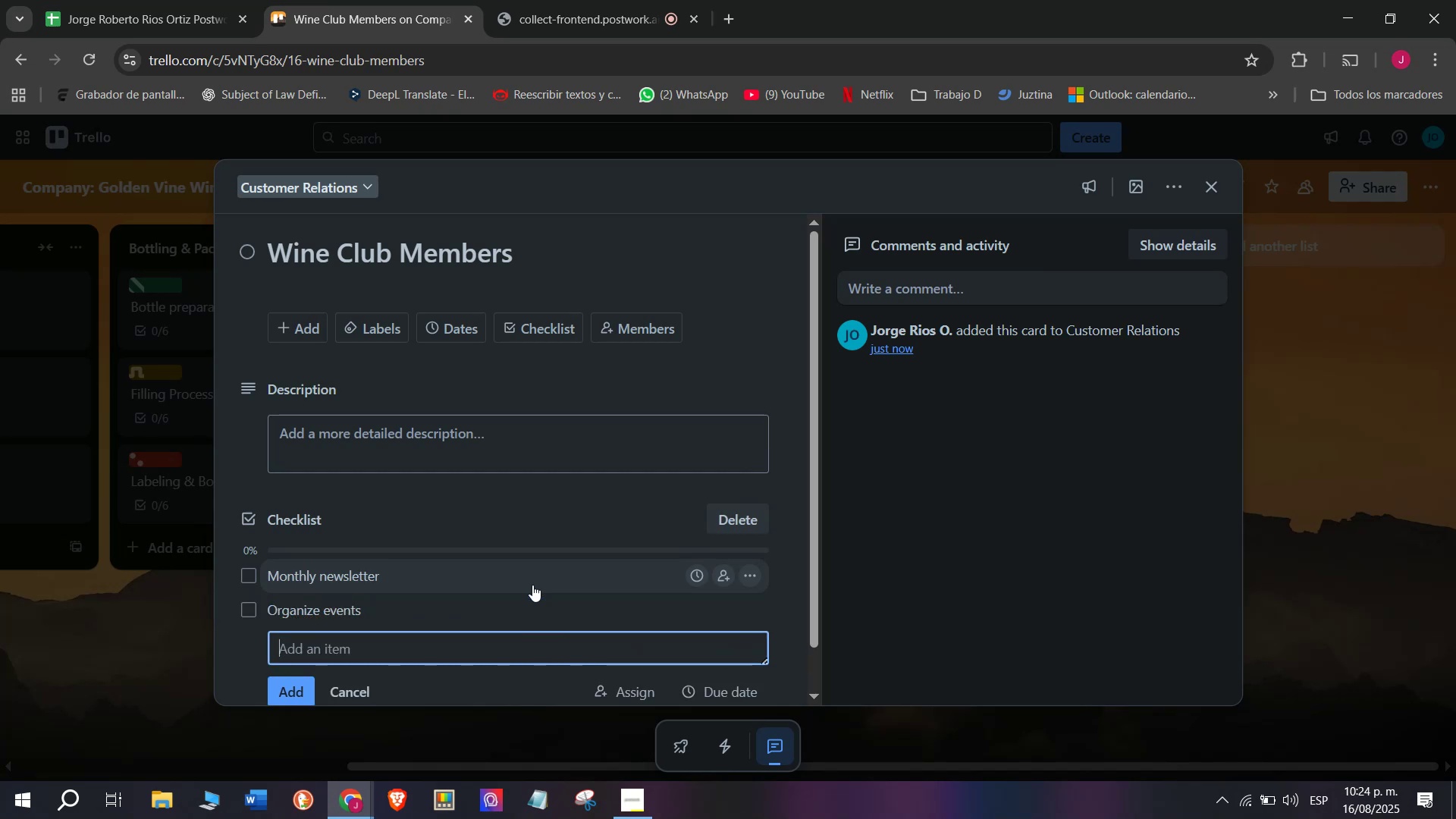 
type(Exclusio)
key(Backspace)
key(Backspace)
type(ive discounts)
 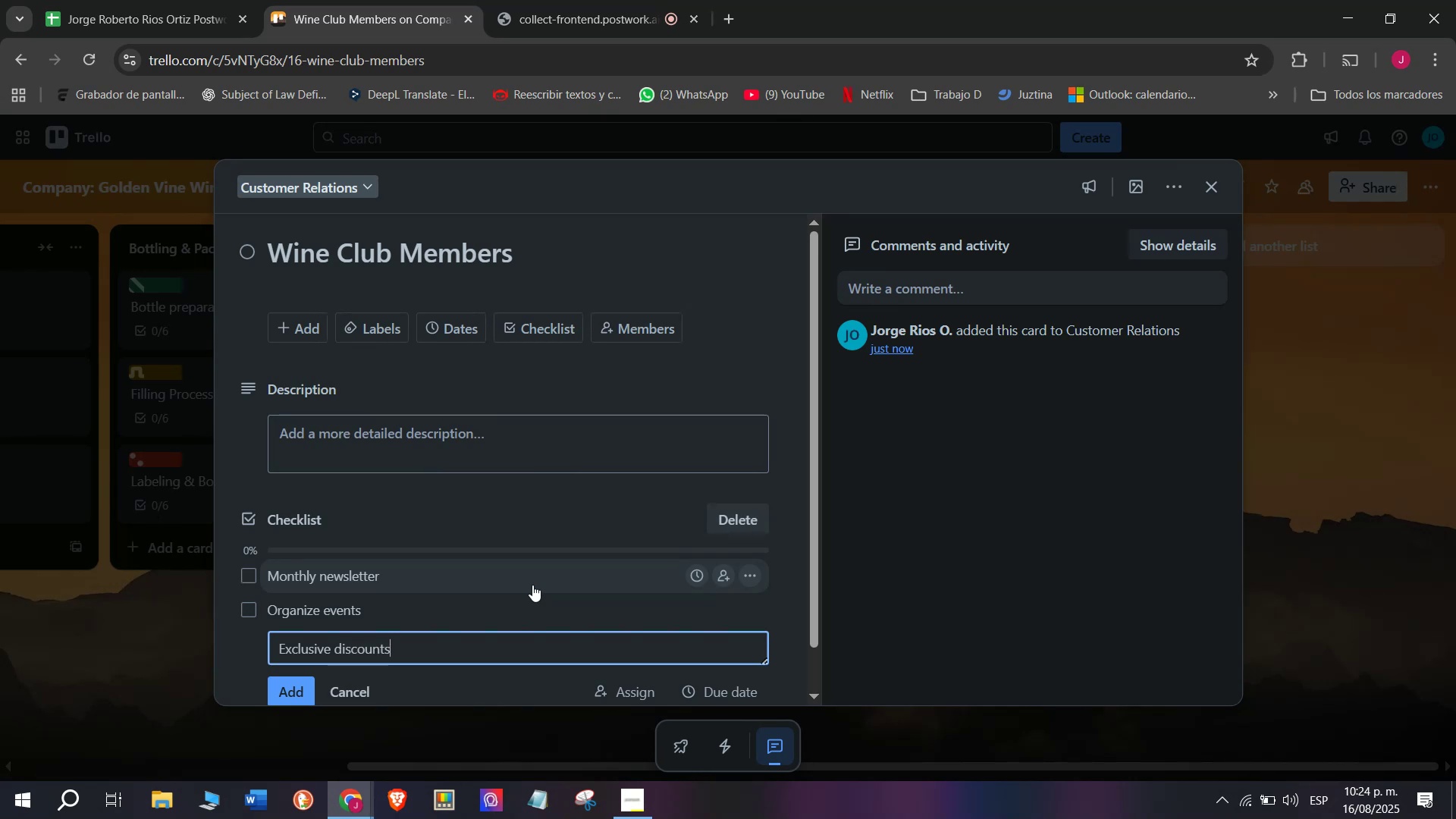 
key(Enter)
 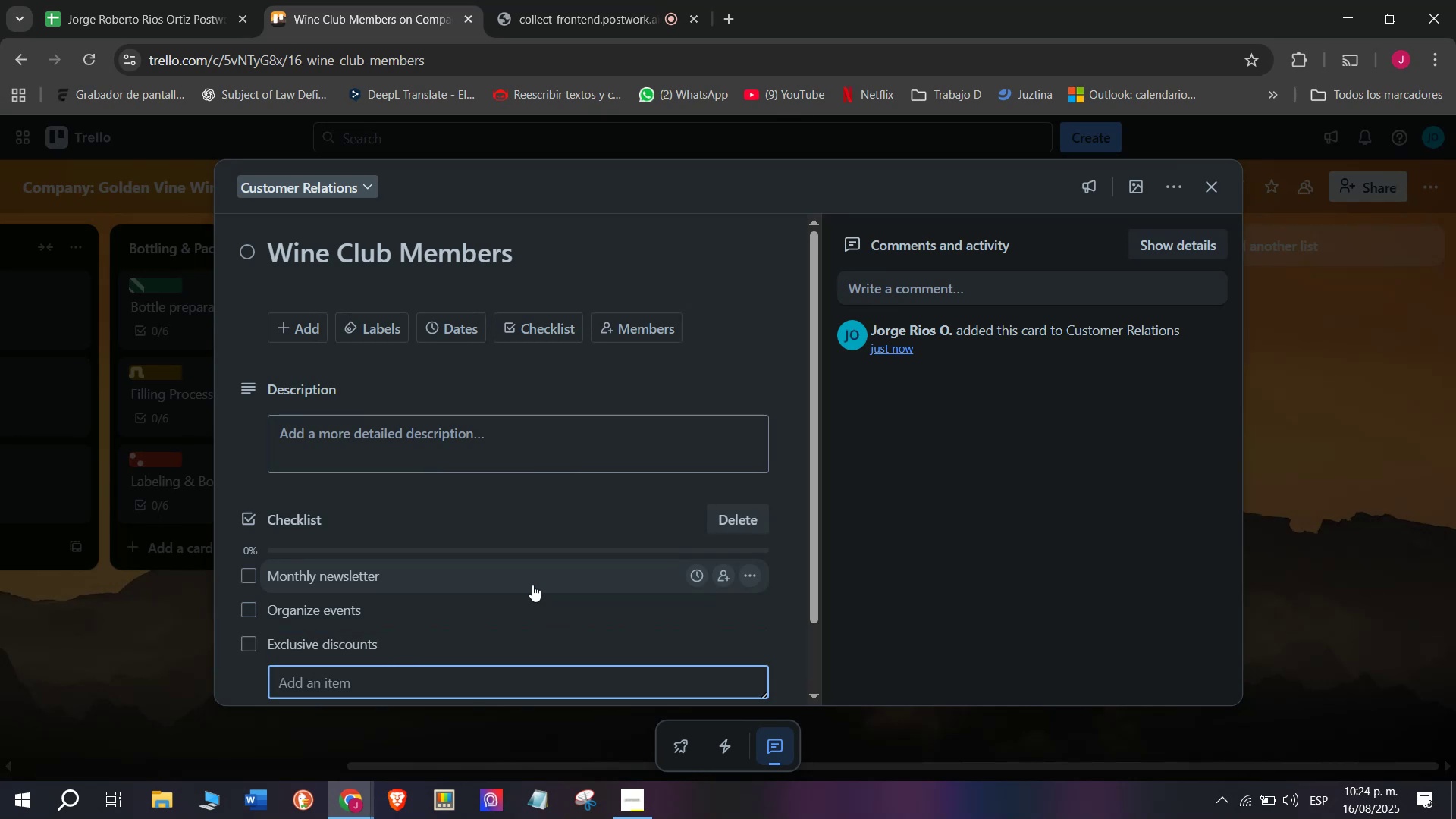 
scroll: coordinate [532, 585], scroll_direction: down, amount: 1.0
 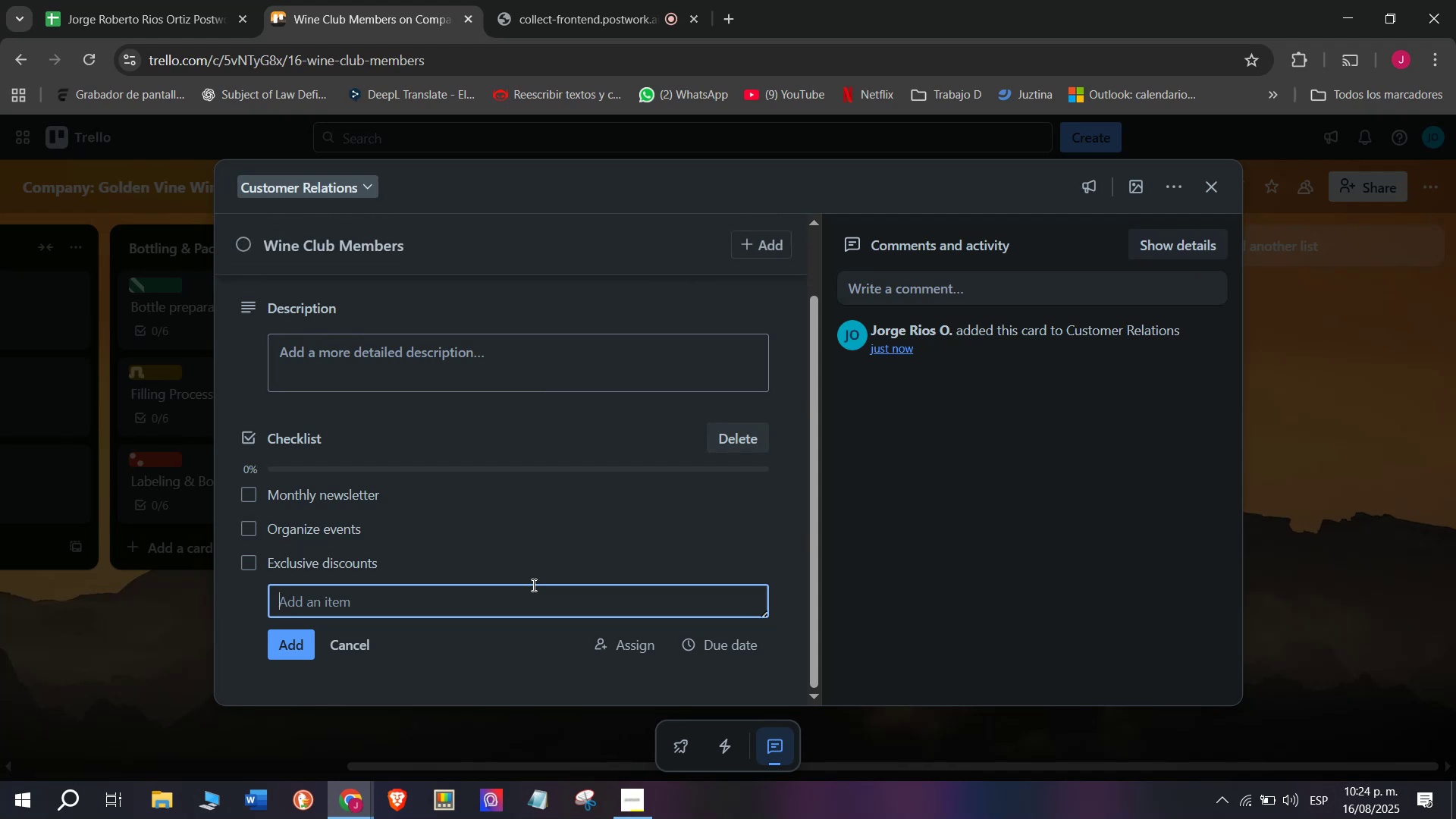 
type(Birthday gi)
 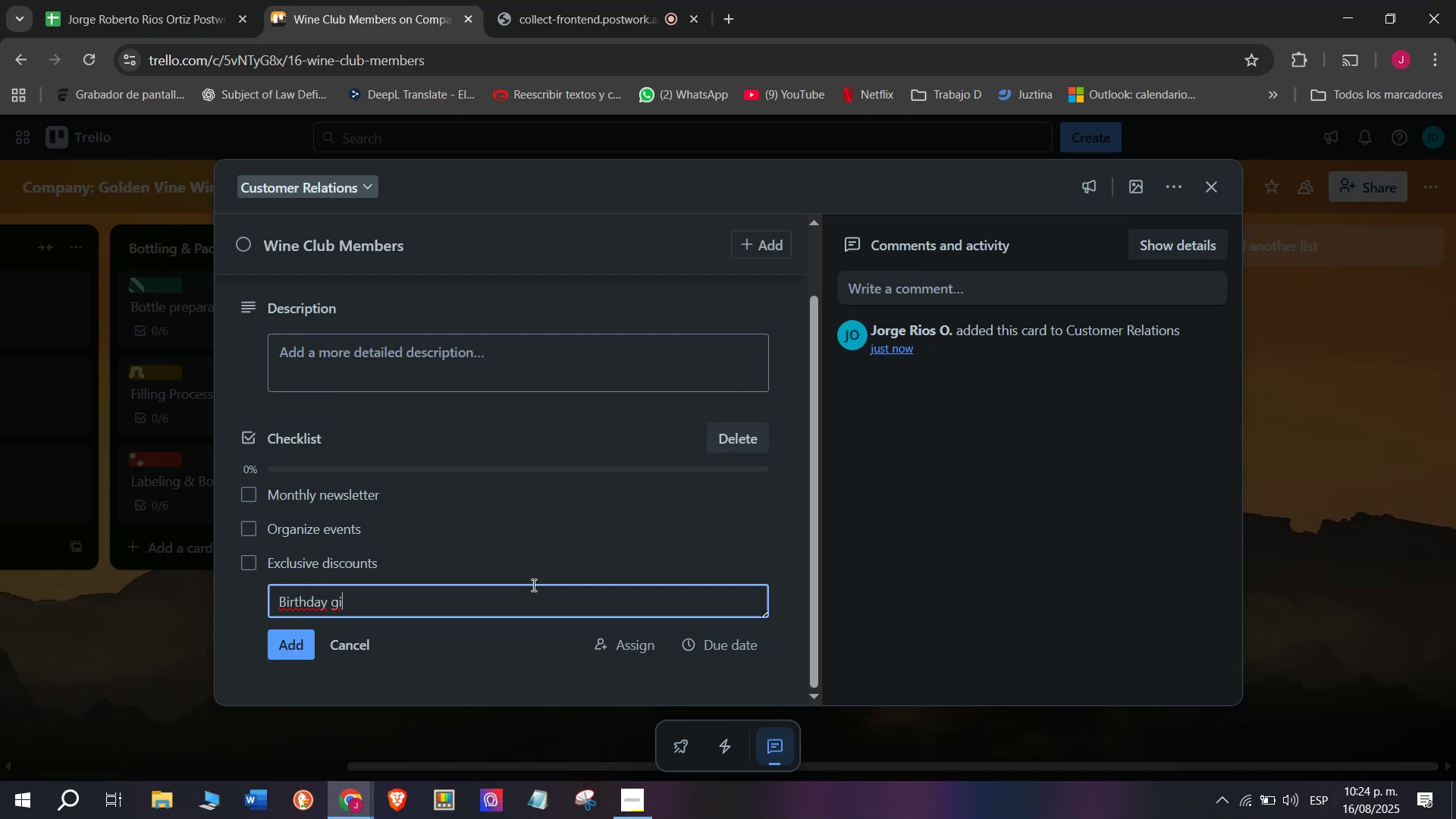 
type(fts)
 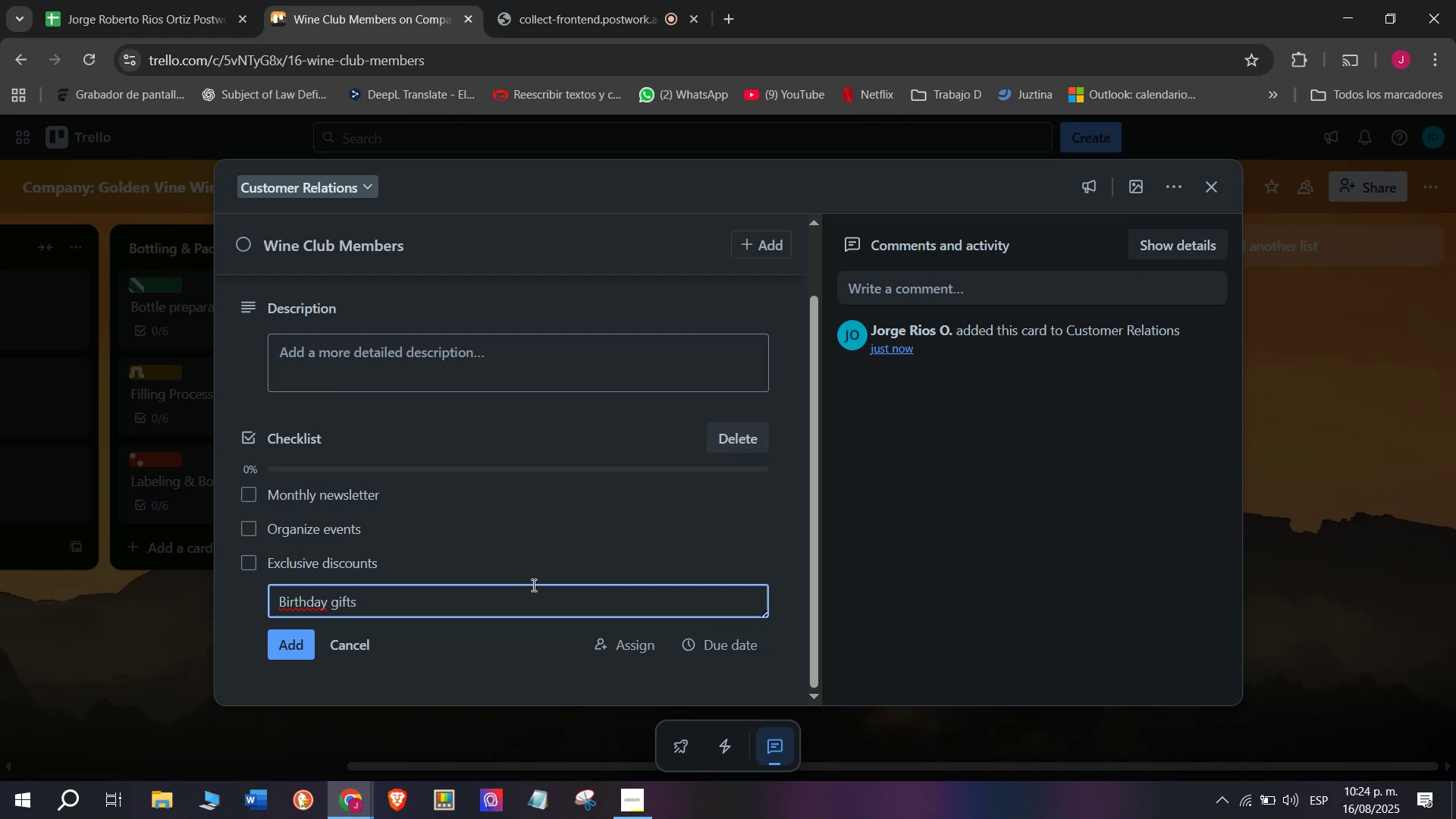 
key(Enter)
 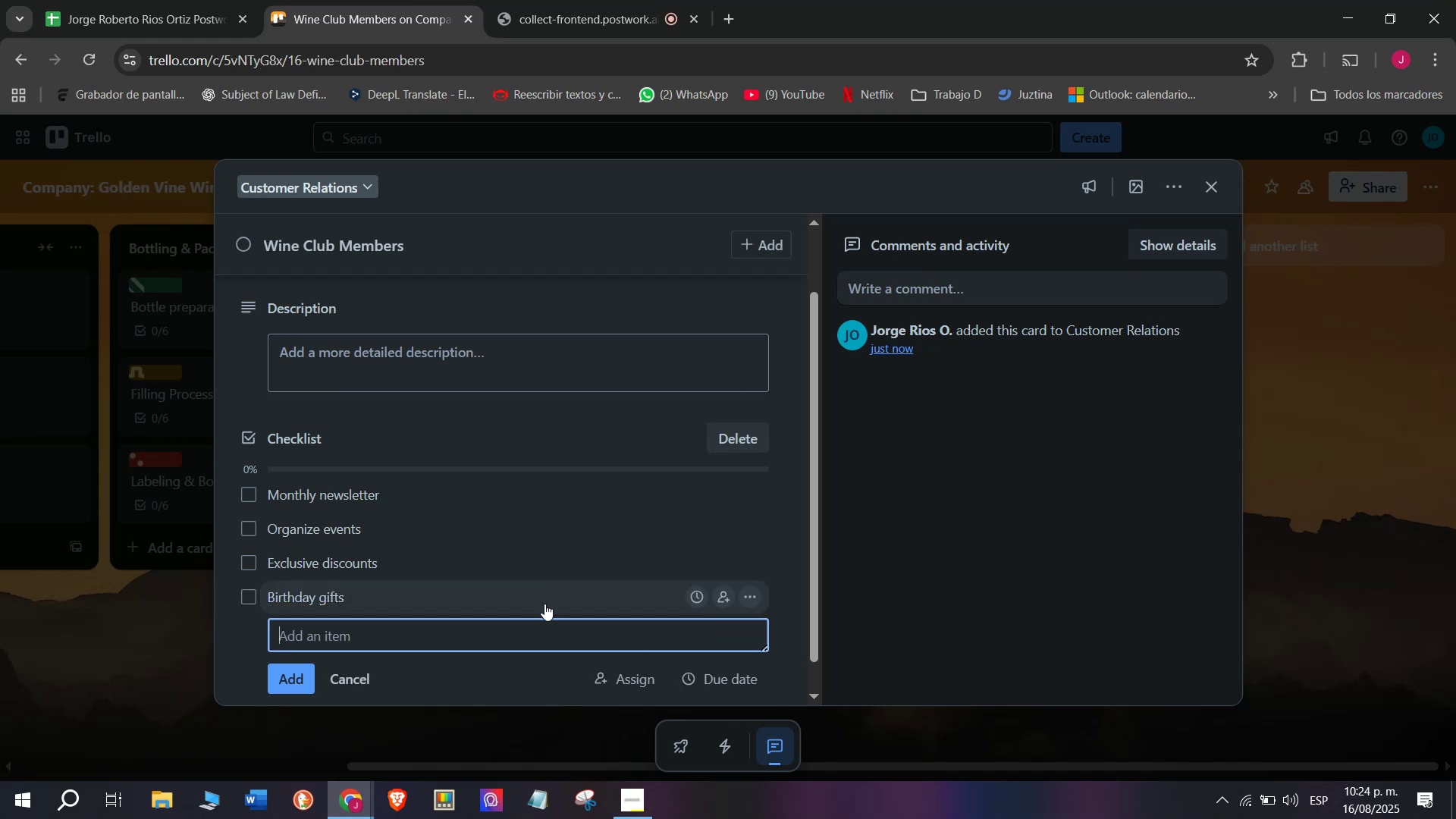 
type(Track membershipo)
key(Backspace)
type( renewals)
 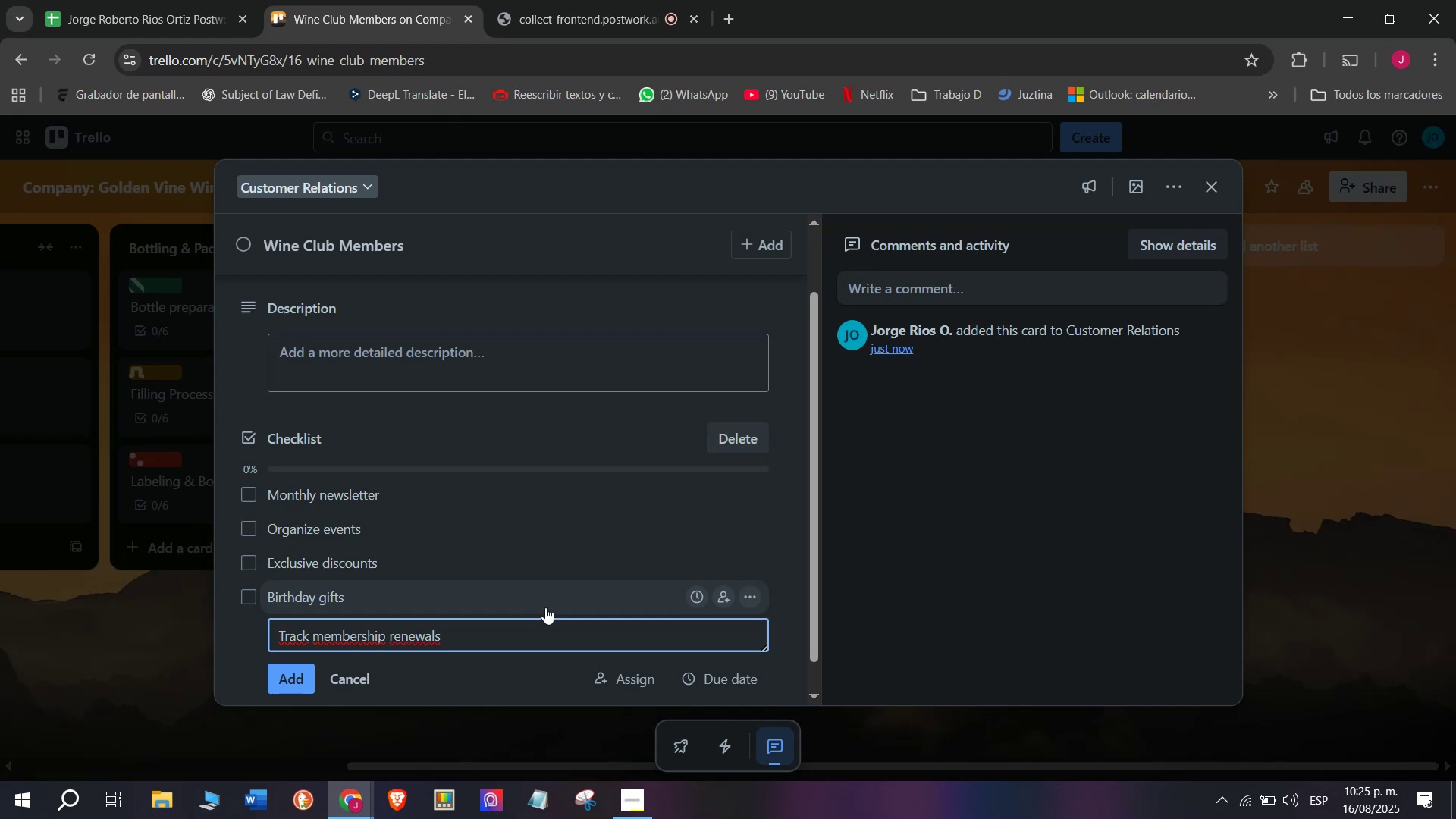 
key(Enter)
 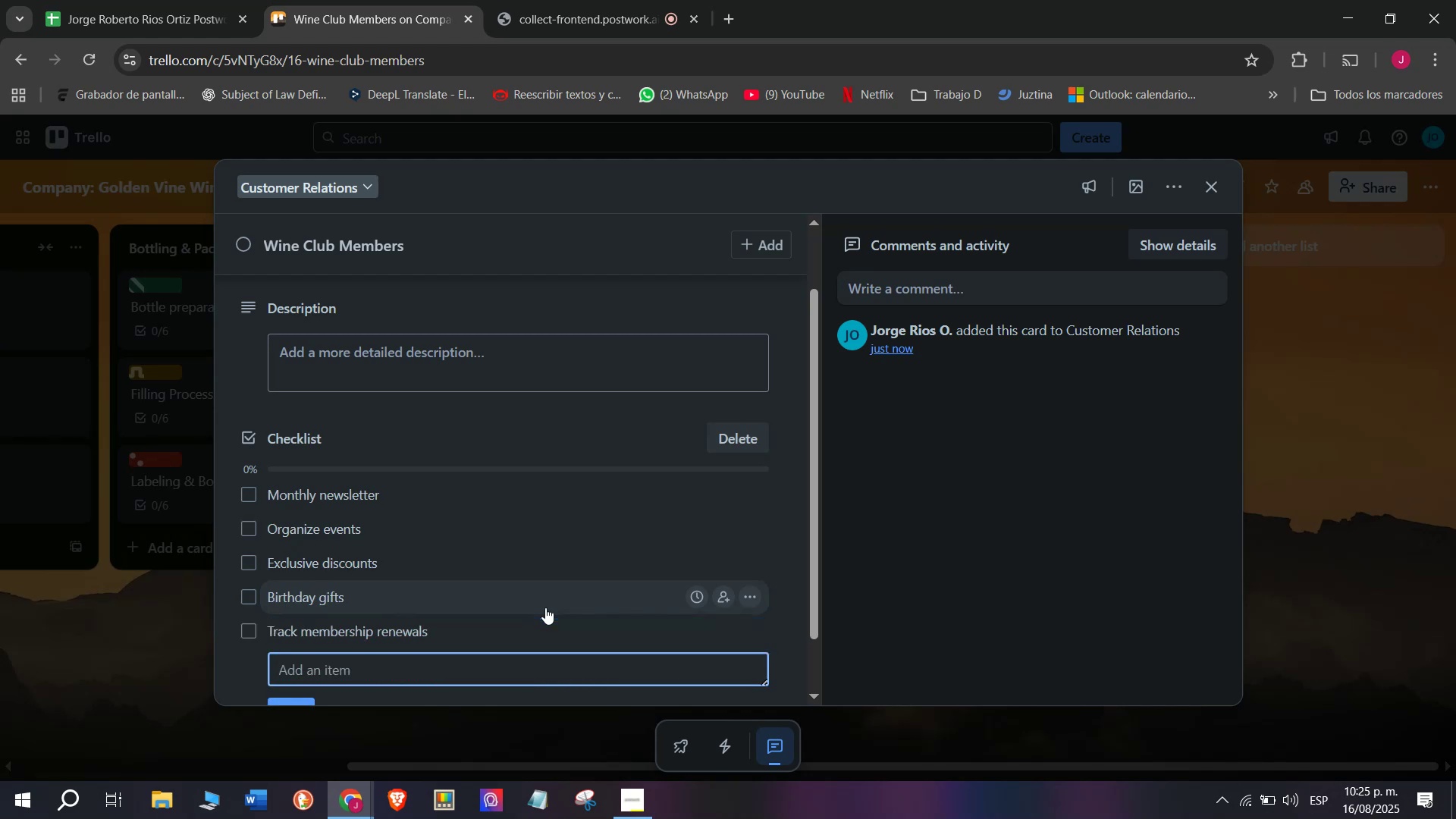 
type(Collecty)
key(Backspace)
type( feeb)
key(Backspace)
type(dback)
 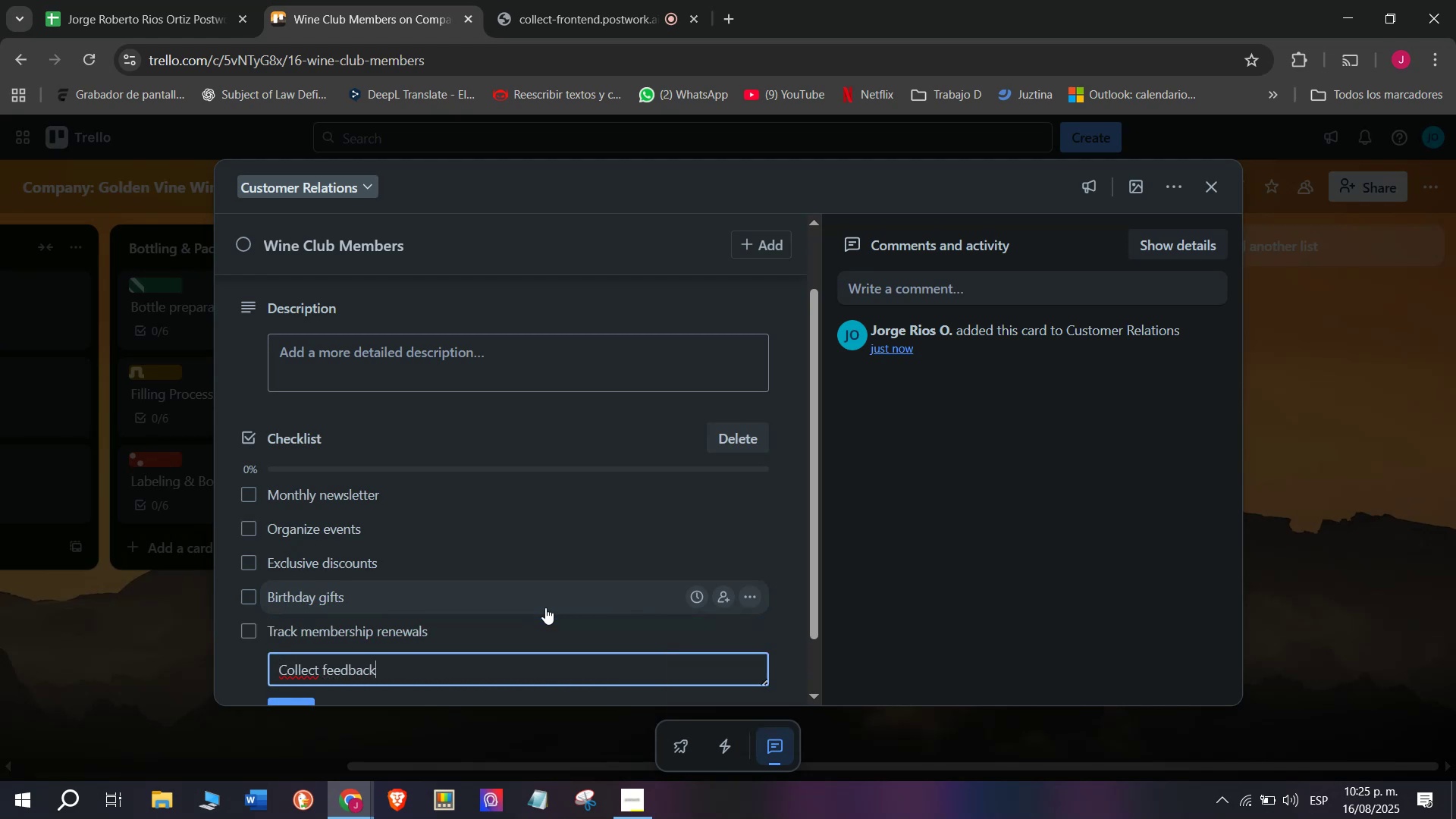 
key(Enter)
 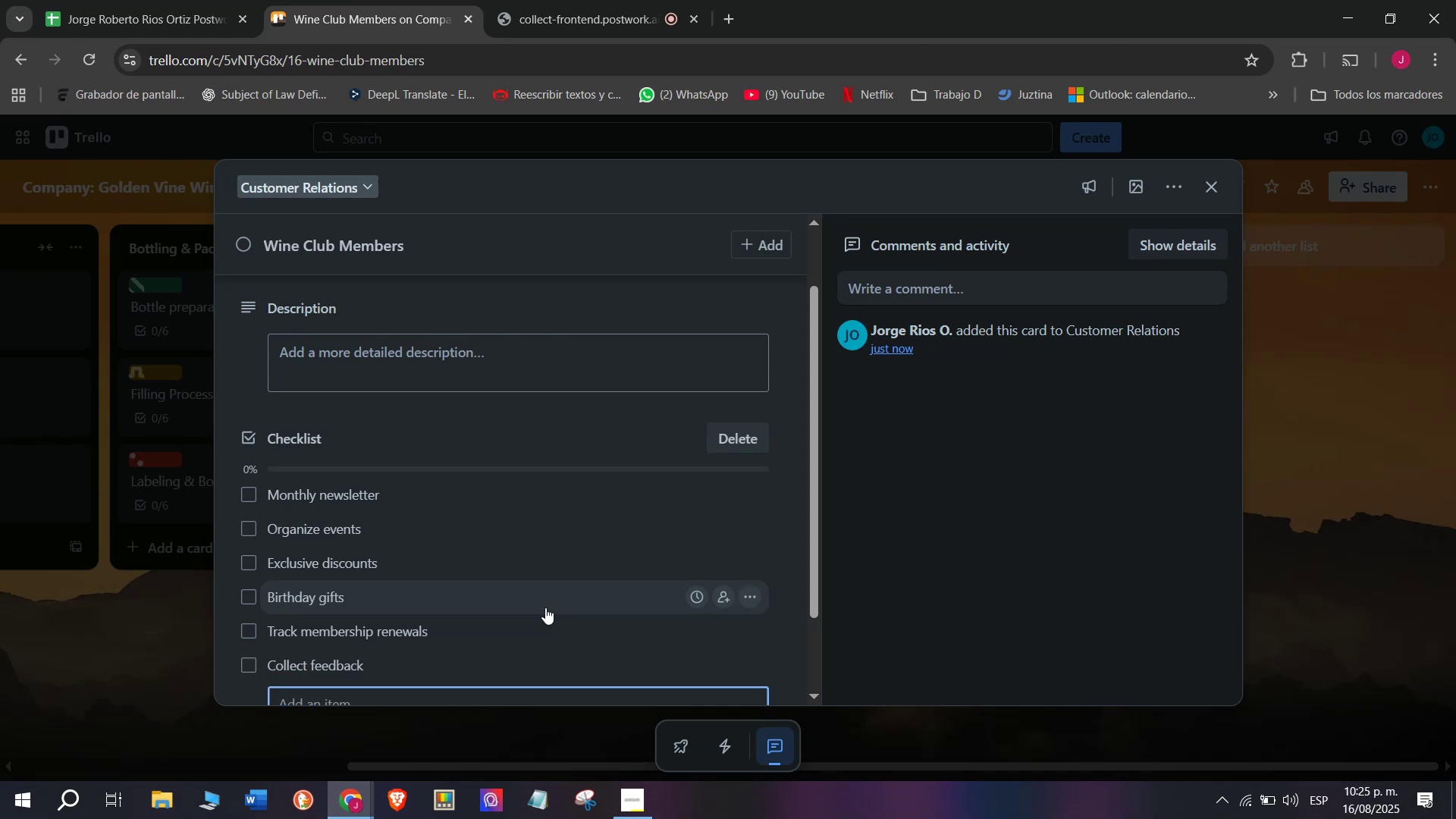 
scroll: coordinate [545, 607], scroll_direction: up, amount: 2.0
 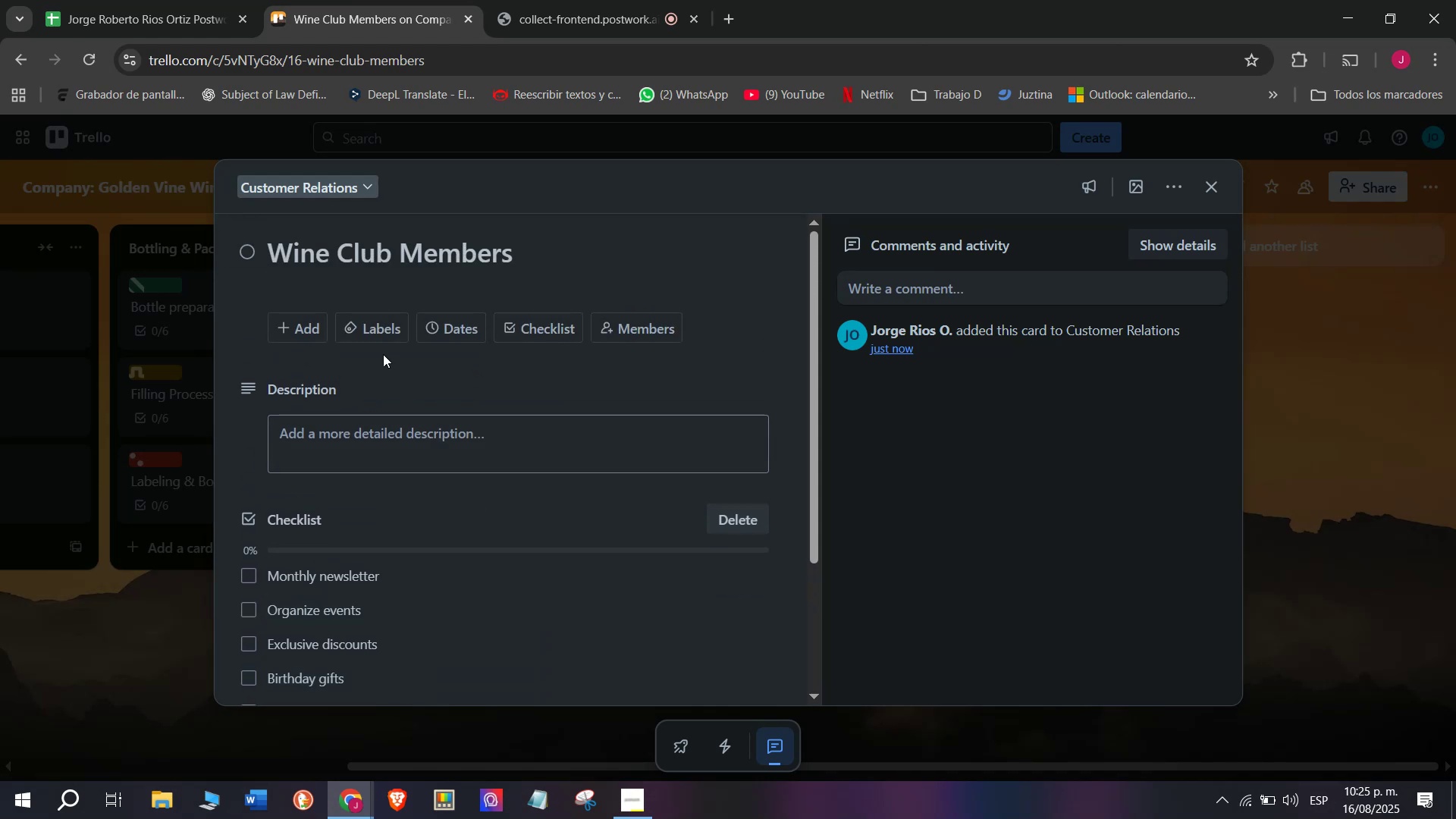 
left_click([377, 339])
 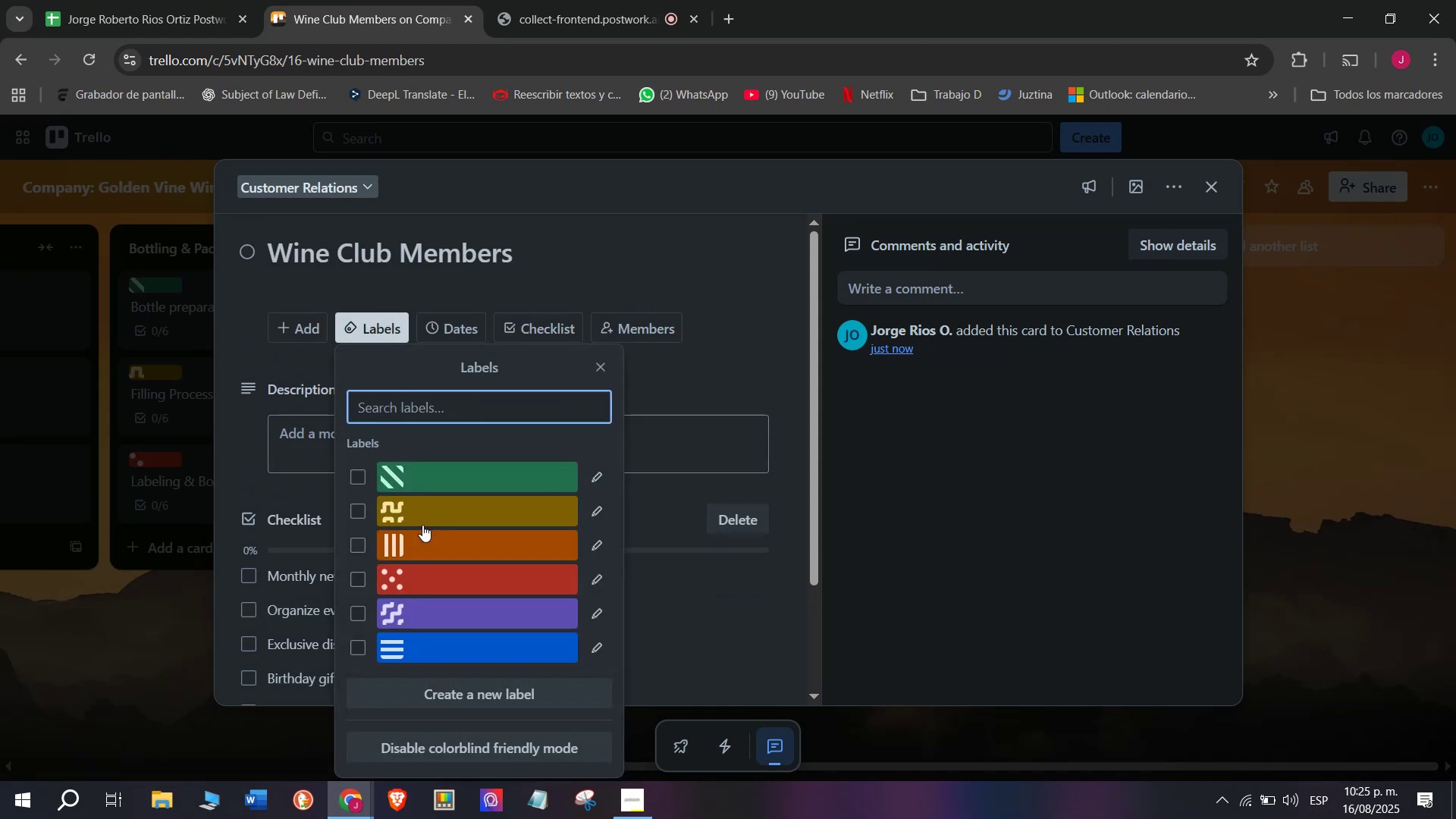 
left_click([426, 522])
 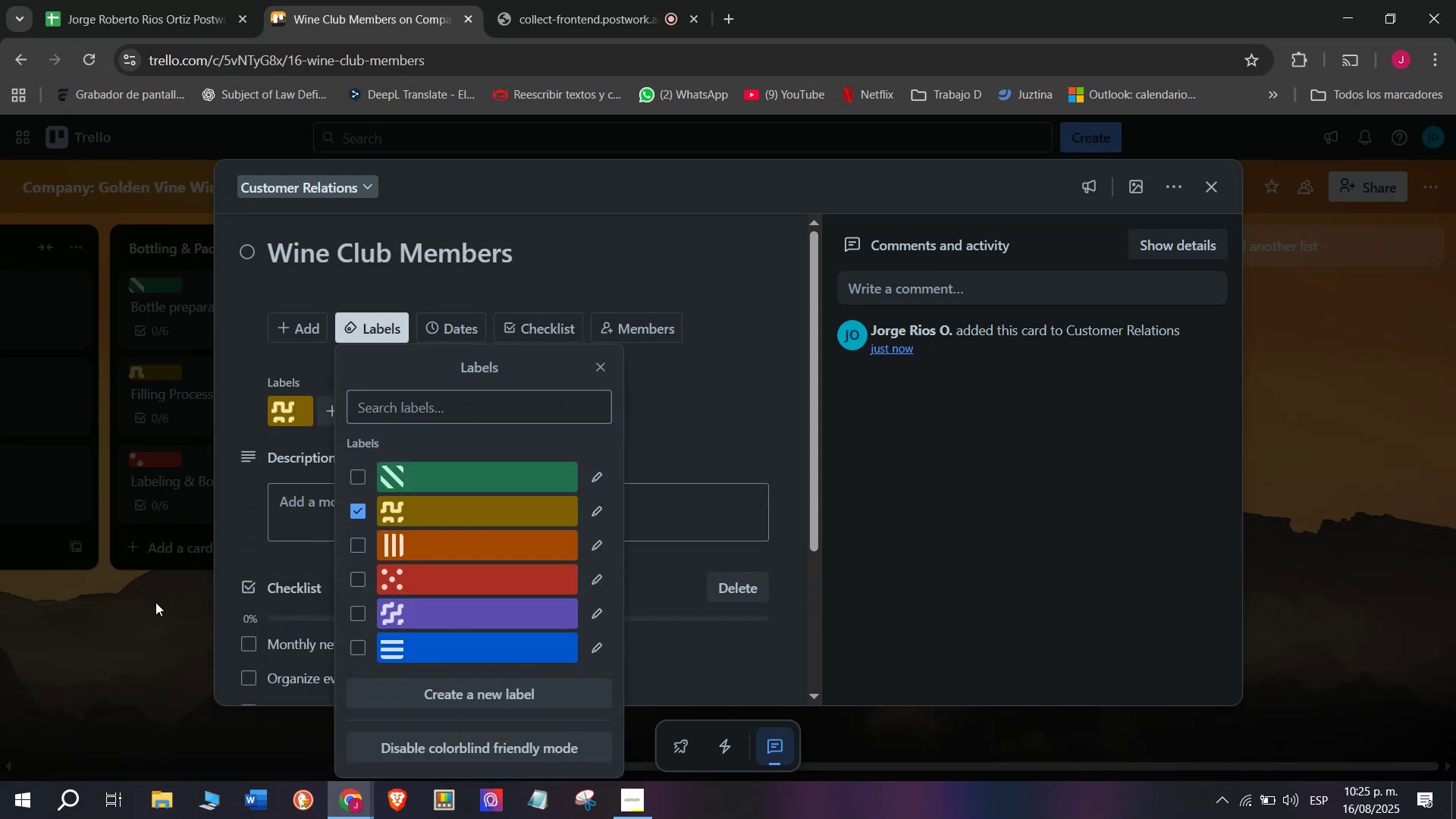 
double_click([155, 602])
 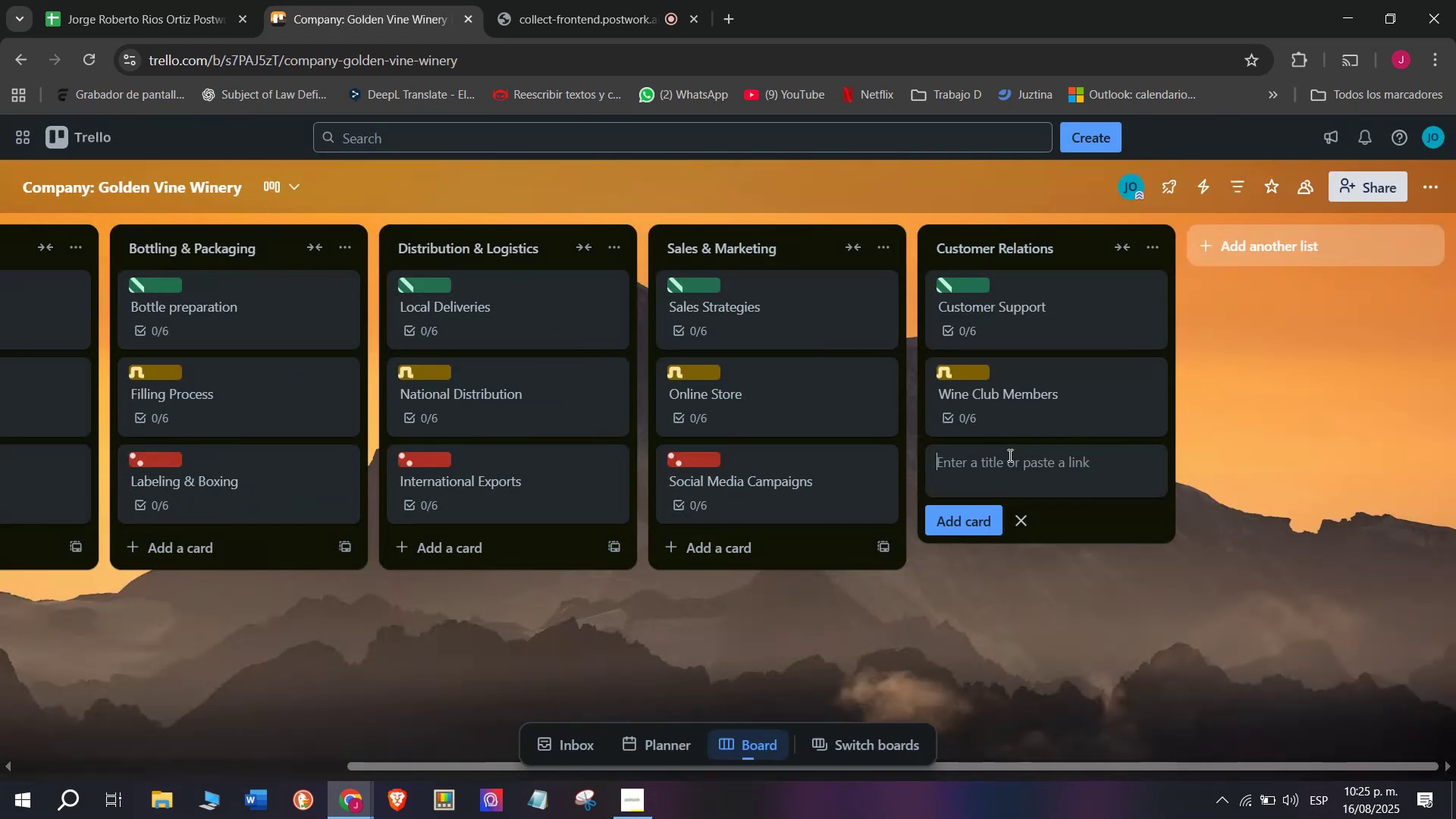 
left_click([571, 0])
 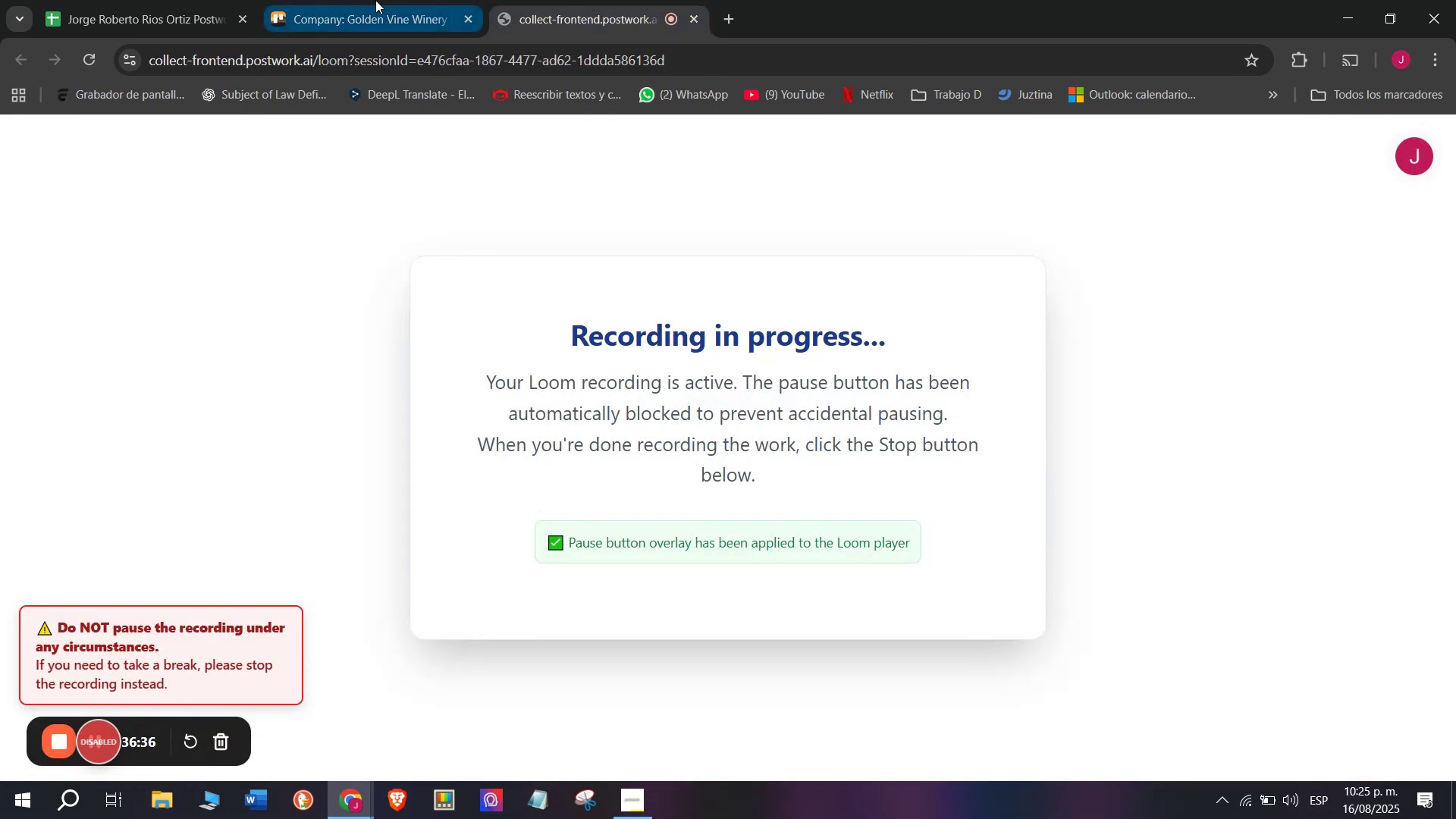 
left_click([364, 0])
 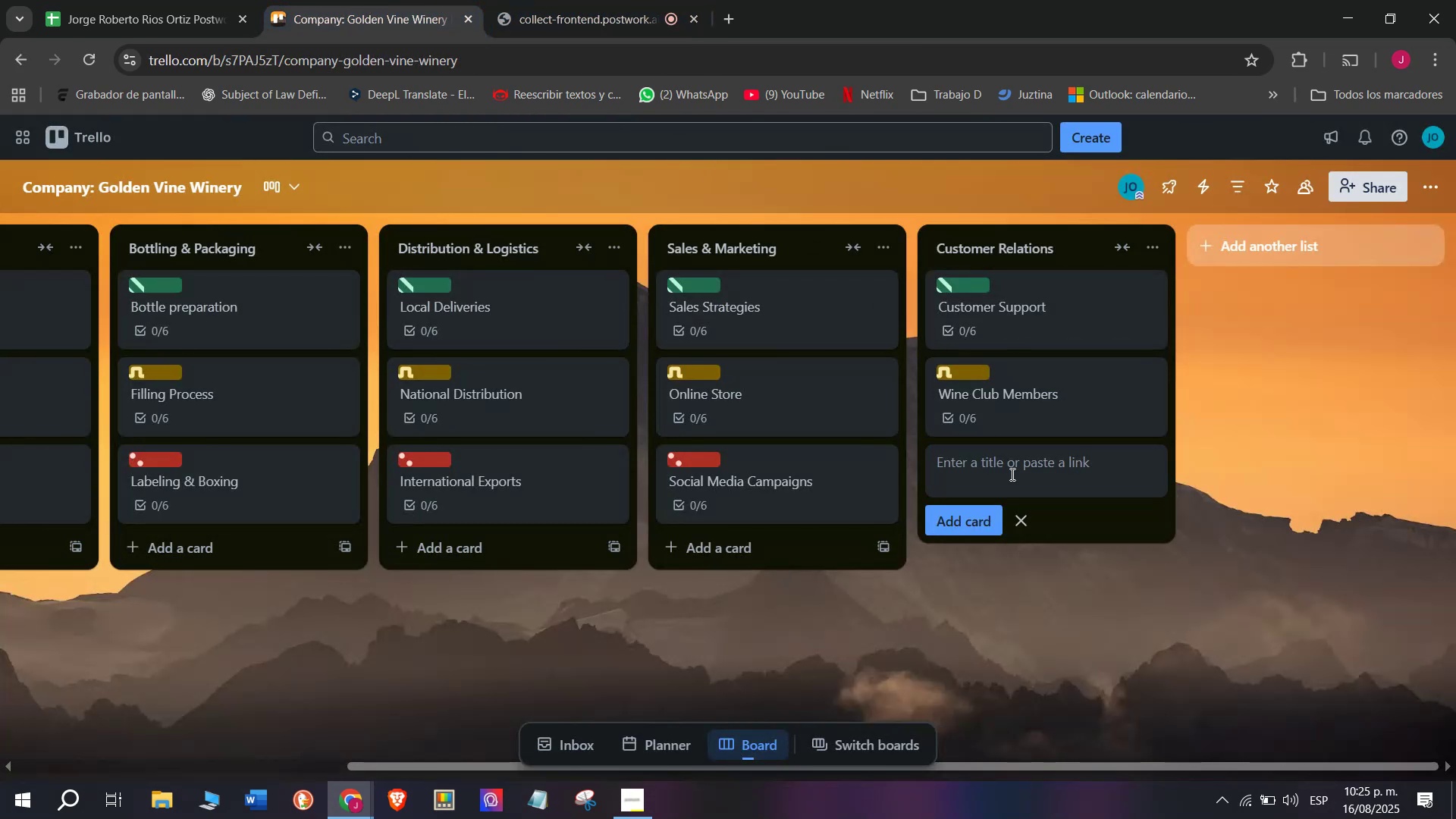 
left_click([1011, 475])
 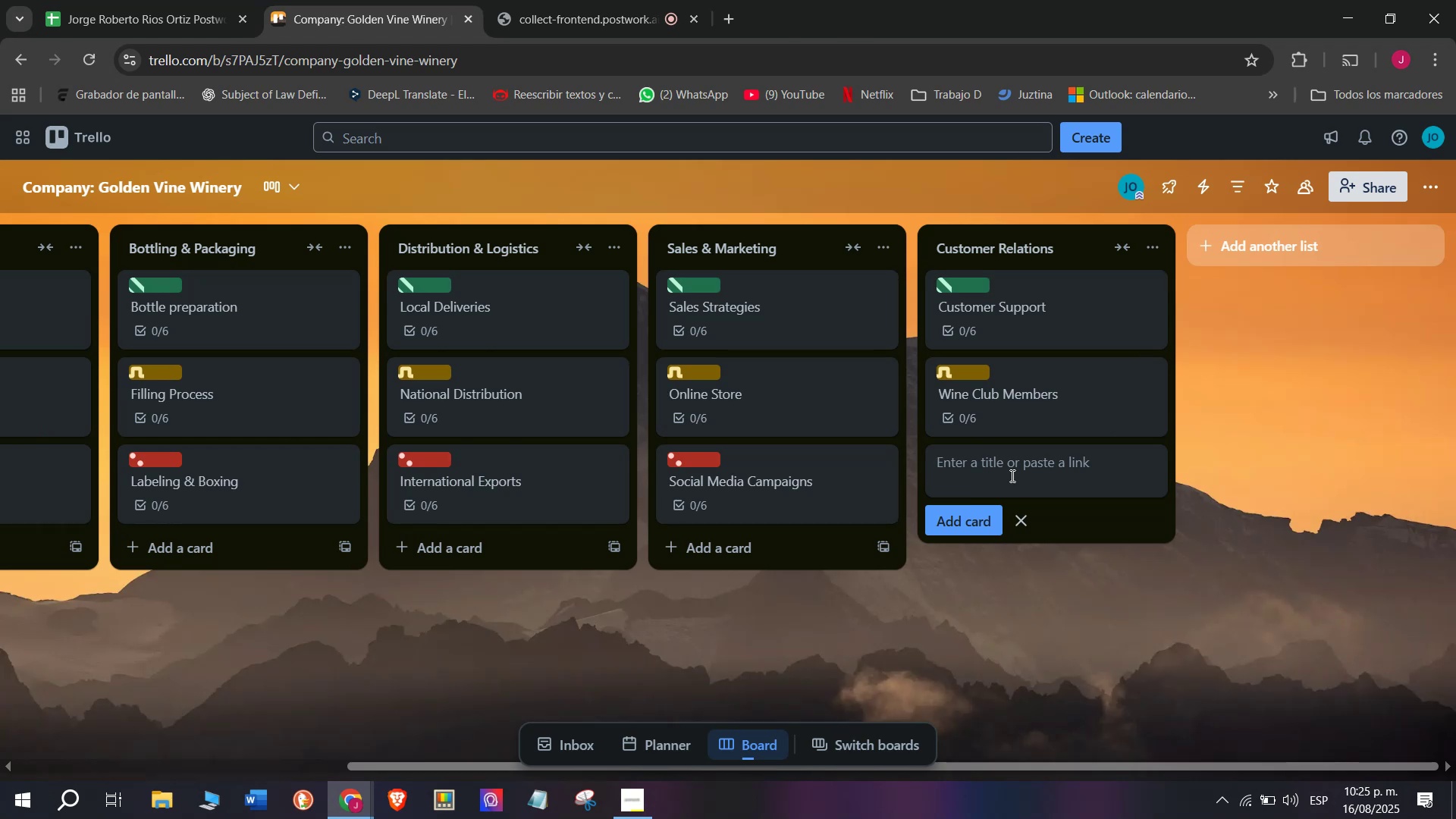 
wait(17.51)
 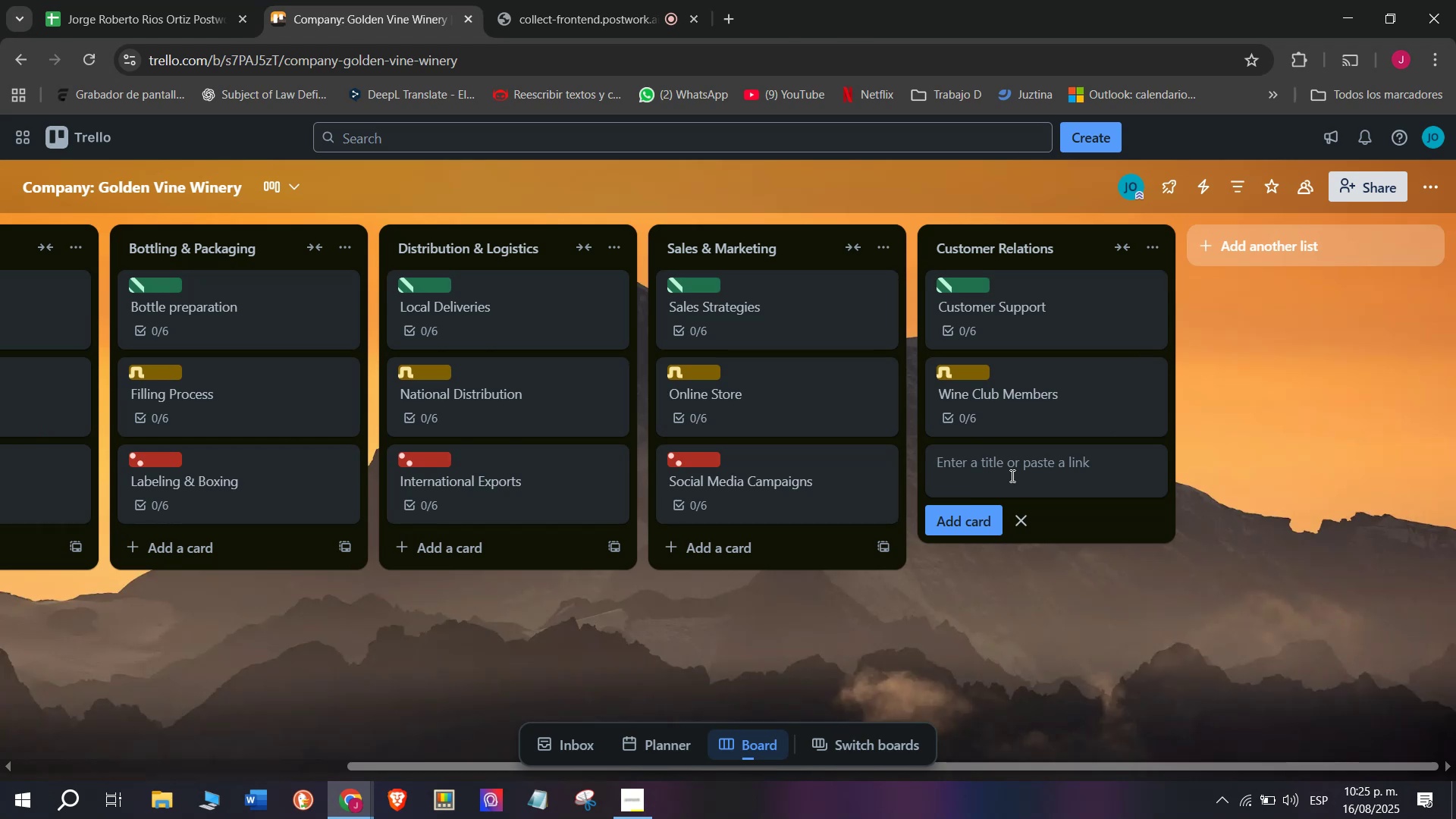 
type(Copor)
key(Backspace)
type(rate Clients)
 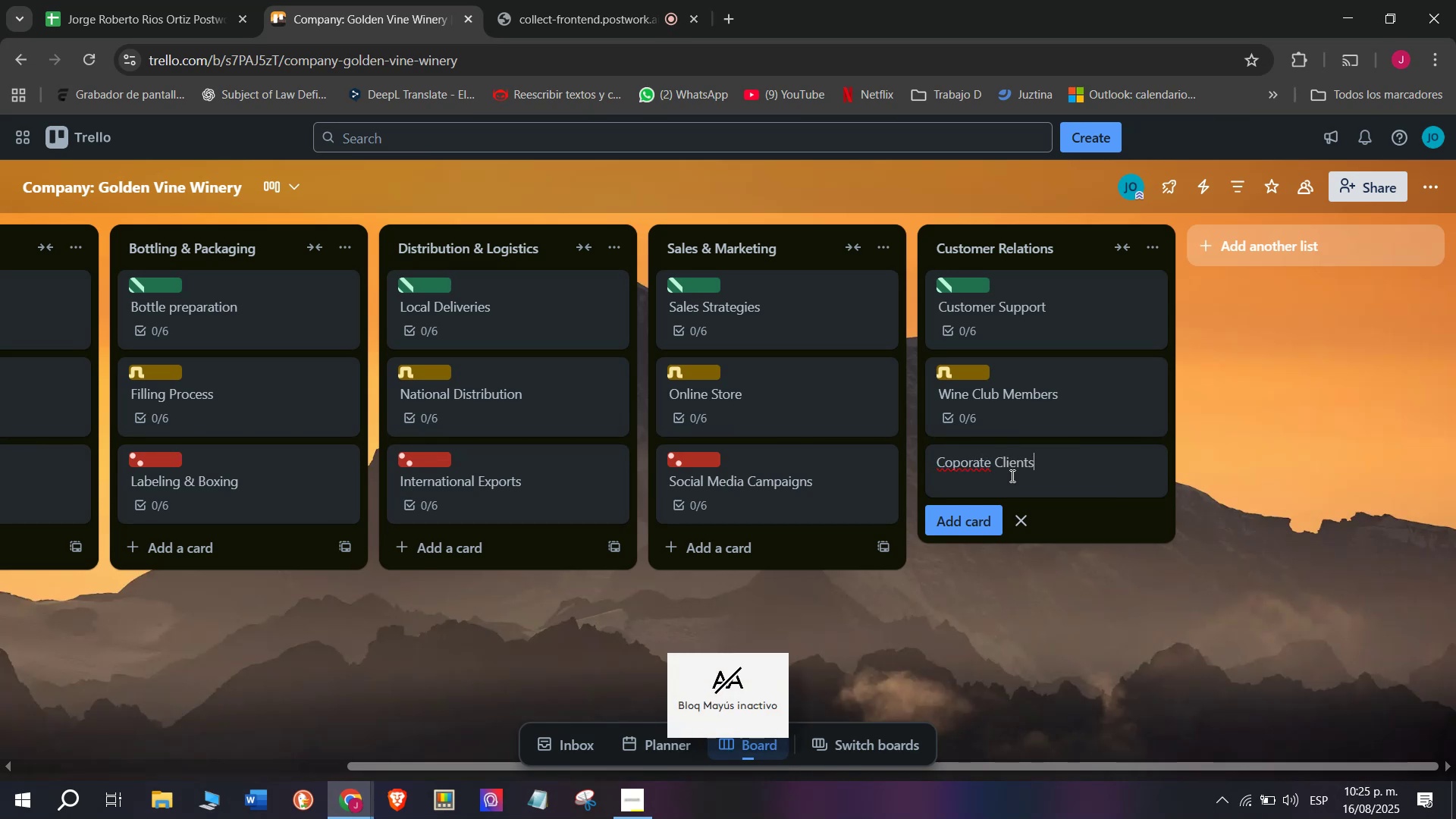 
key(Enter)
 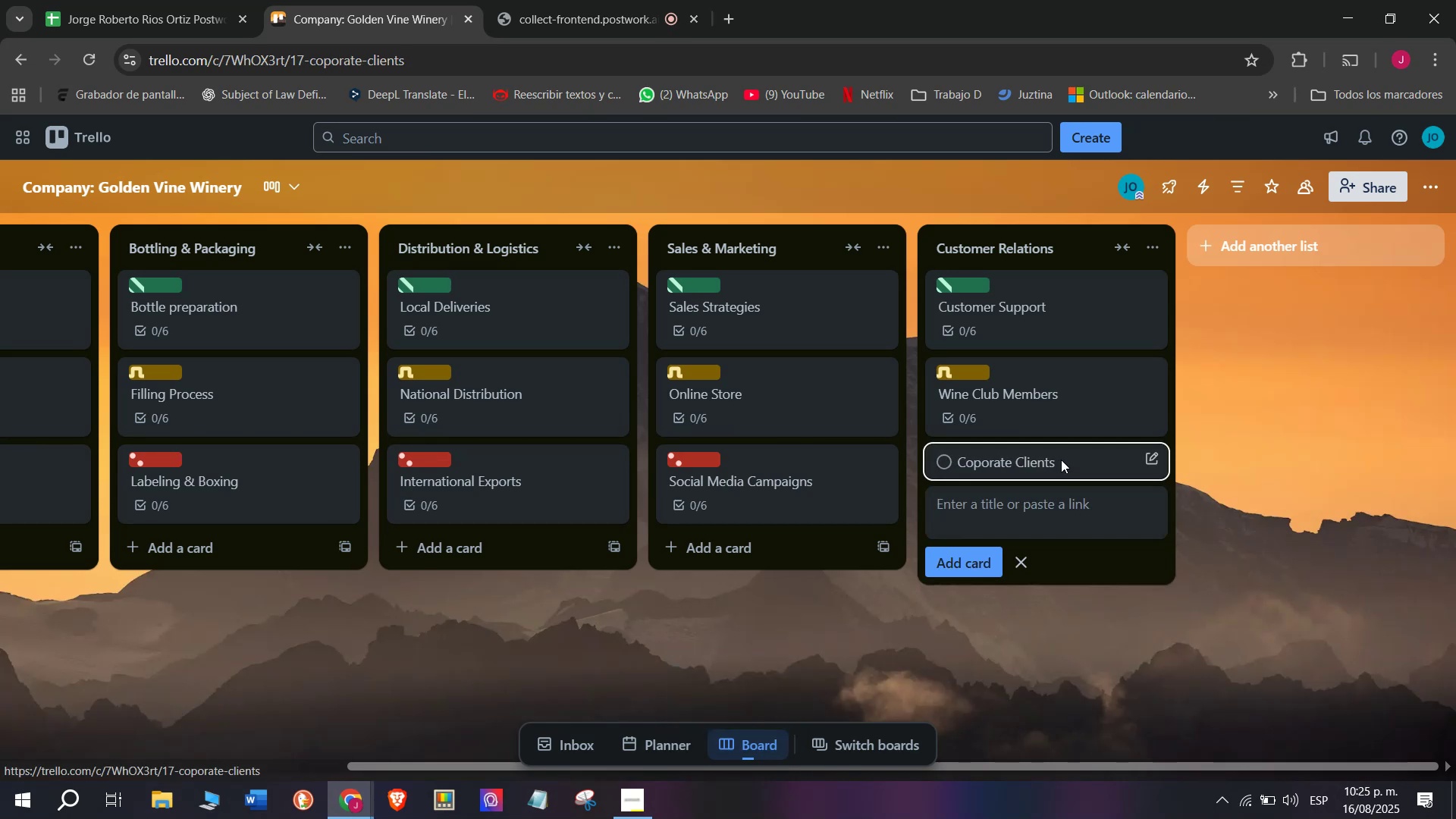 
left_click([522, 322])
 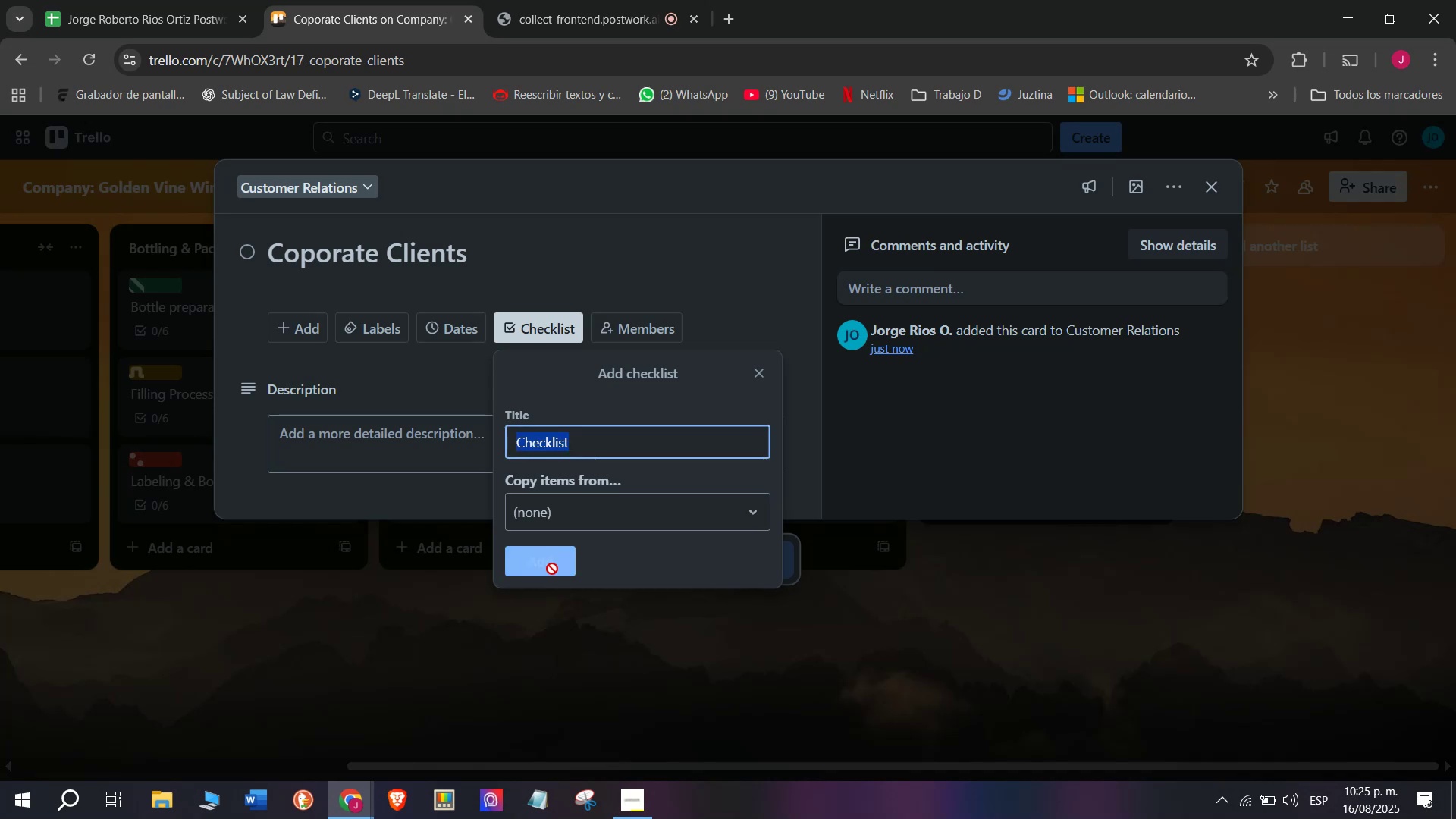 
scroll: coordinate [375, 385], scroll_direction: down, amount: 5.0
 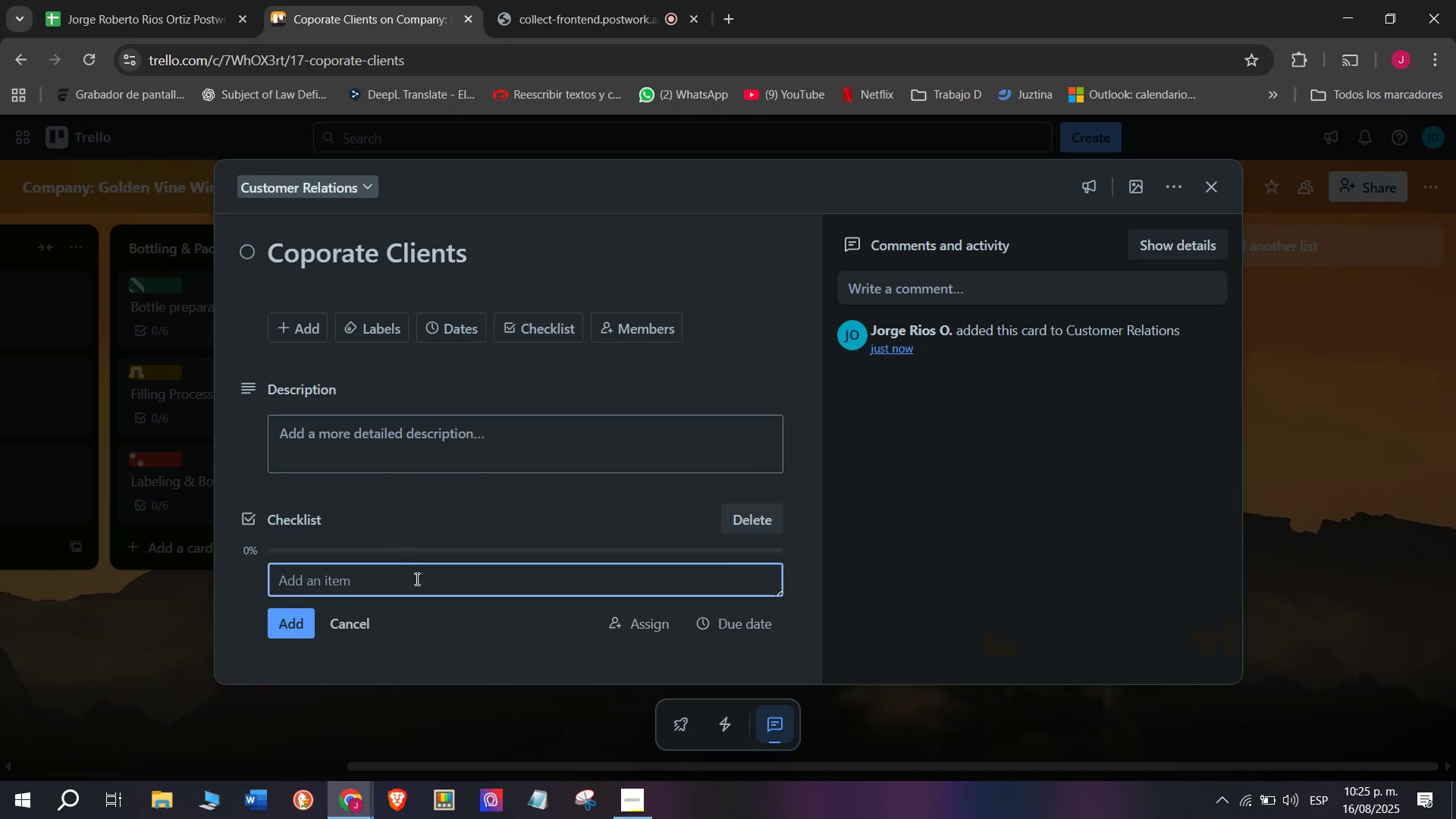 
left_click([416, 579])
 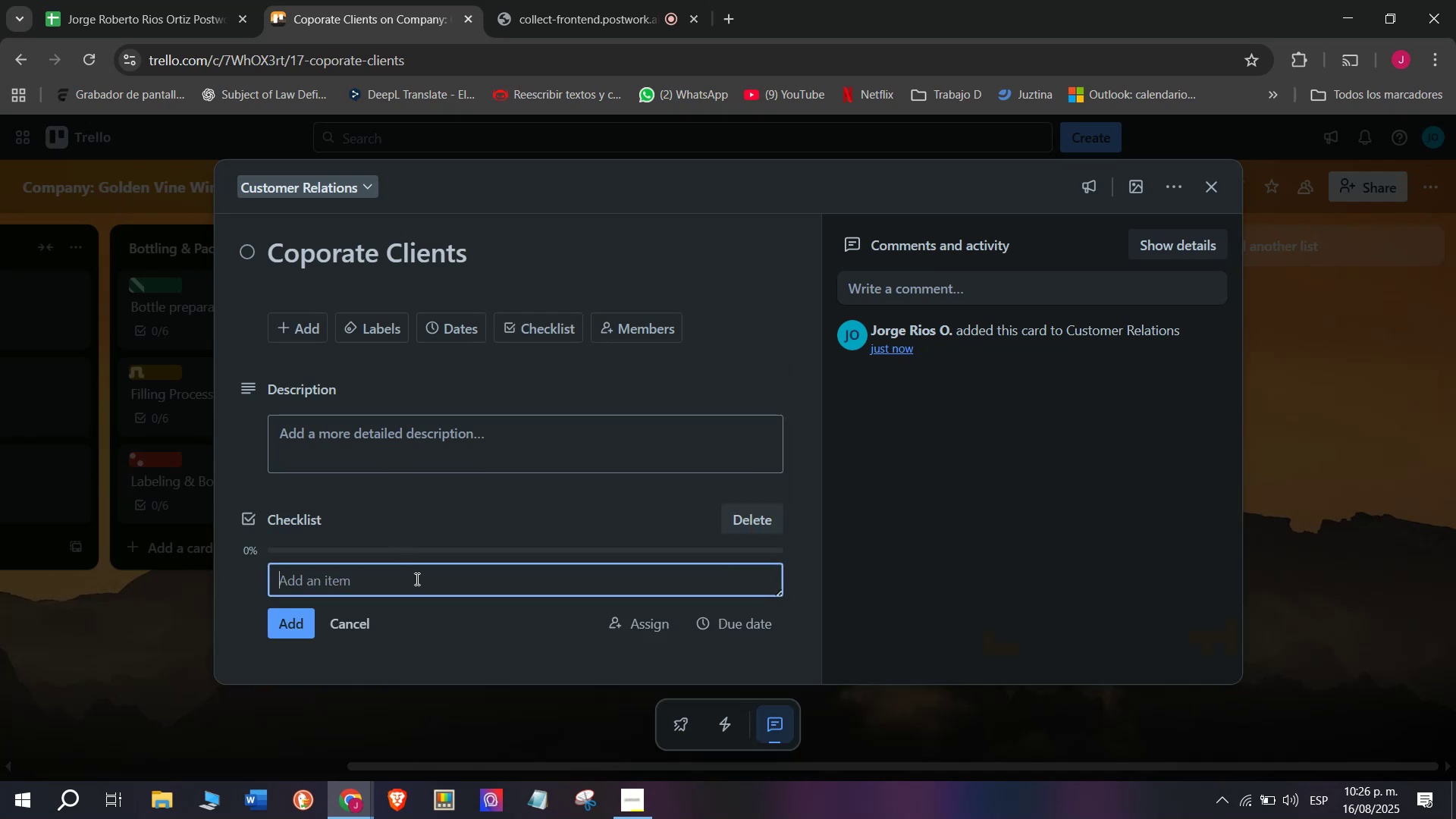 
type(Identy prospectos)
key(Backspace)
key(Backspace)
type(s)
 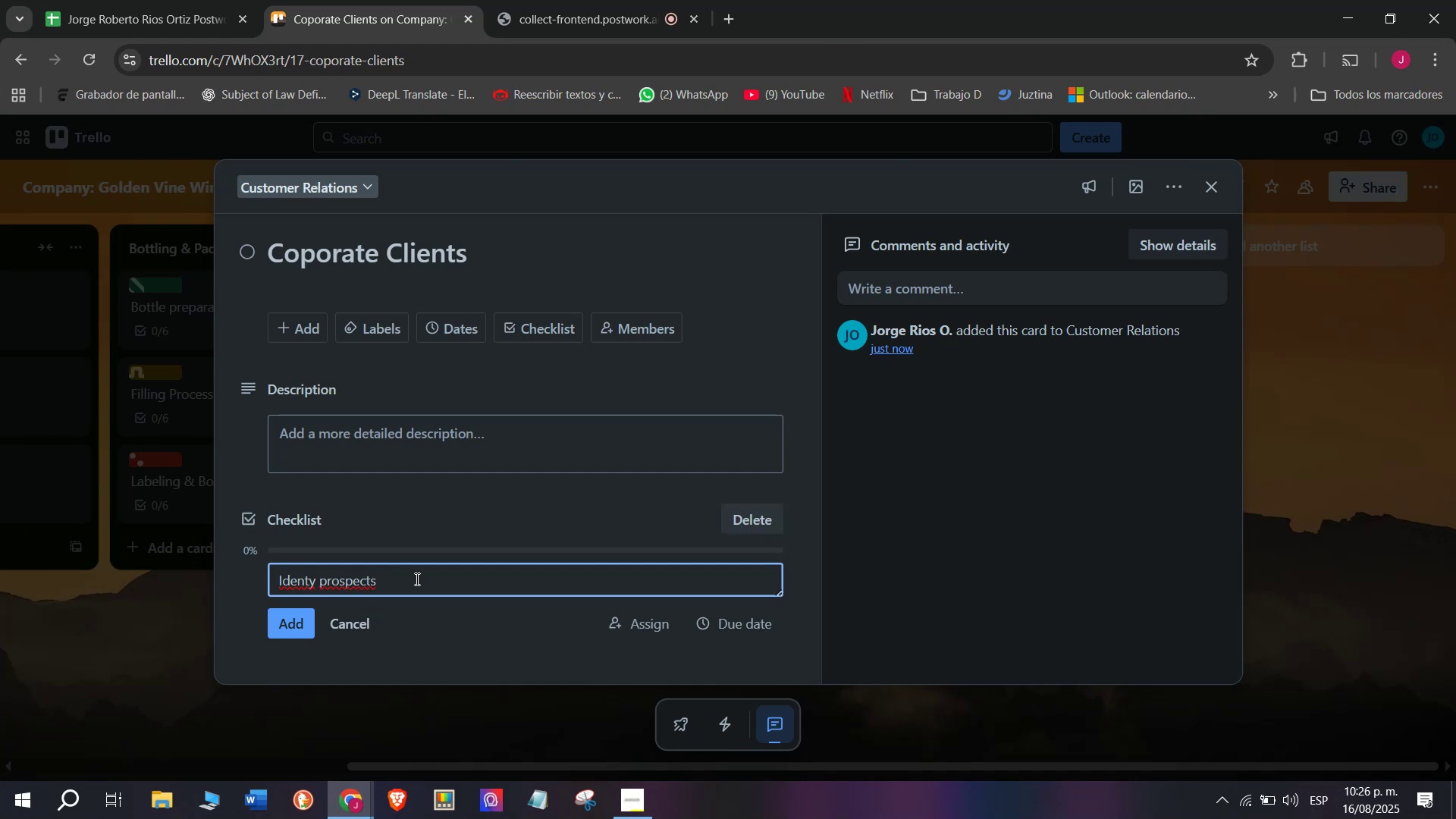 
key(Enter)
 